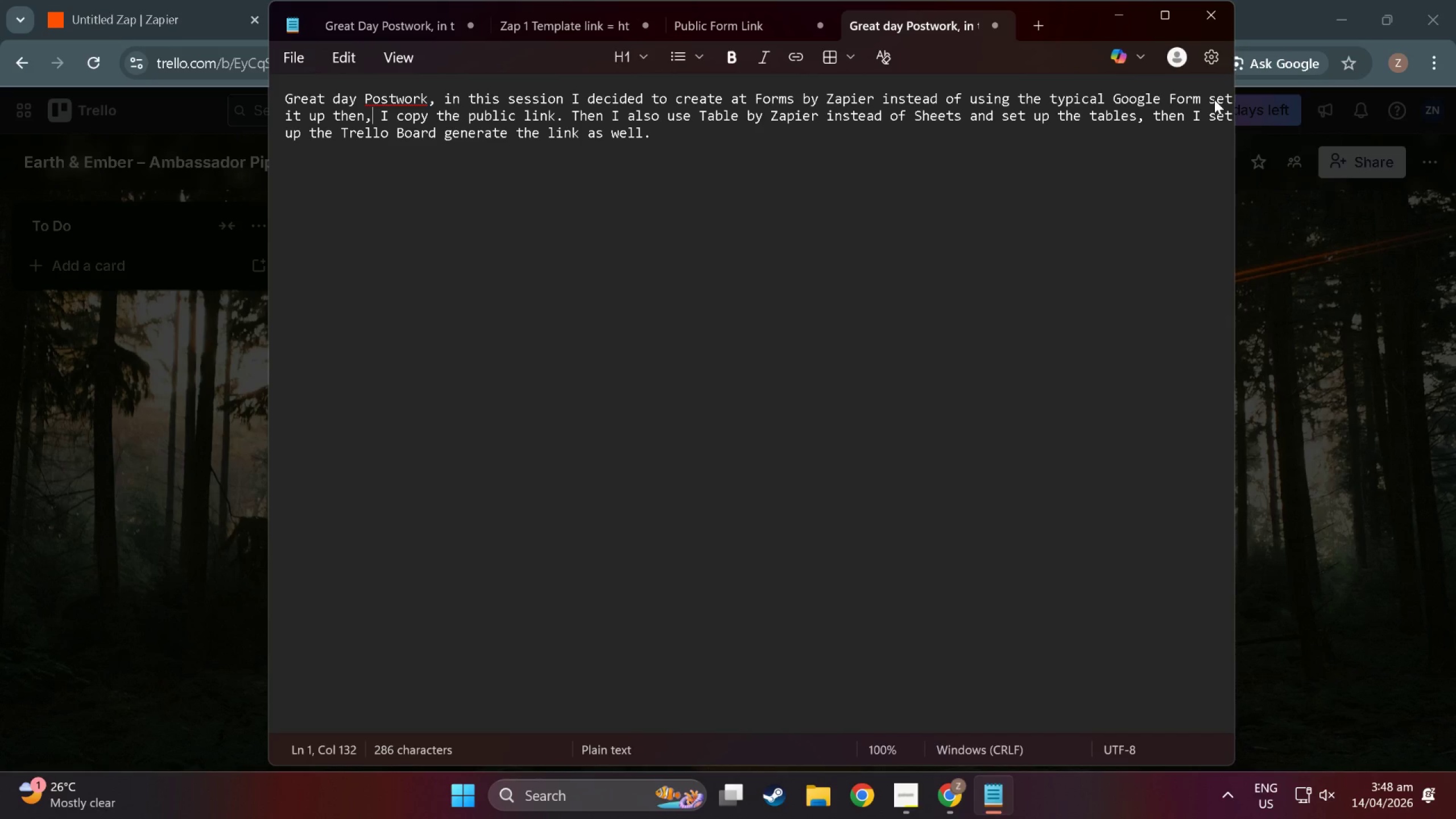 
key(Backspace)
 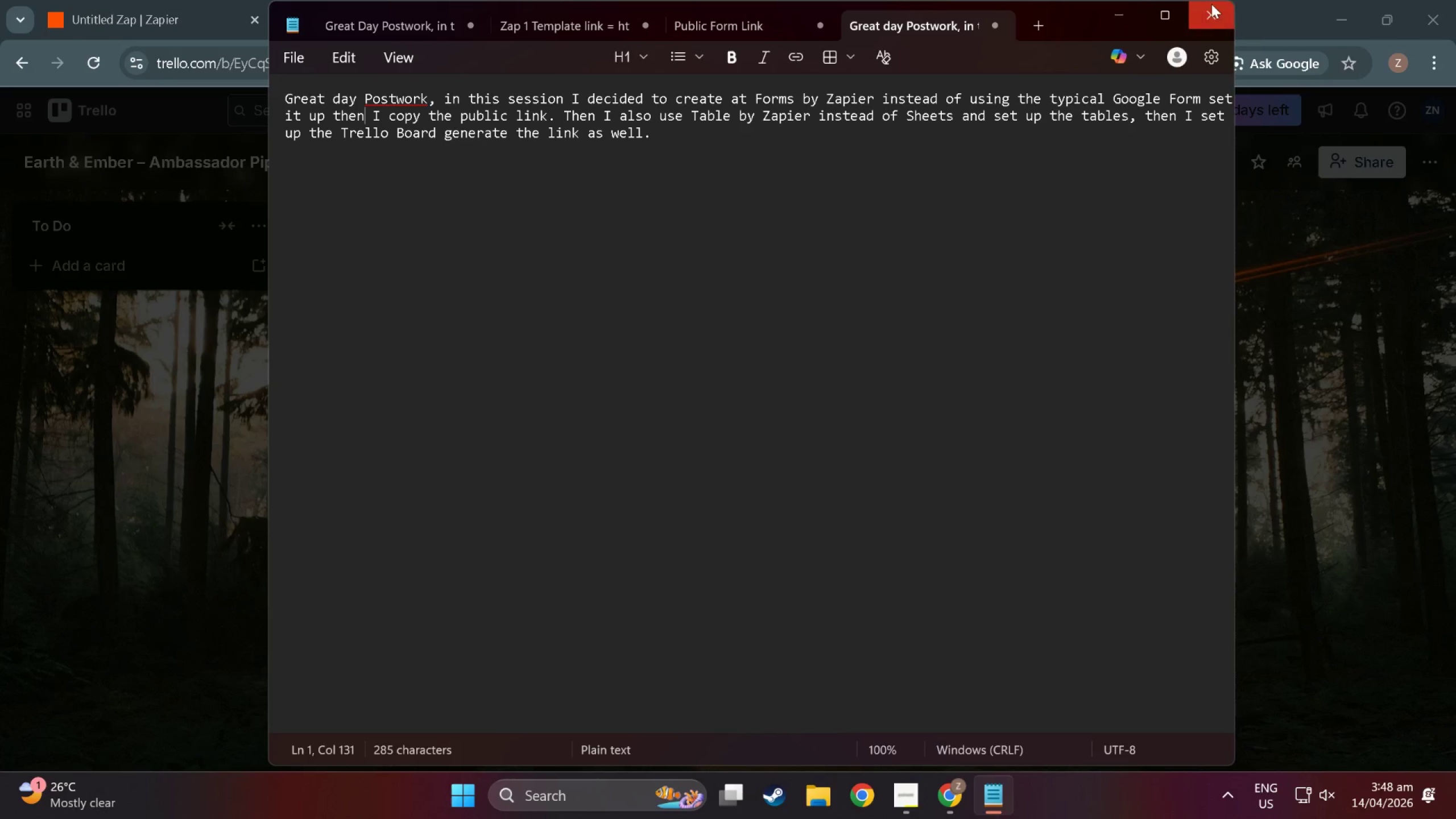 
wait(5.8)
 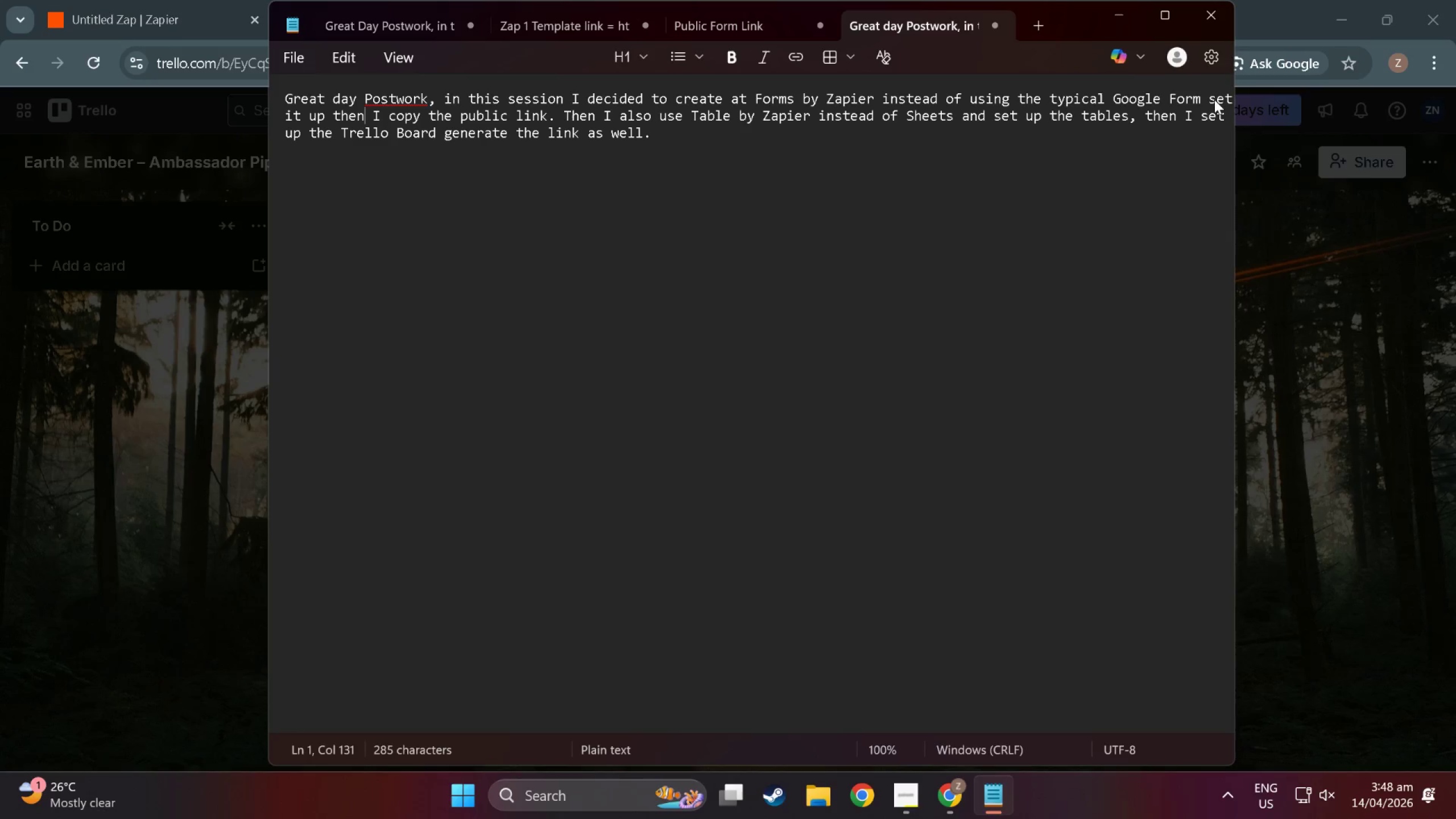 
left_click_drag(start_coordinate=[597, 112], to_coordinate=[564, 108])
 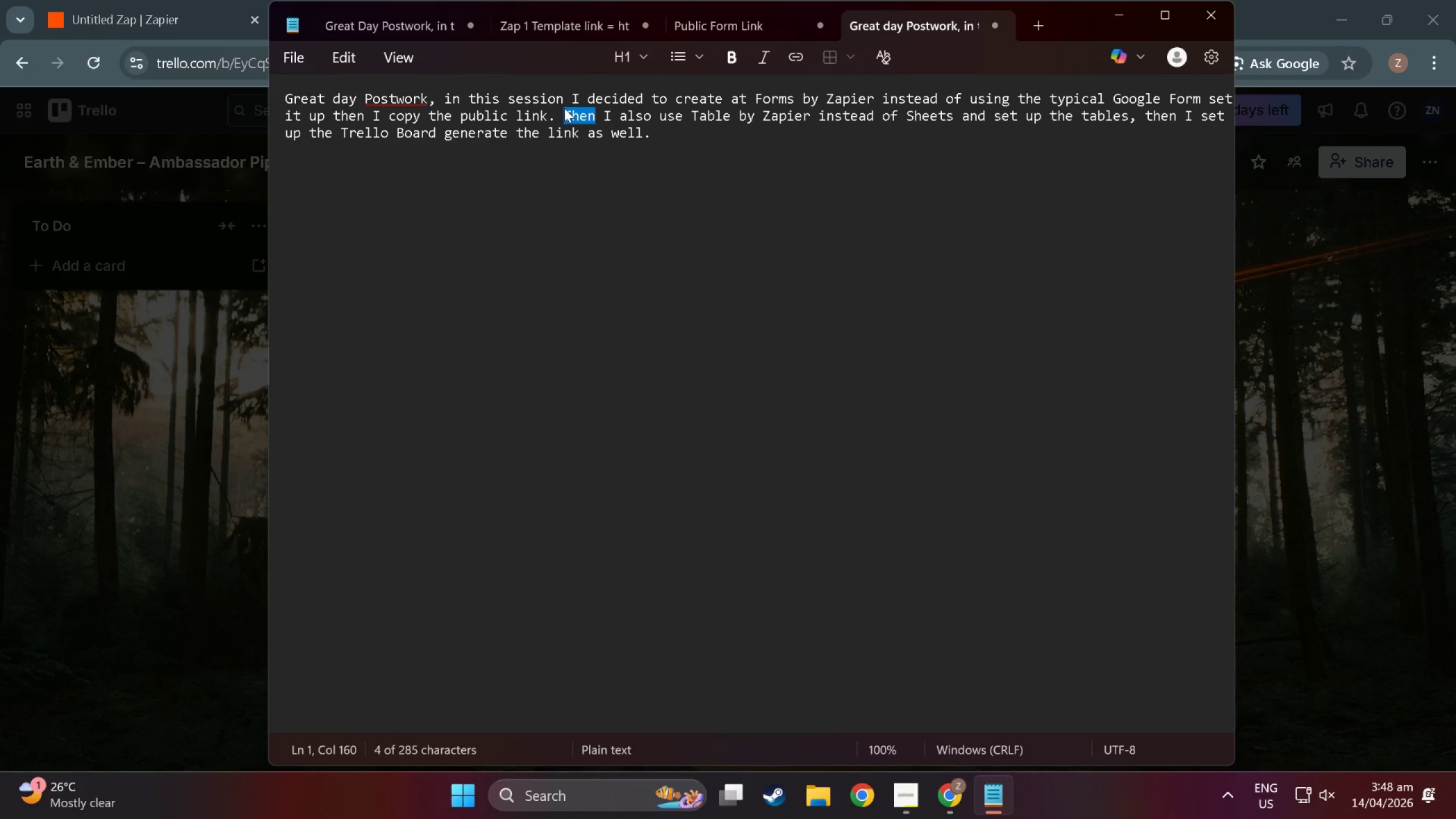 
key(Backspace)
 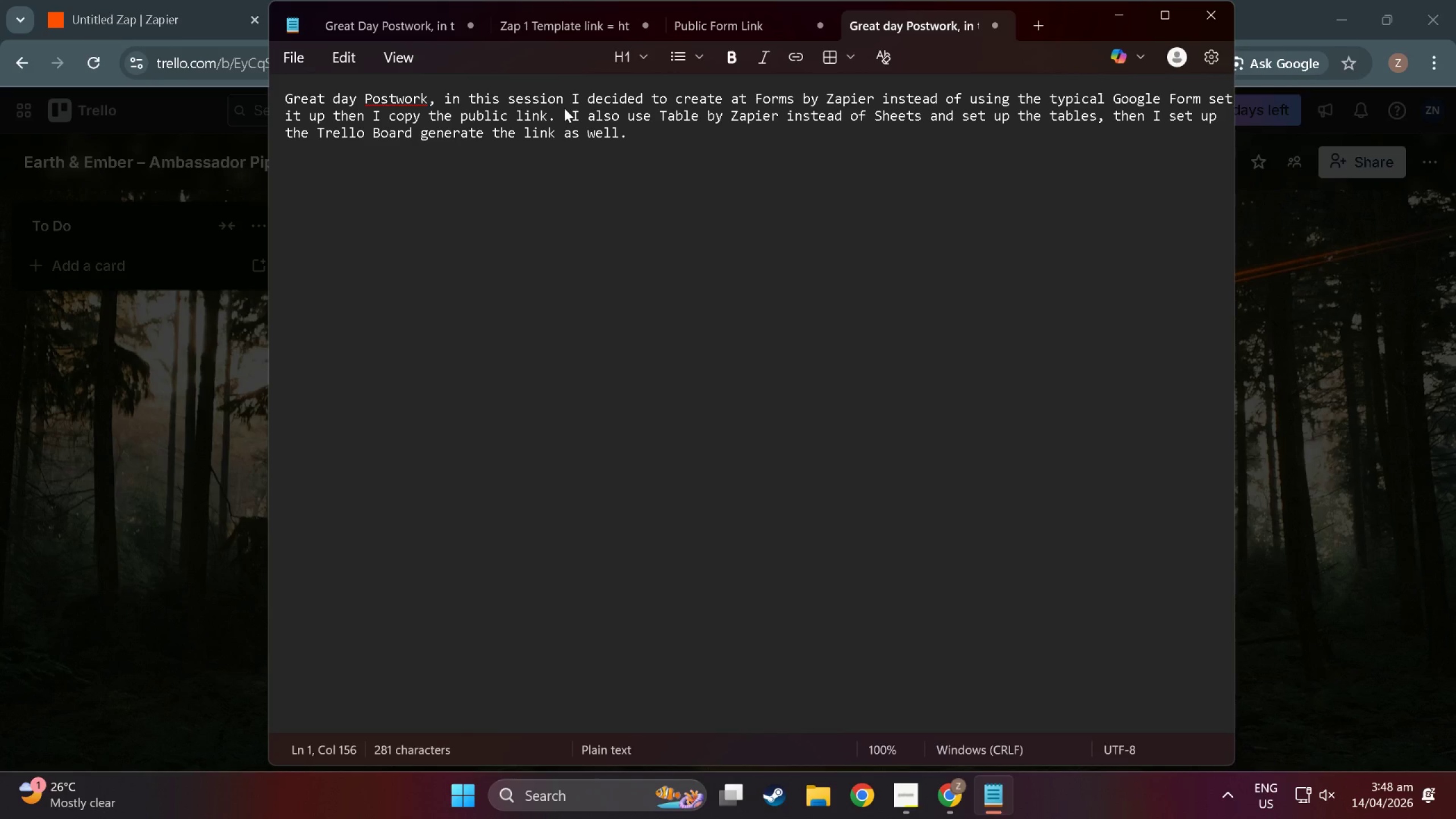 
key(Backspace)
 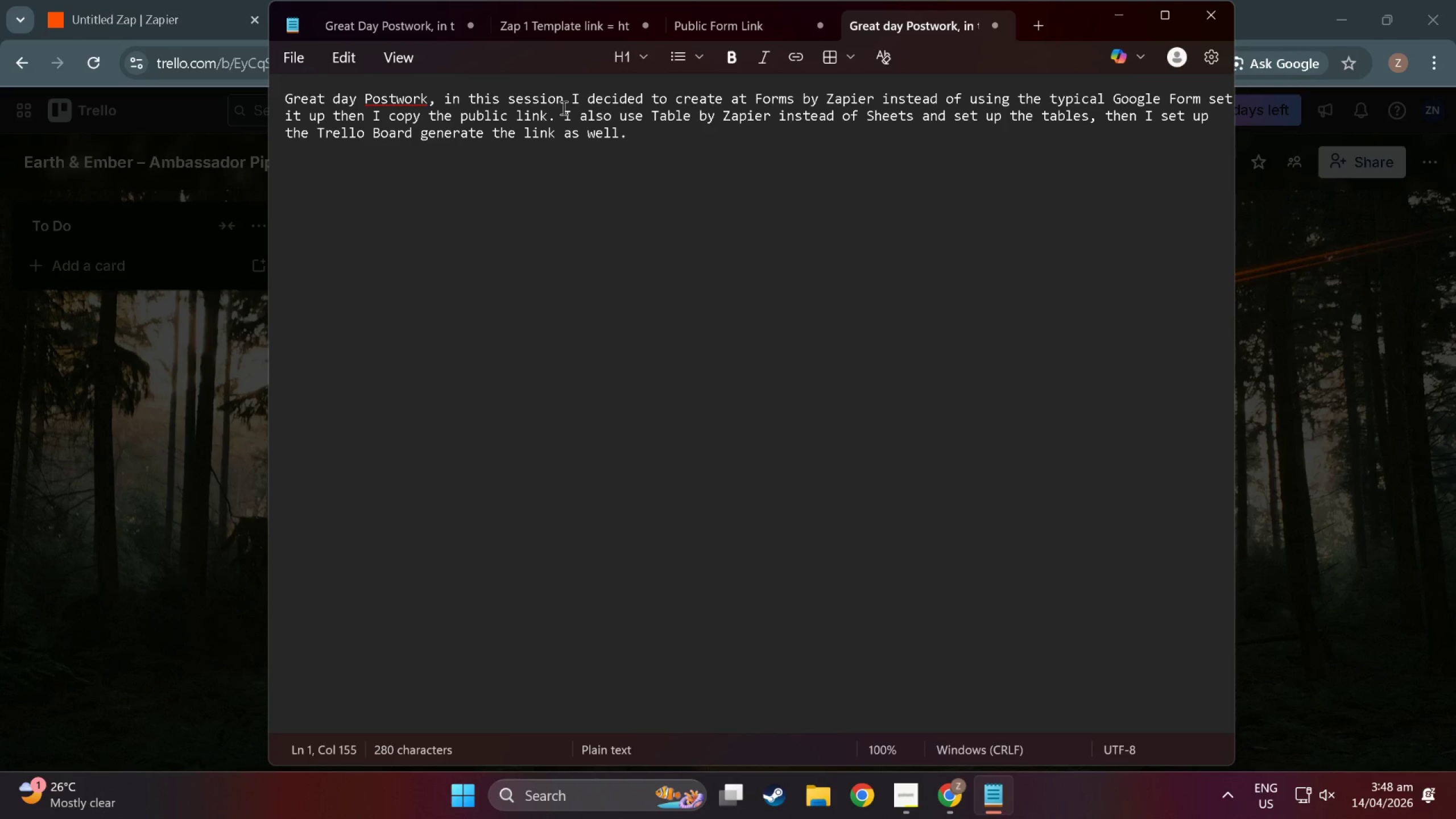 
wait(5.34)
 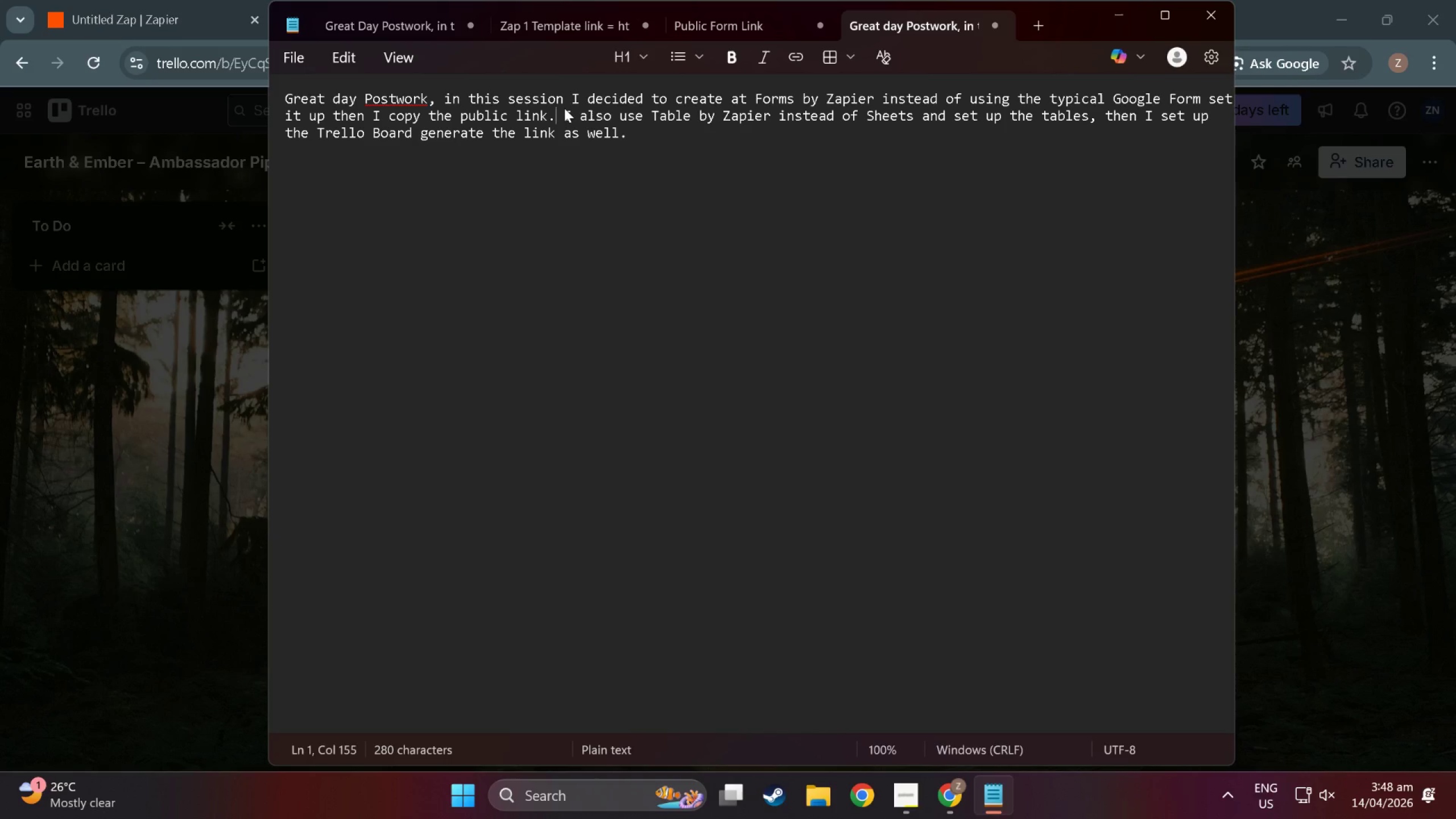 
left_click([860, 126])
 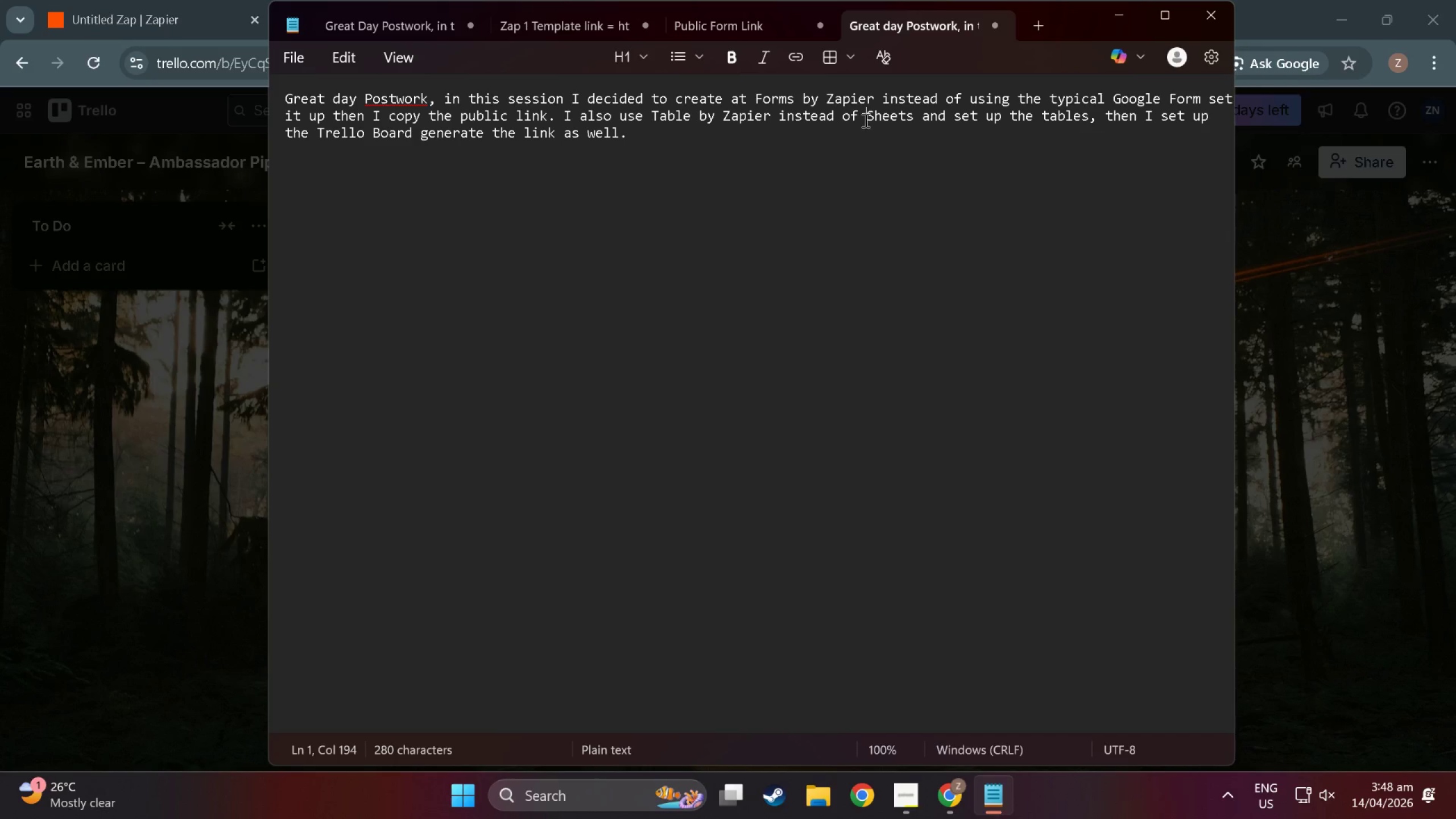 
type(Goo)
key(Backspace)
key(Backspace)
type(oogle )
 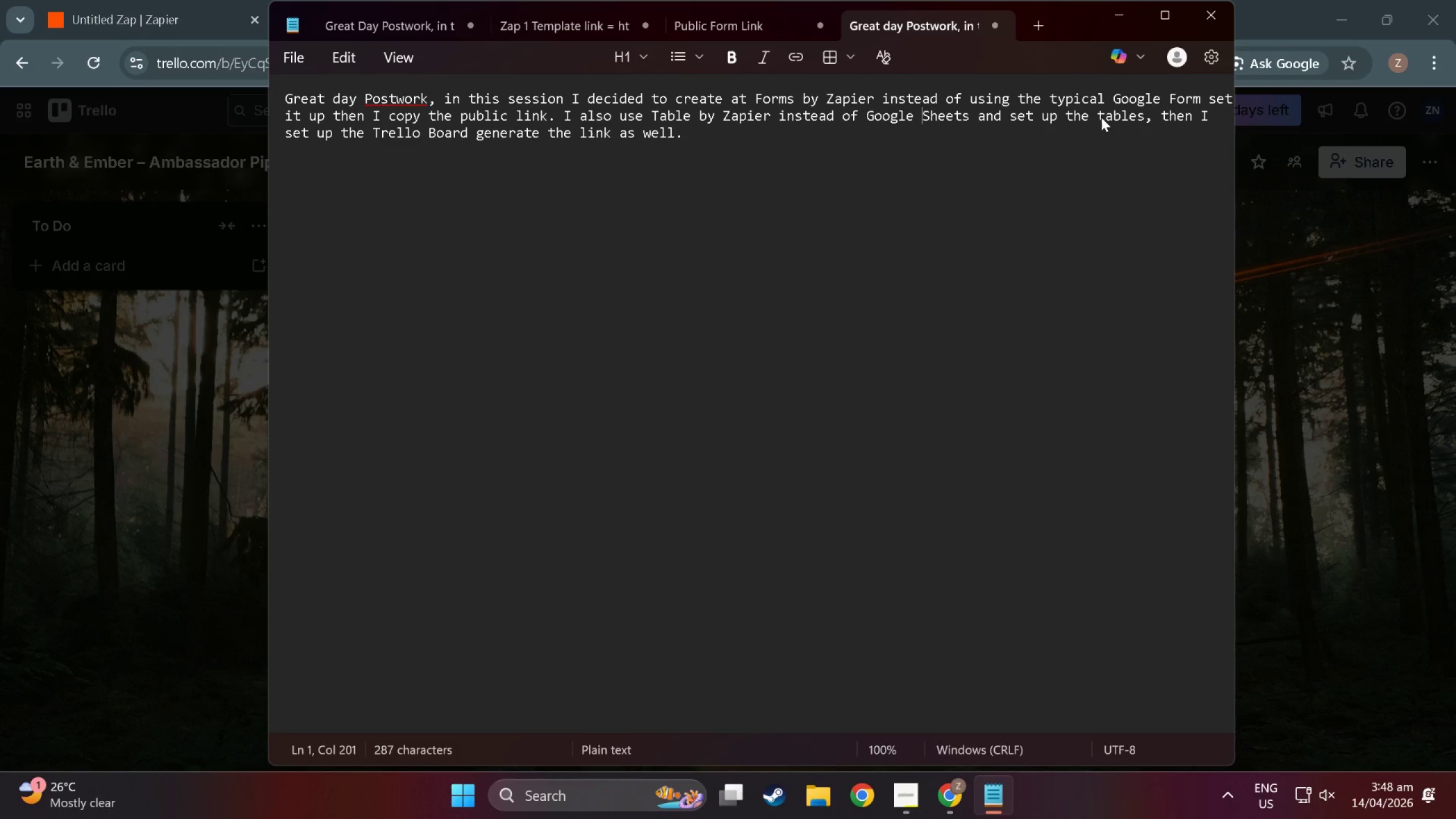 
wait(7.38)
 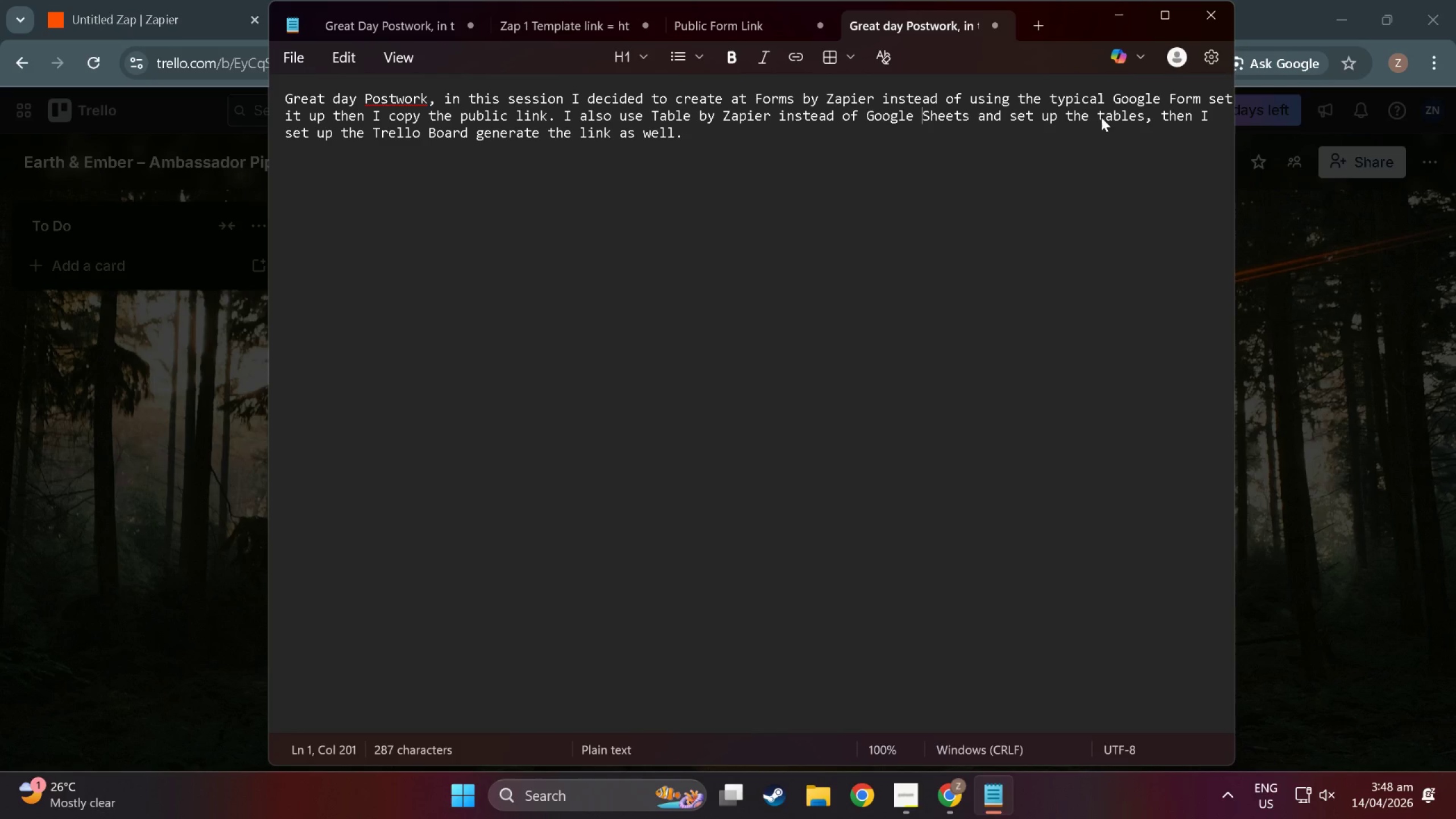 
left_click([728, 139])
 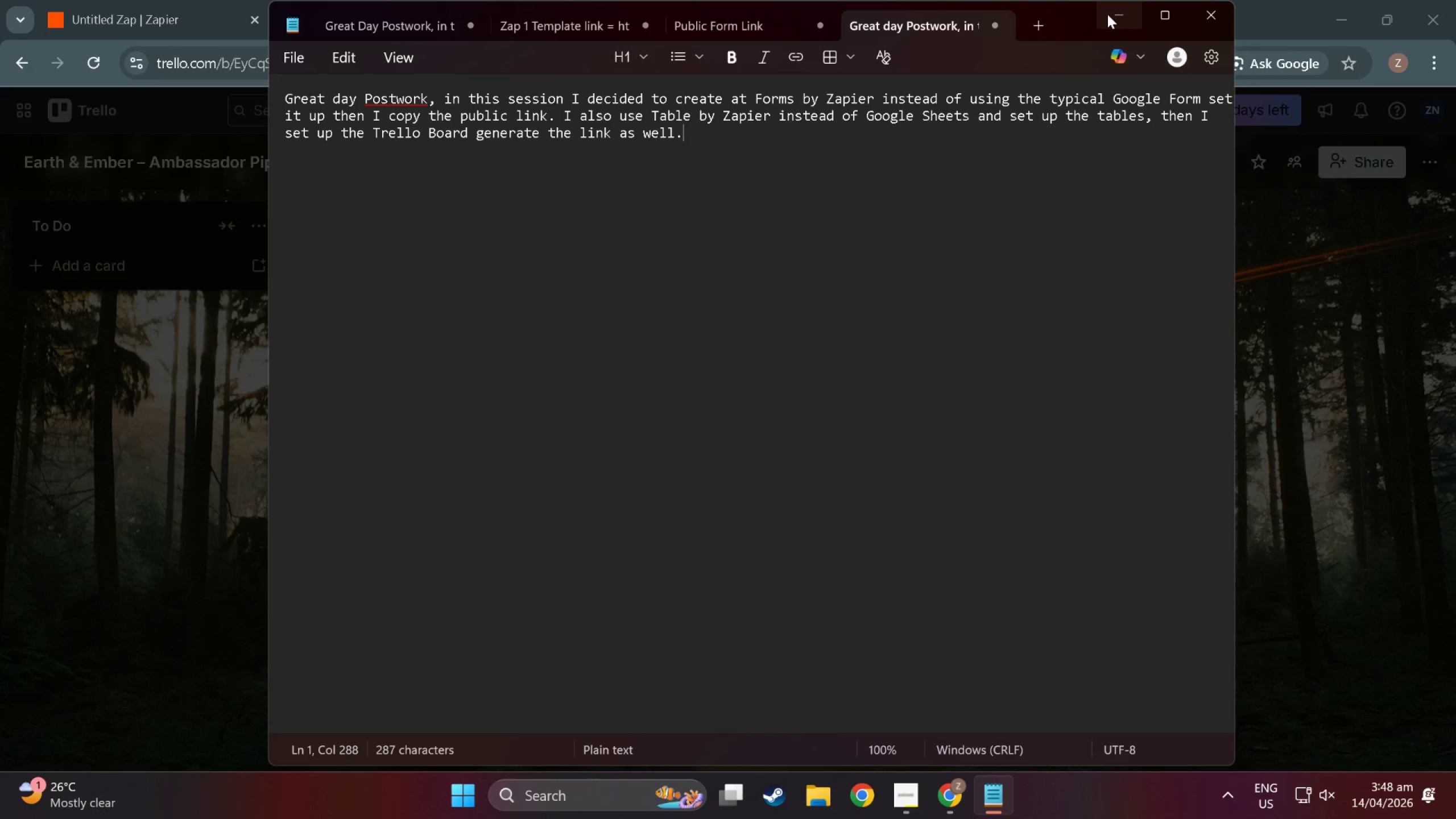 
left_click([1107, 14])
 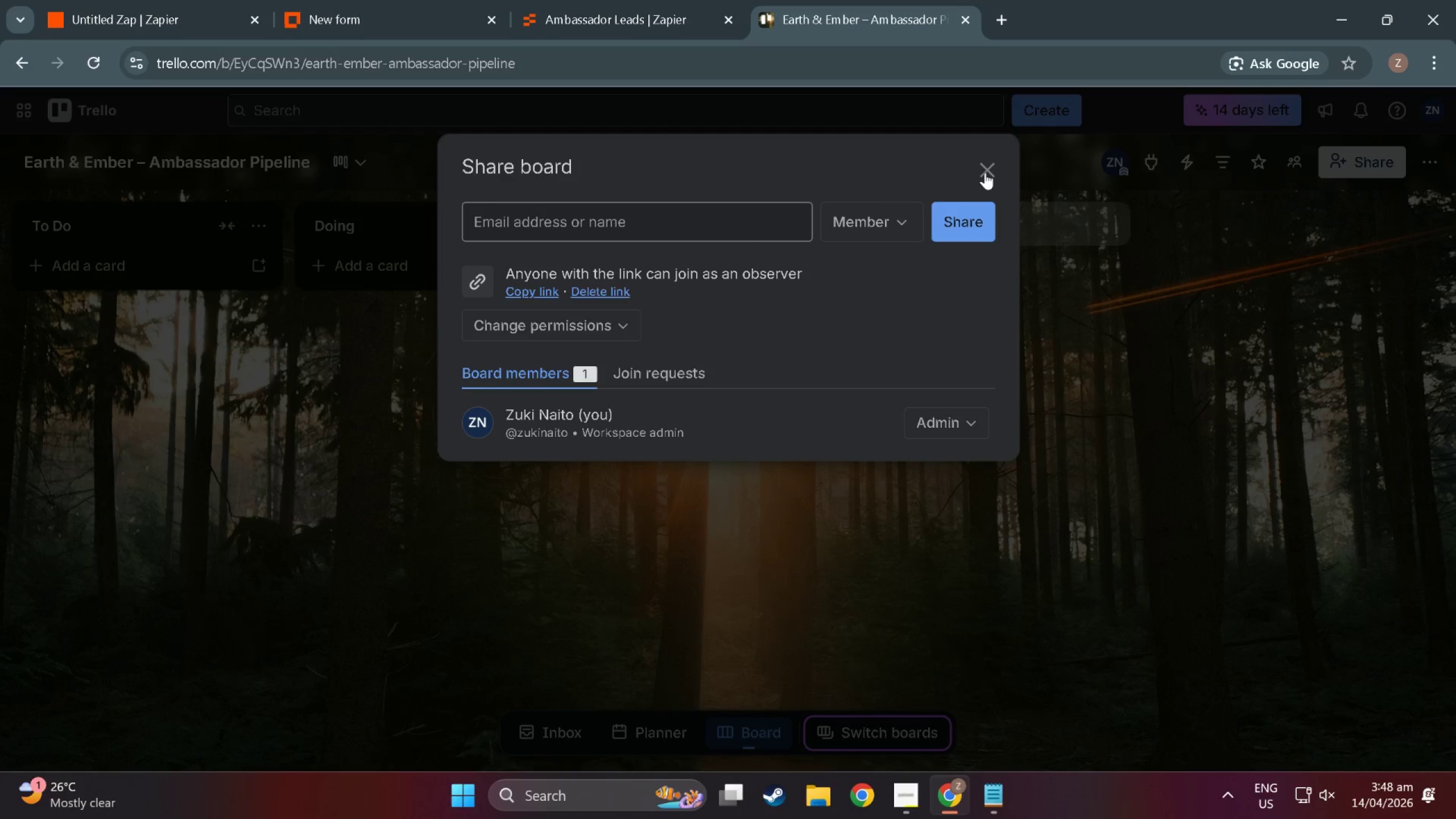 
left_click([969, 424])
 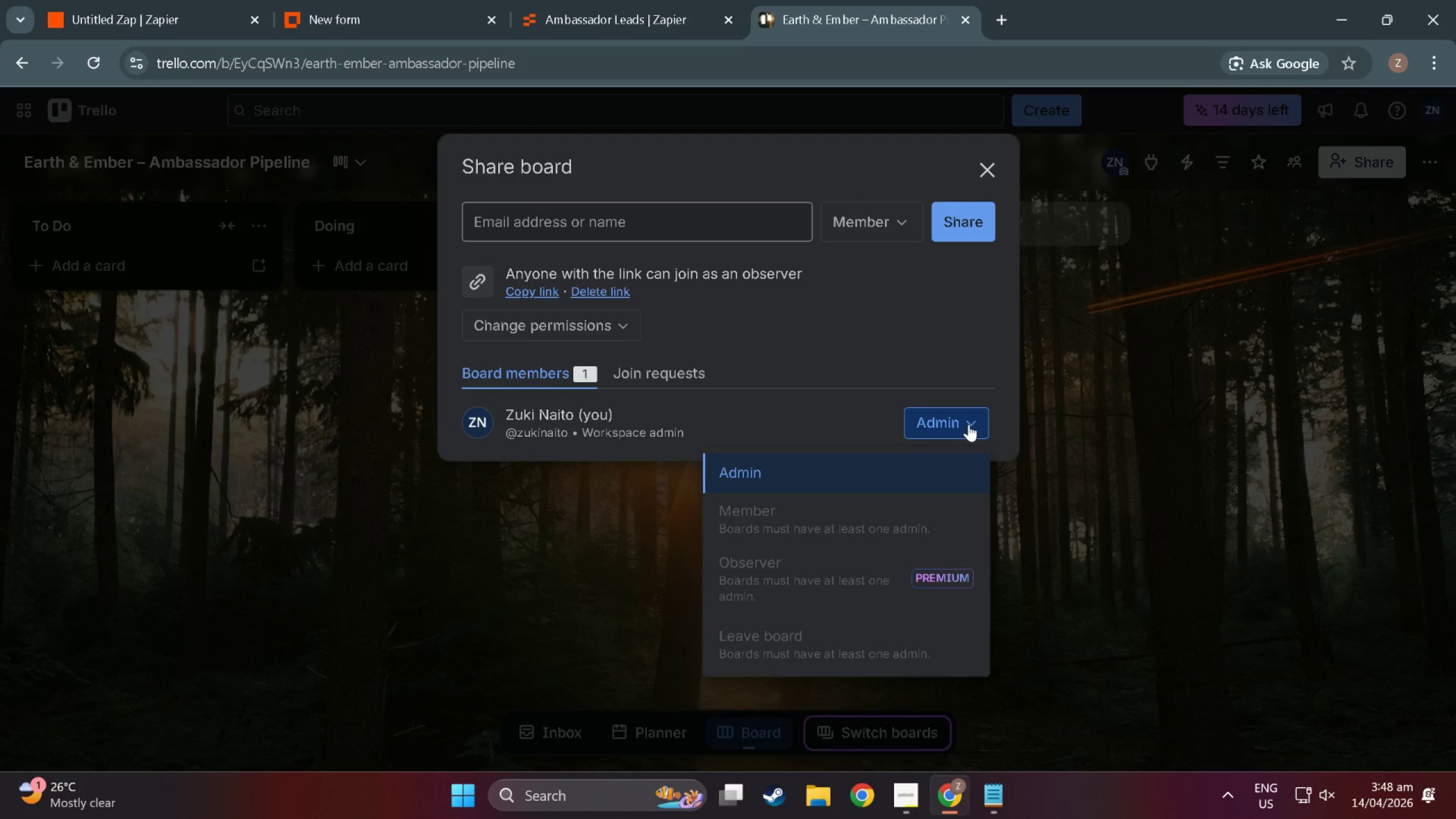 
left_click([969, 424])
 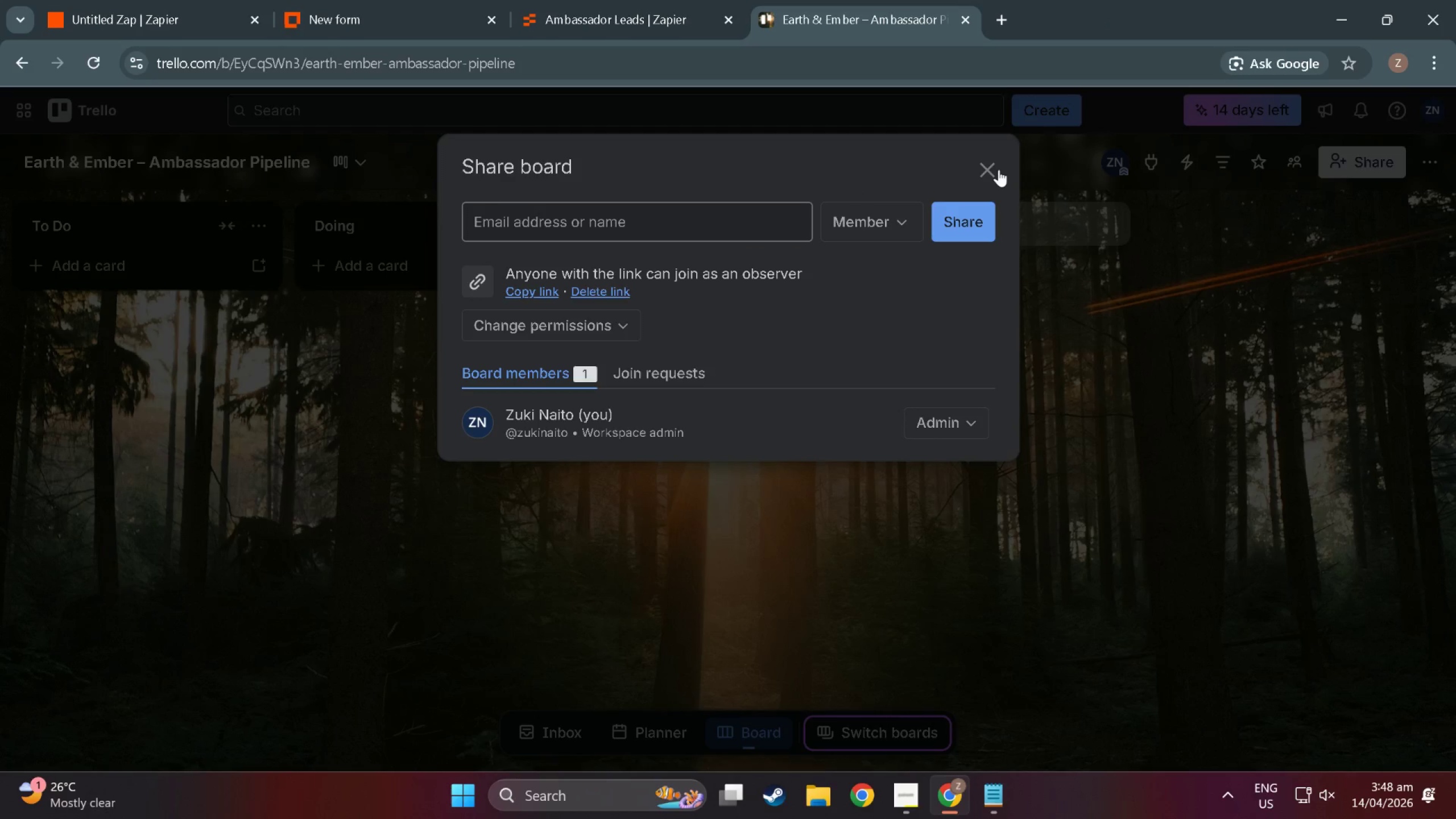 
left_click([999, 169])
 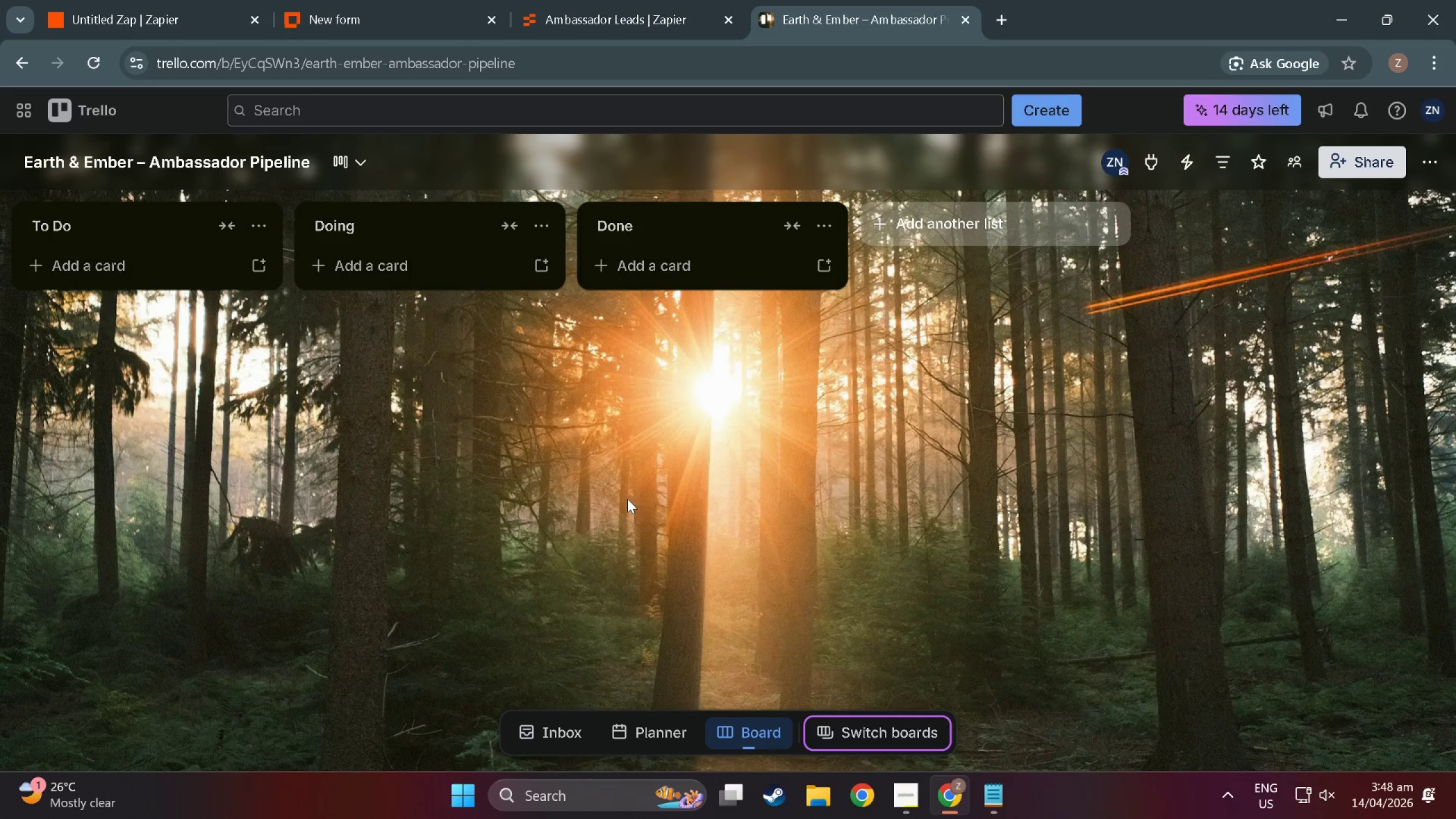 
wait(15.53)
 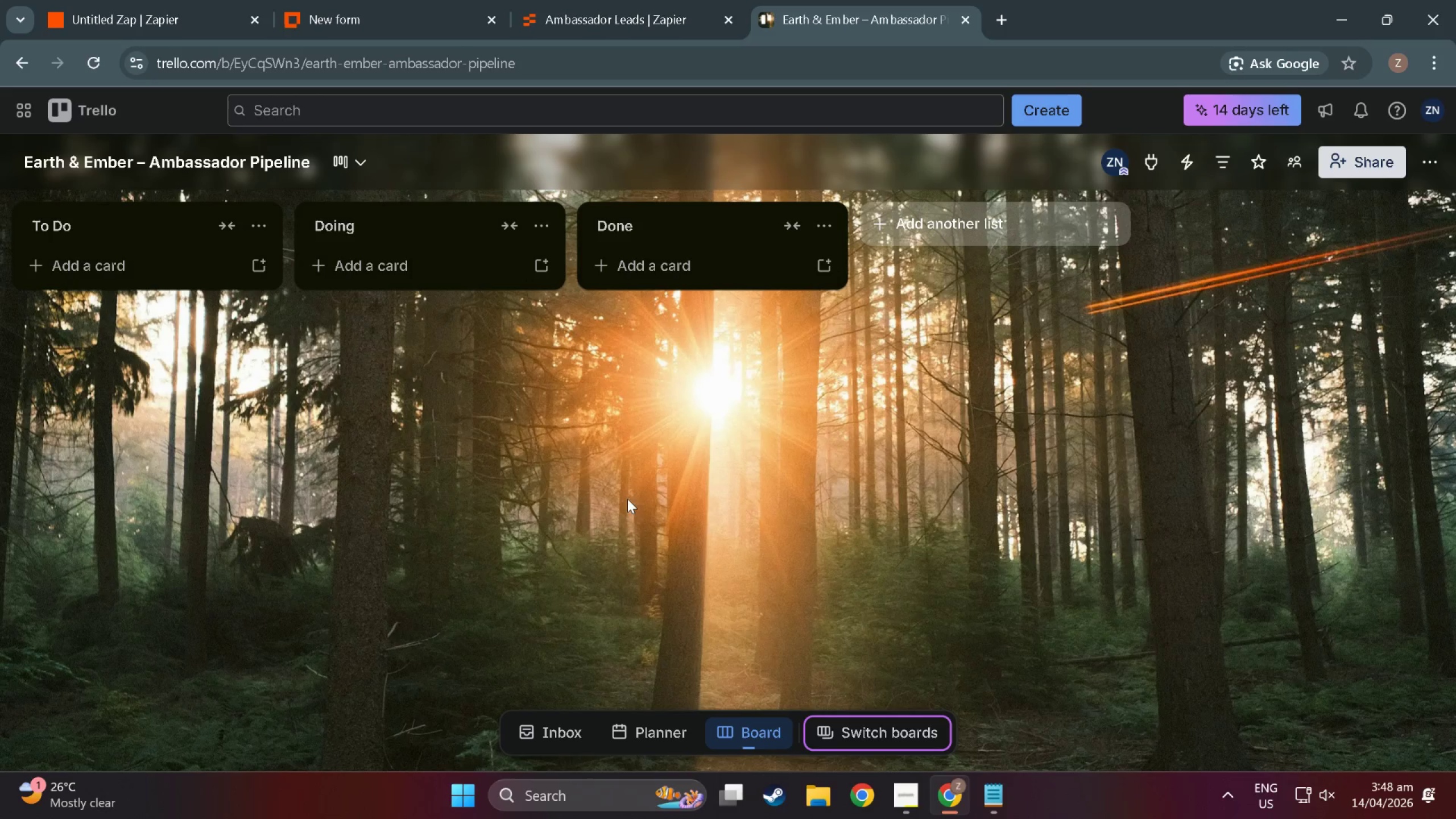 
left_click([941, 229])
 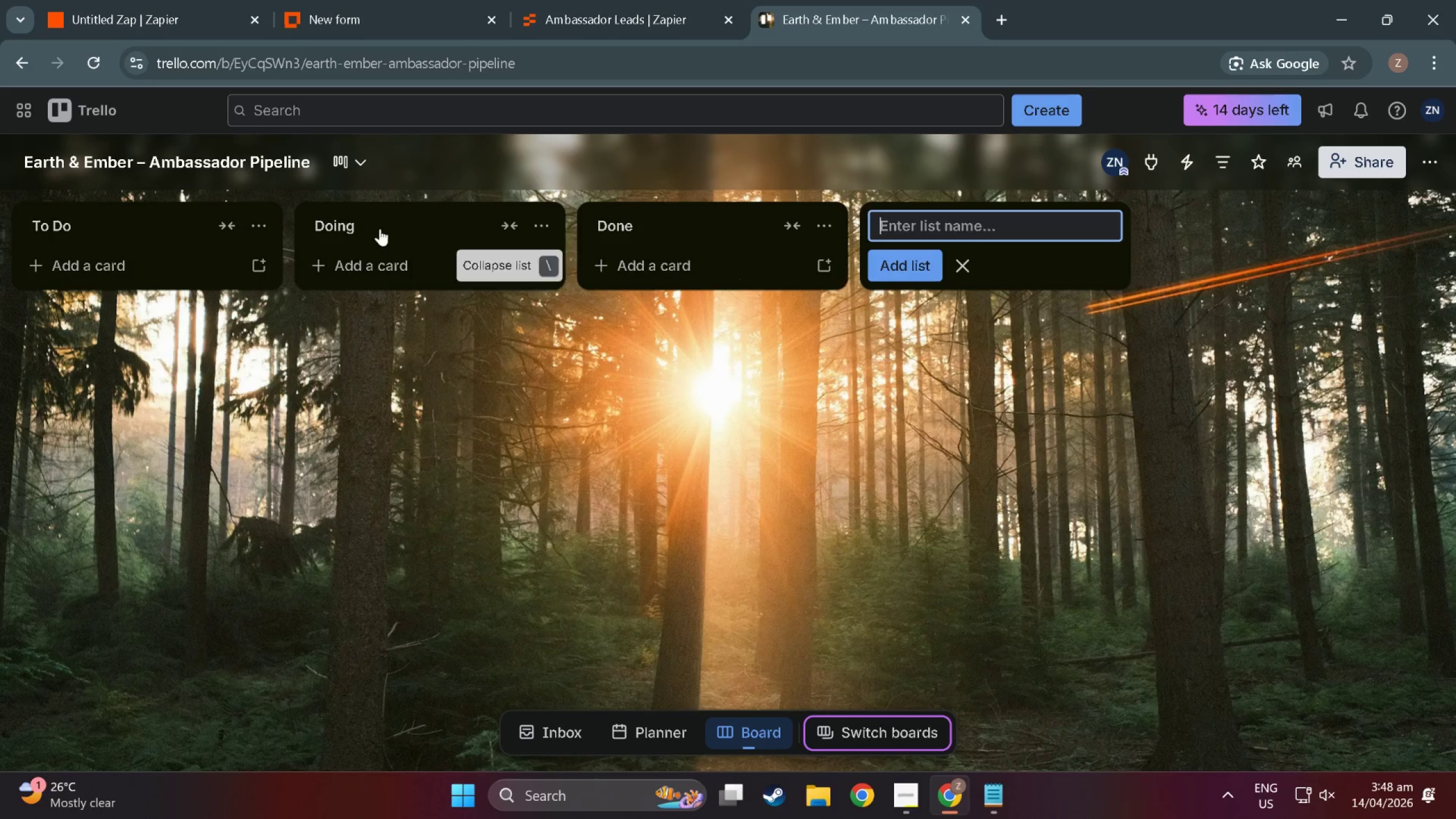 
left_click([67, 225])
 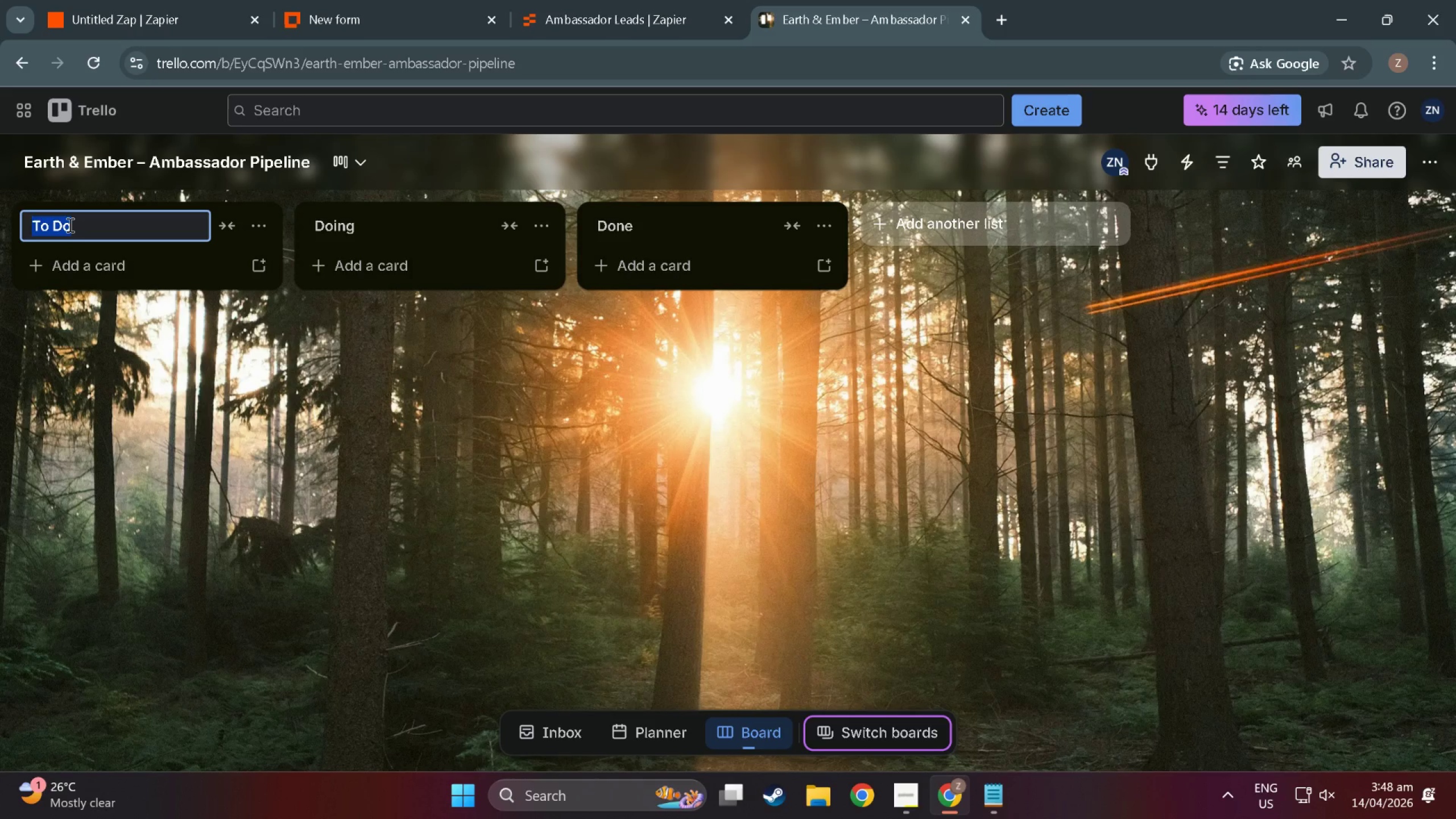 
type(Applied)
 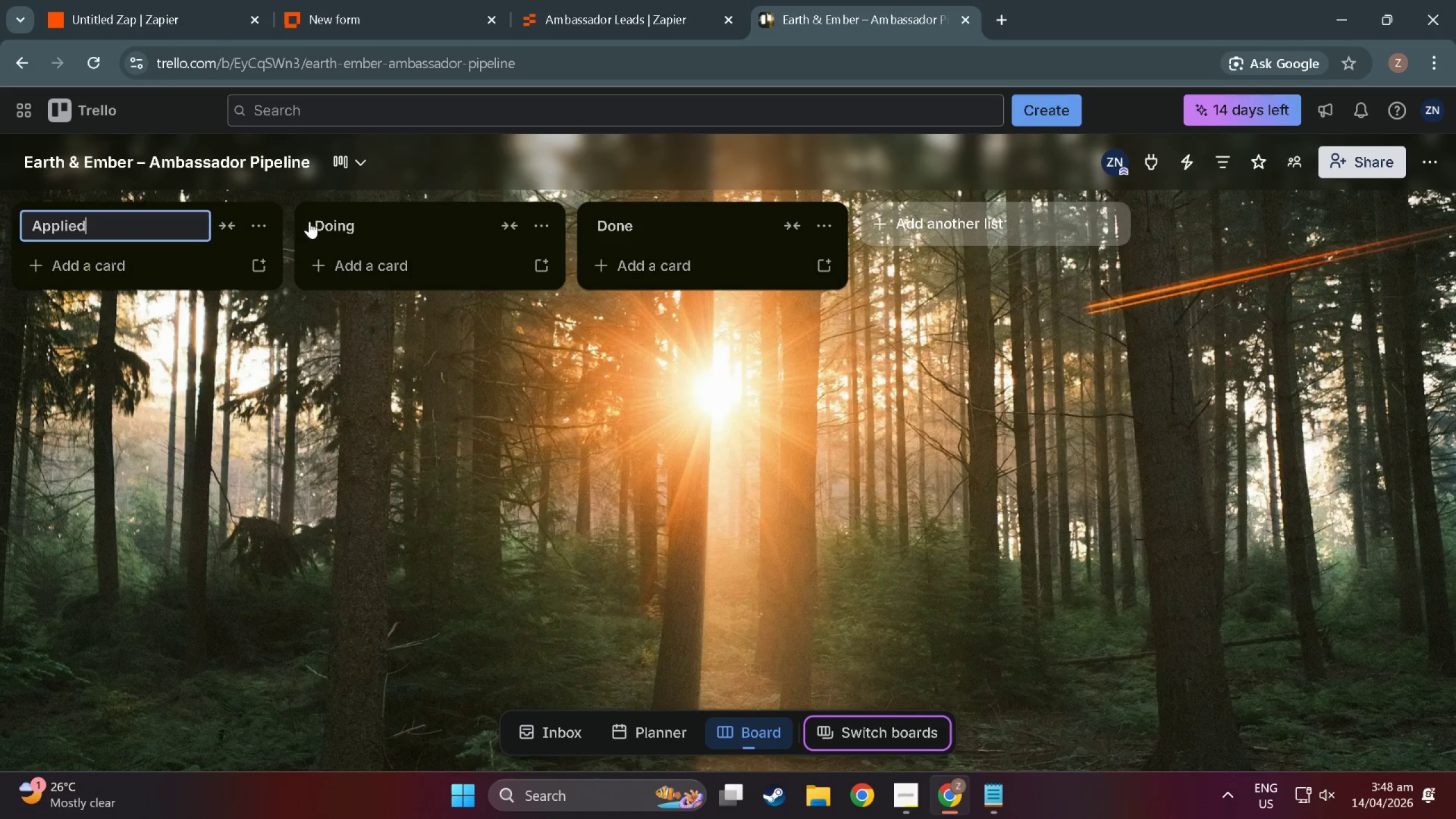 
double_click([331, 221])
 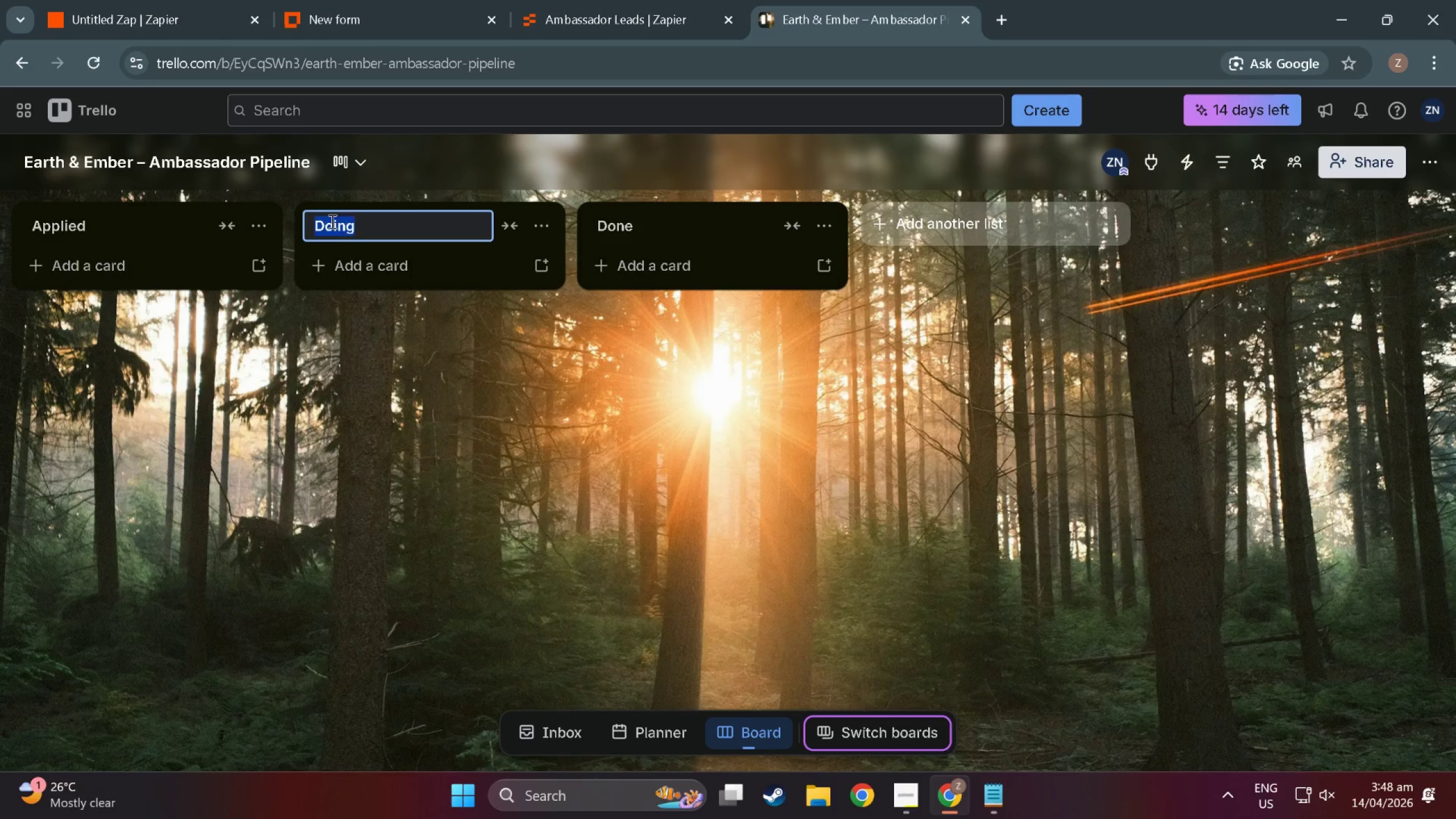 
triple_click([331, 221])
 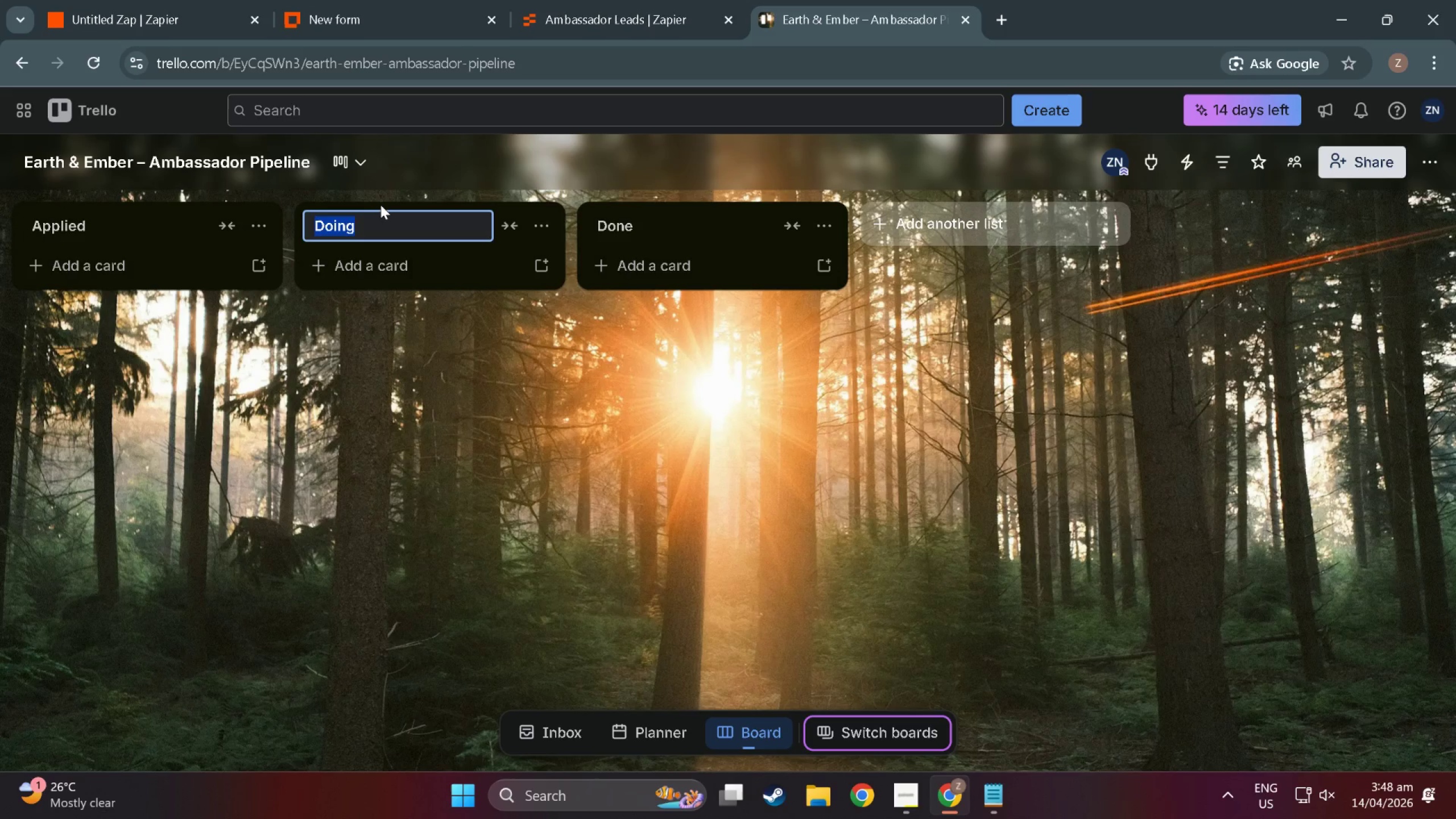 
type(W)
key(Backspace)
type(Vettihng)
key(Backspace)
key(Backspace)
key(Backspace)
type(ng Call)
 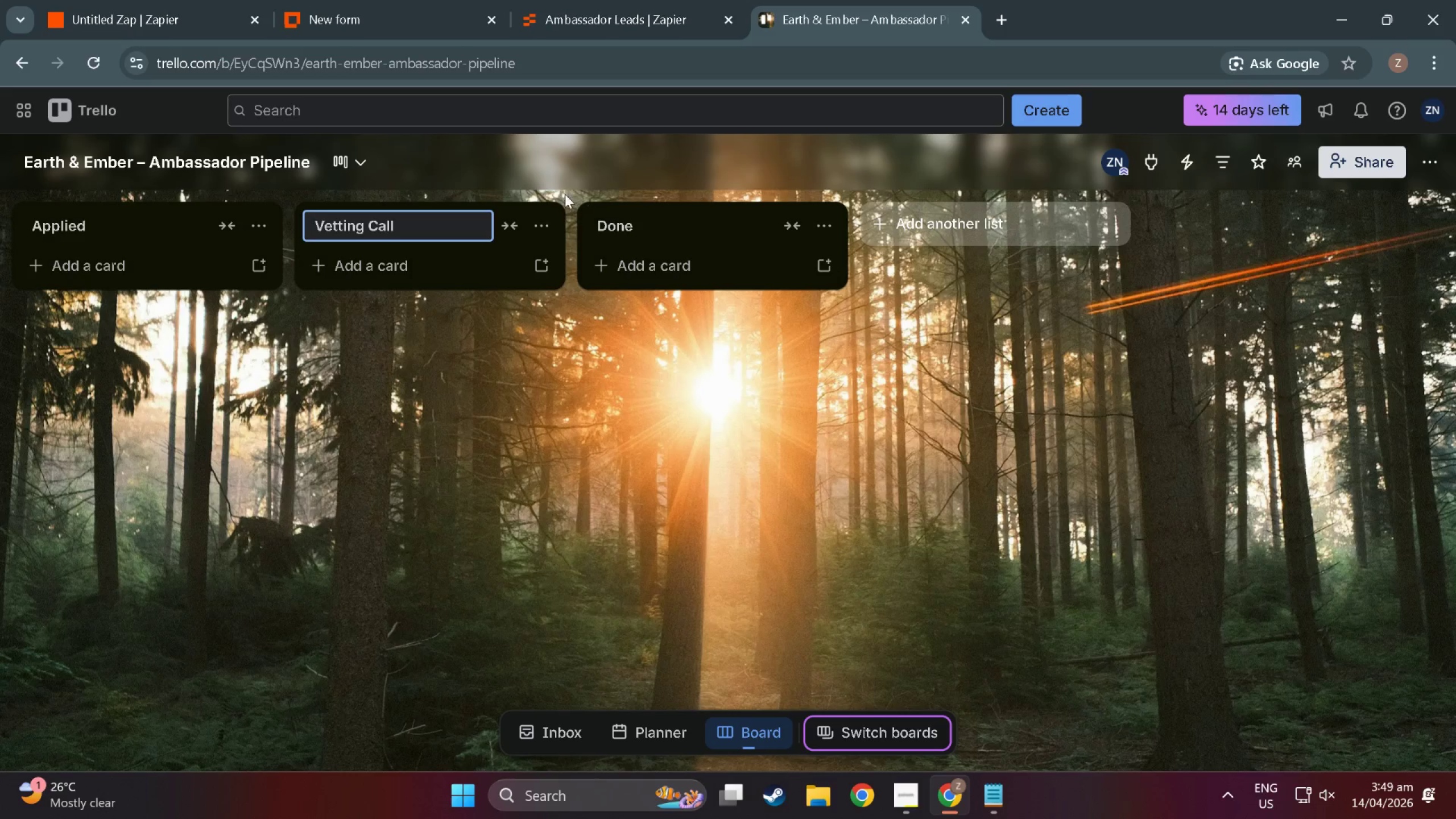 
left_click([630, 215])
 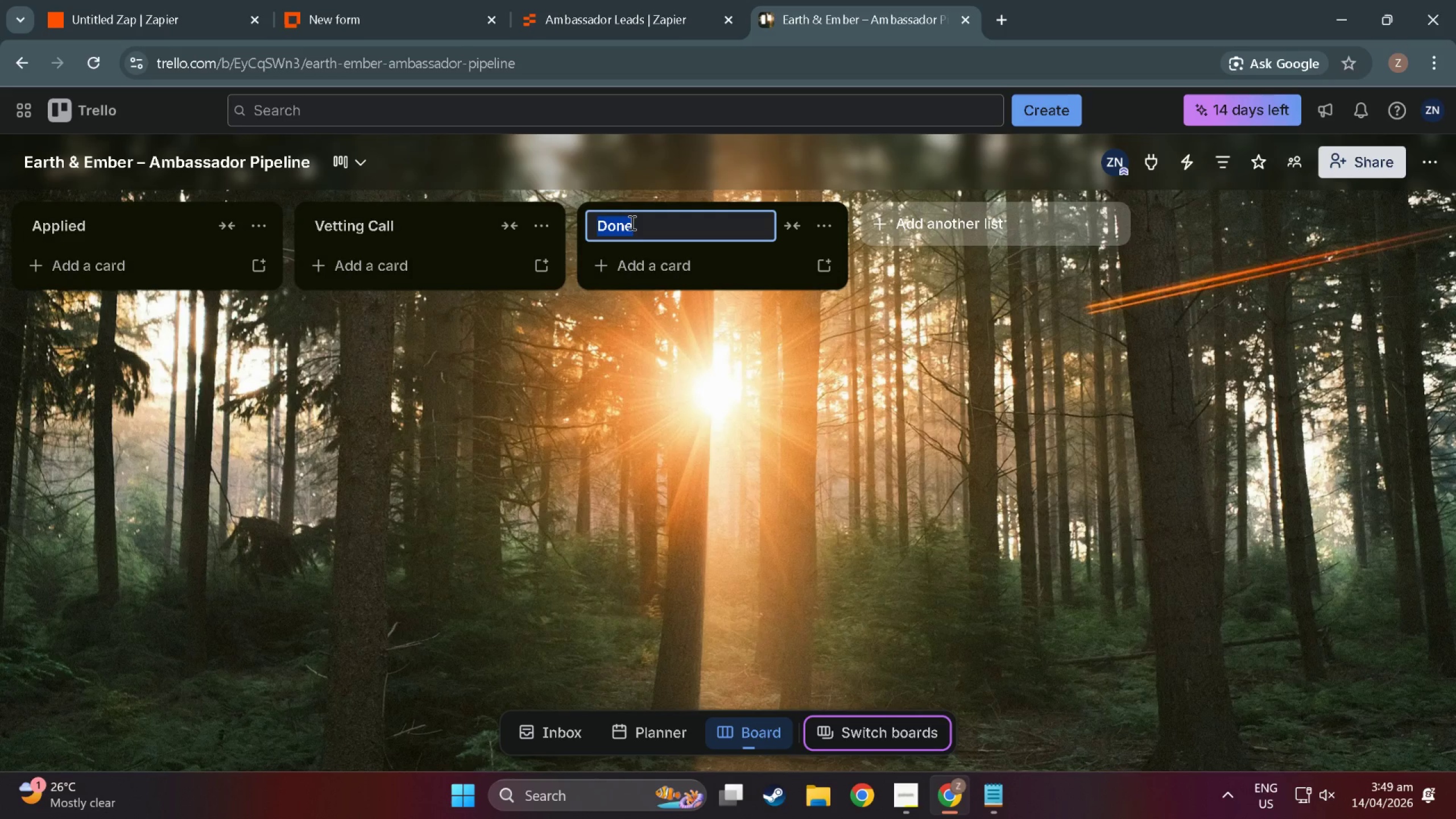 
type(Trial Shift)
 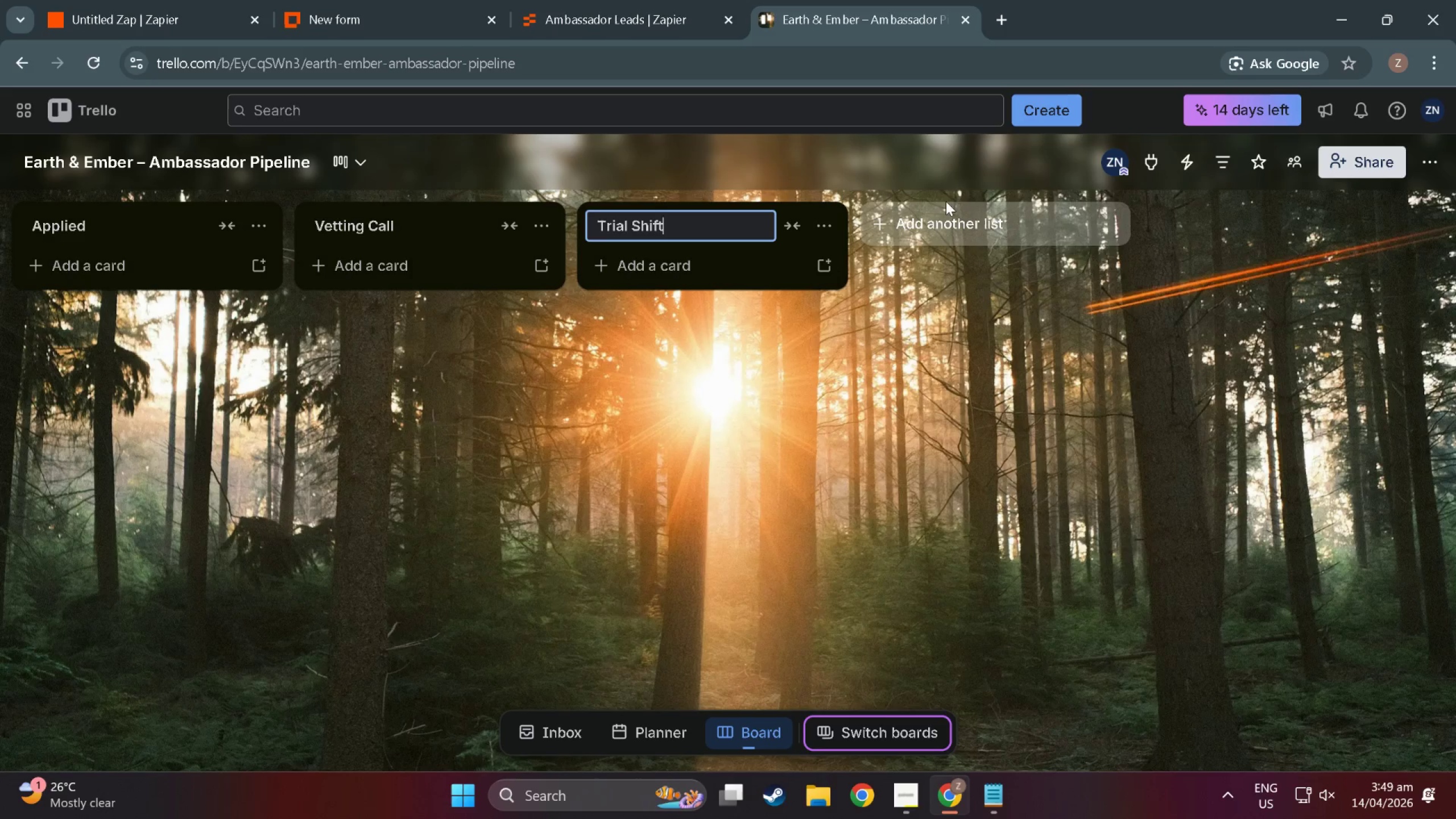 
left_click([965, 228])
 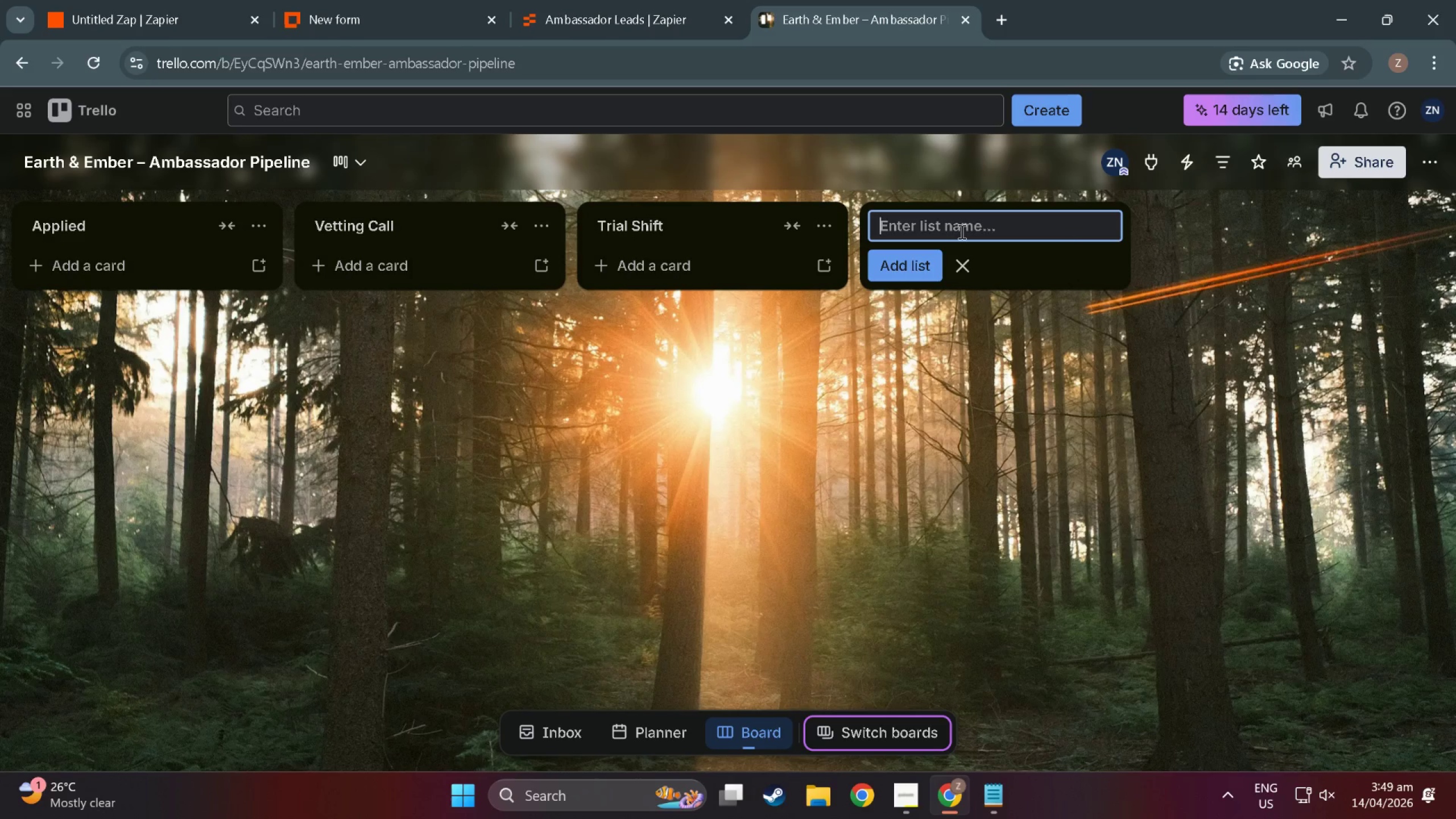 
type(Onboarding)
 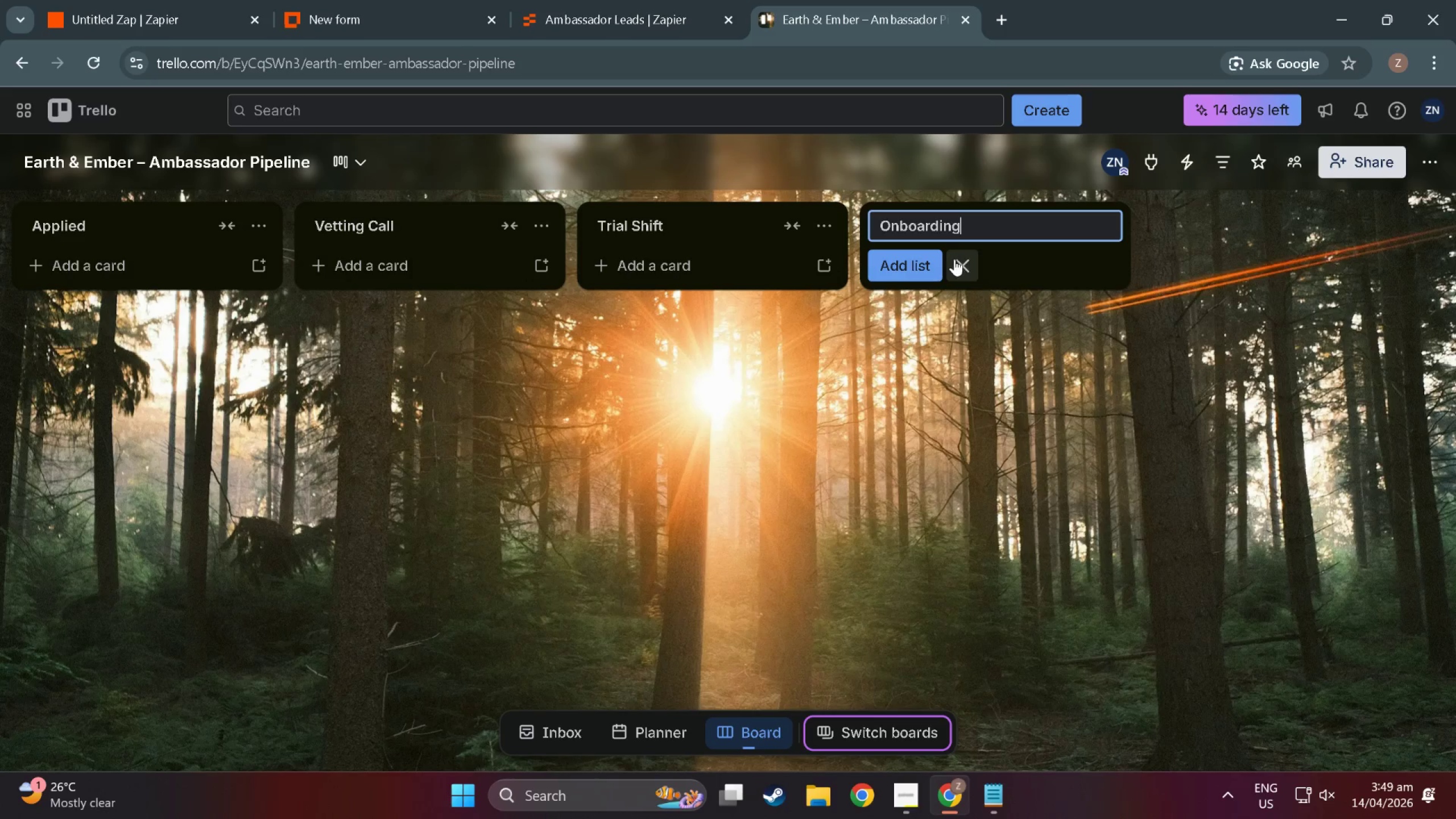 
left_click([895, 257])
 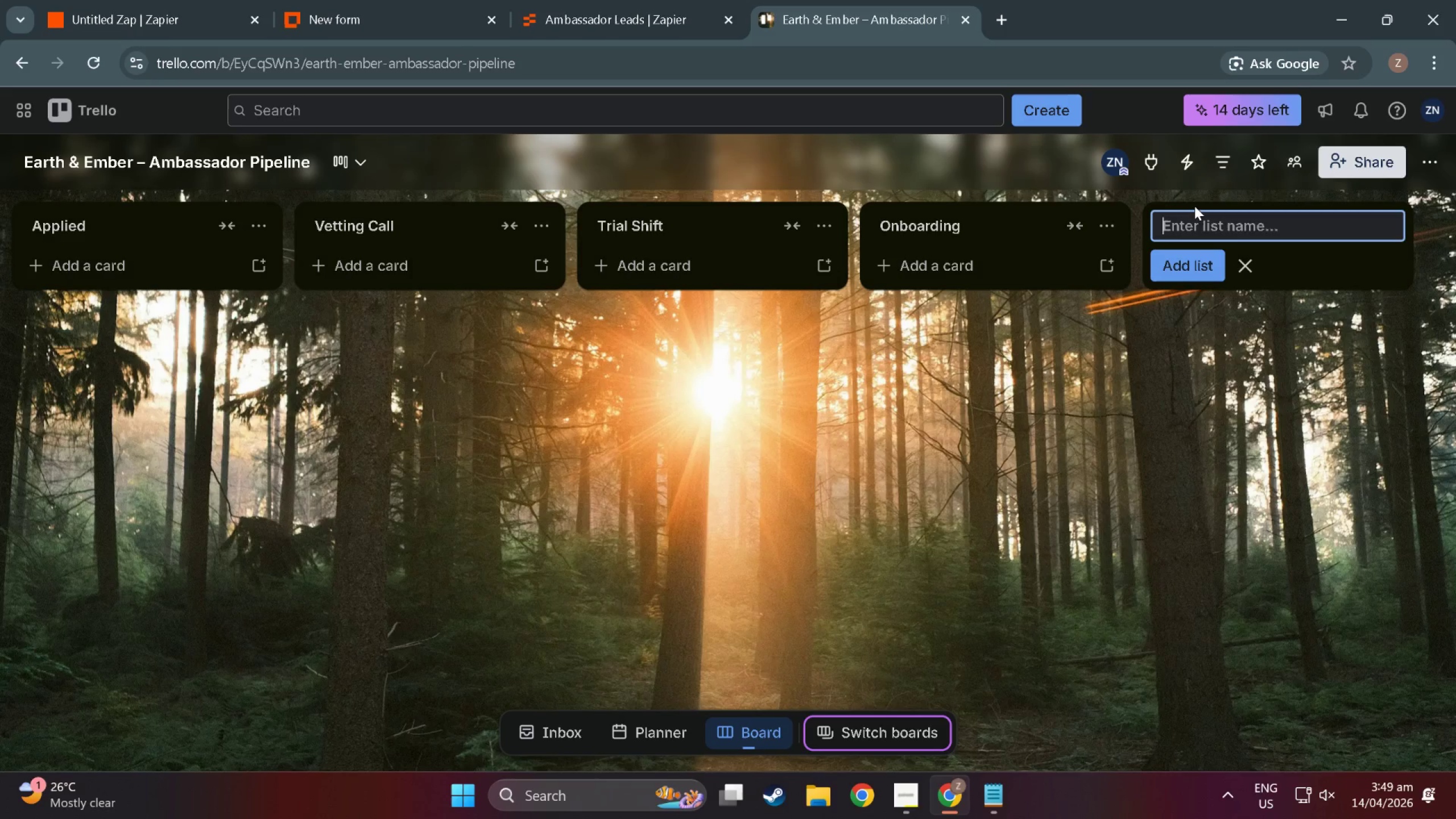 
type(Rejected)
 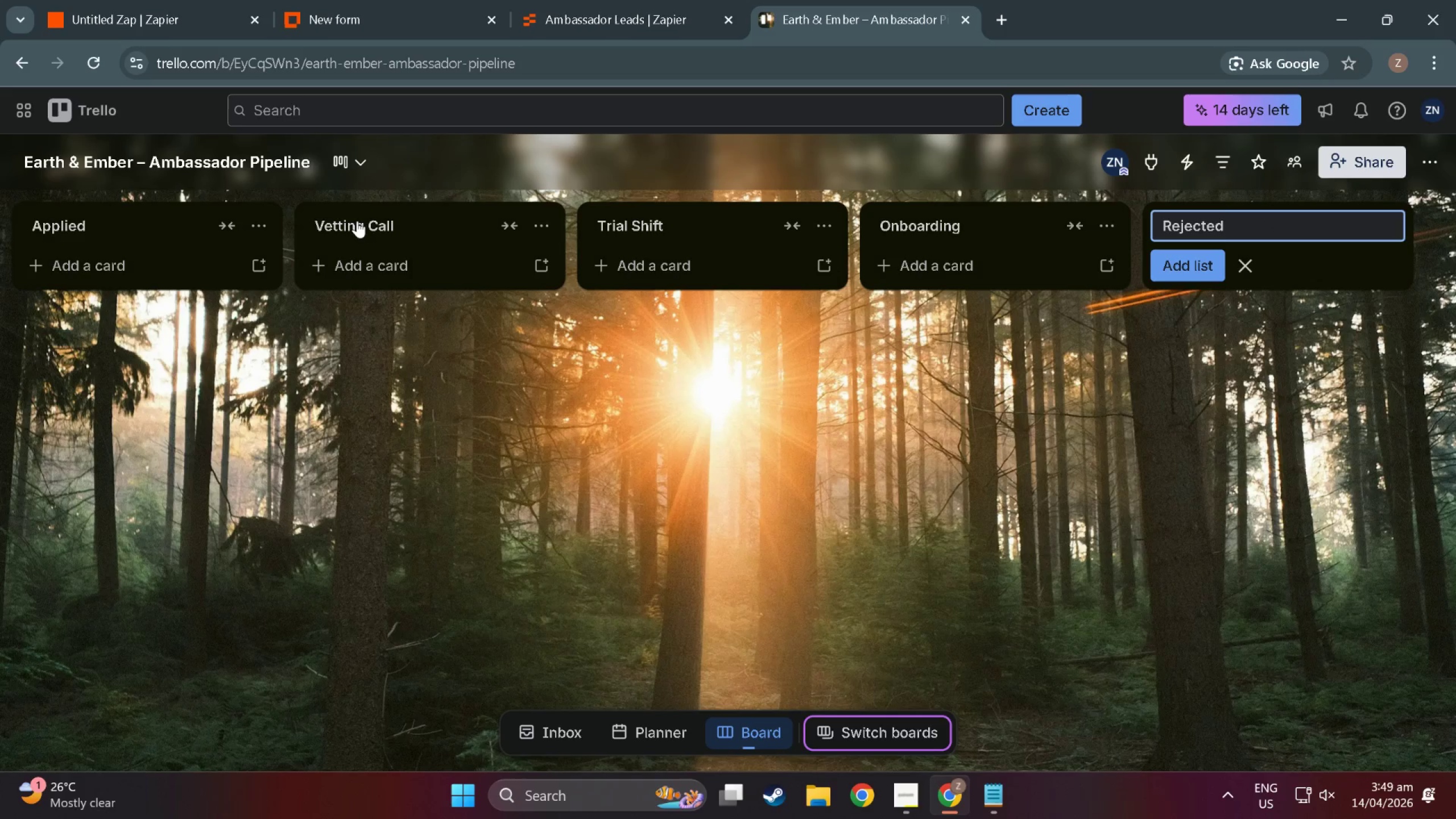 
wait(5.58)
 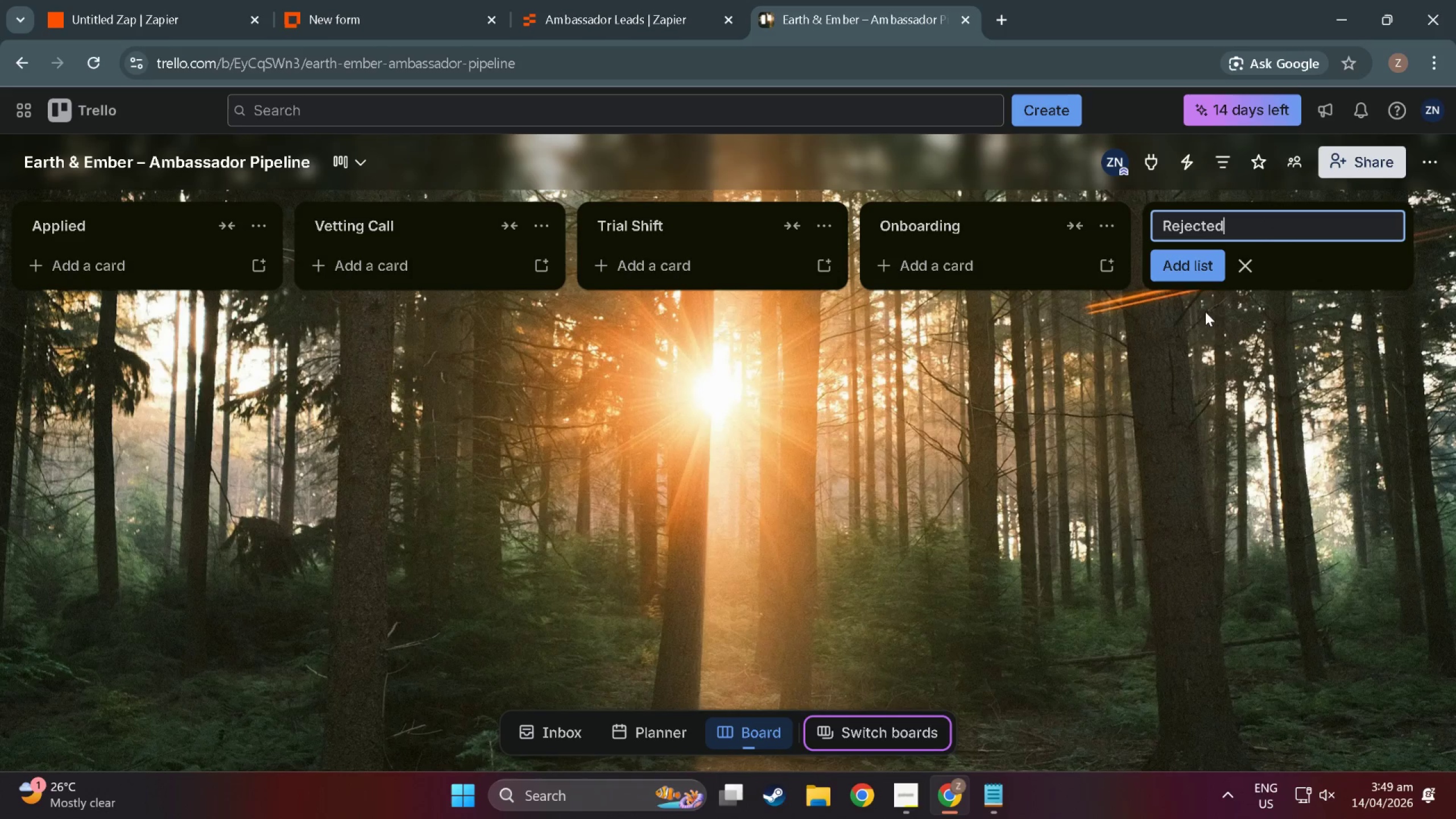 
left_click([243, 322])
 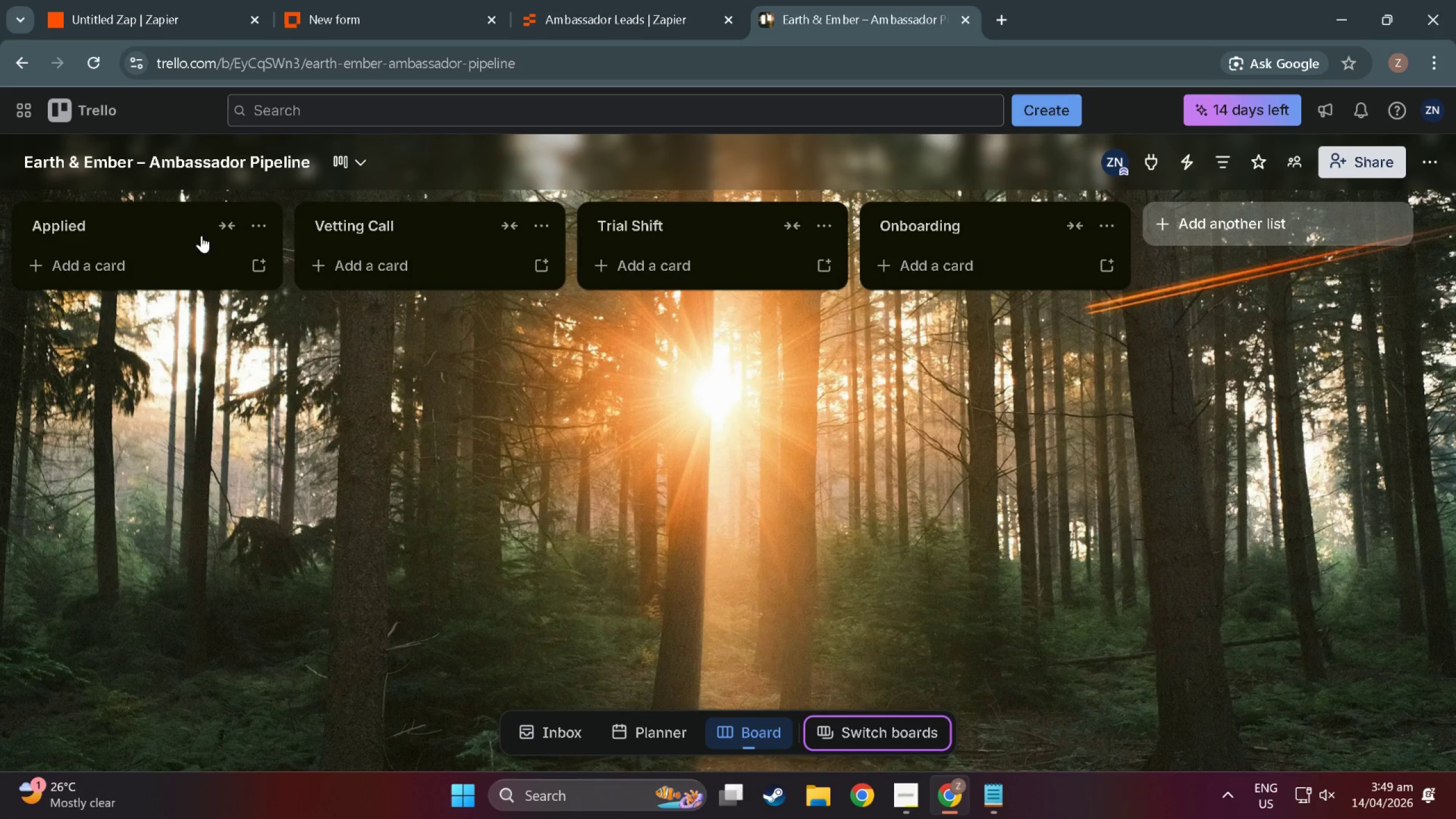 
left_click([183, 220])
 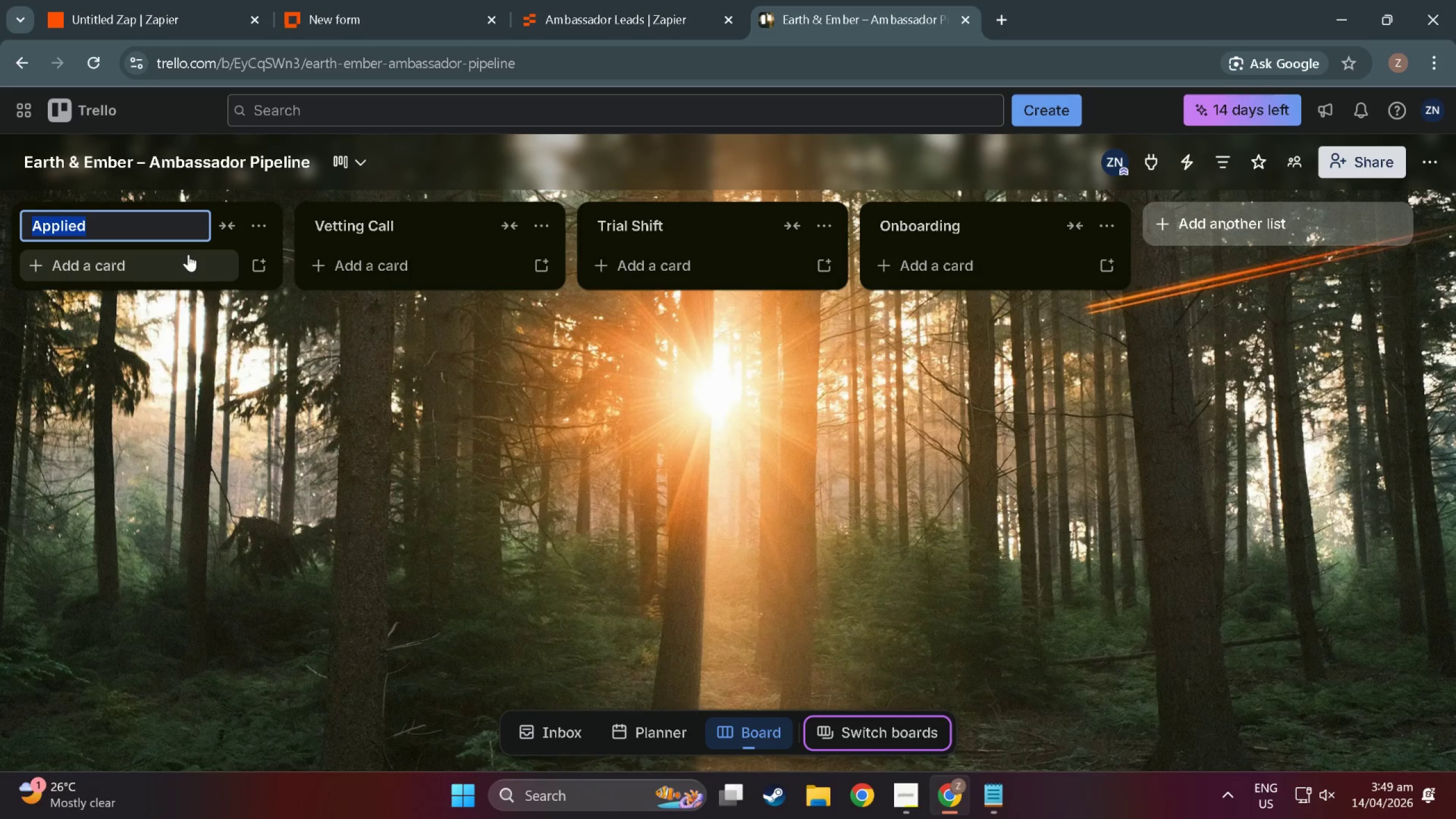 
left_click([189, 257])
 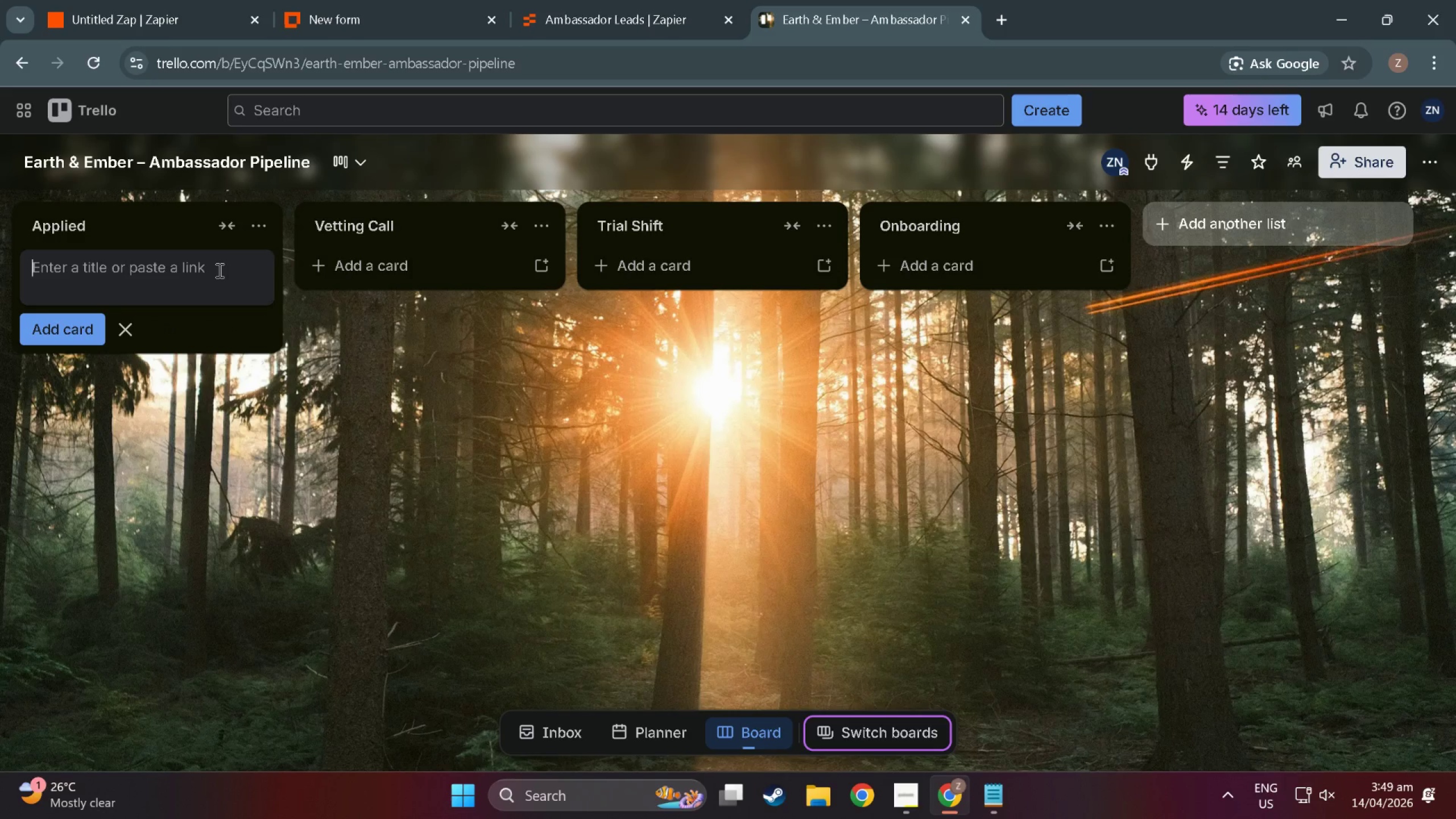 
wait(7.72)
 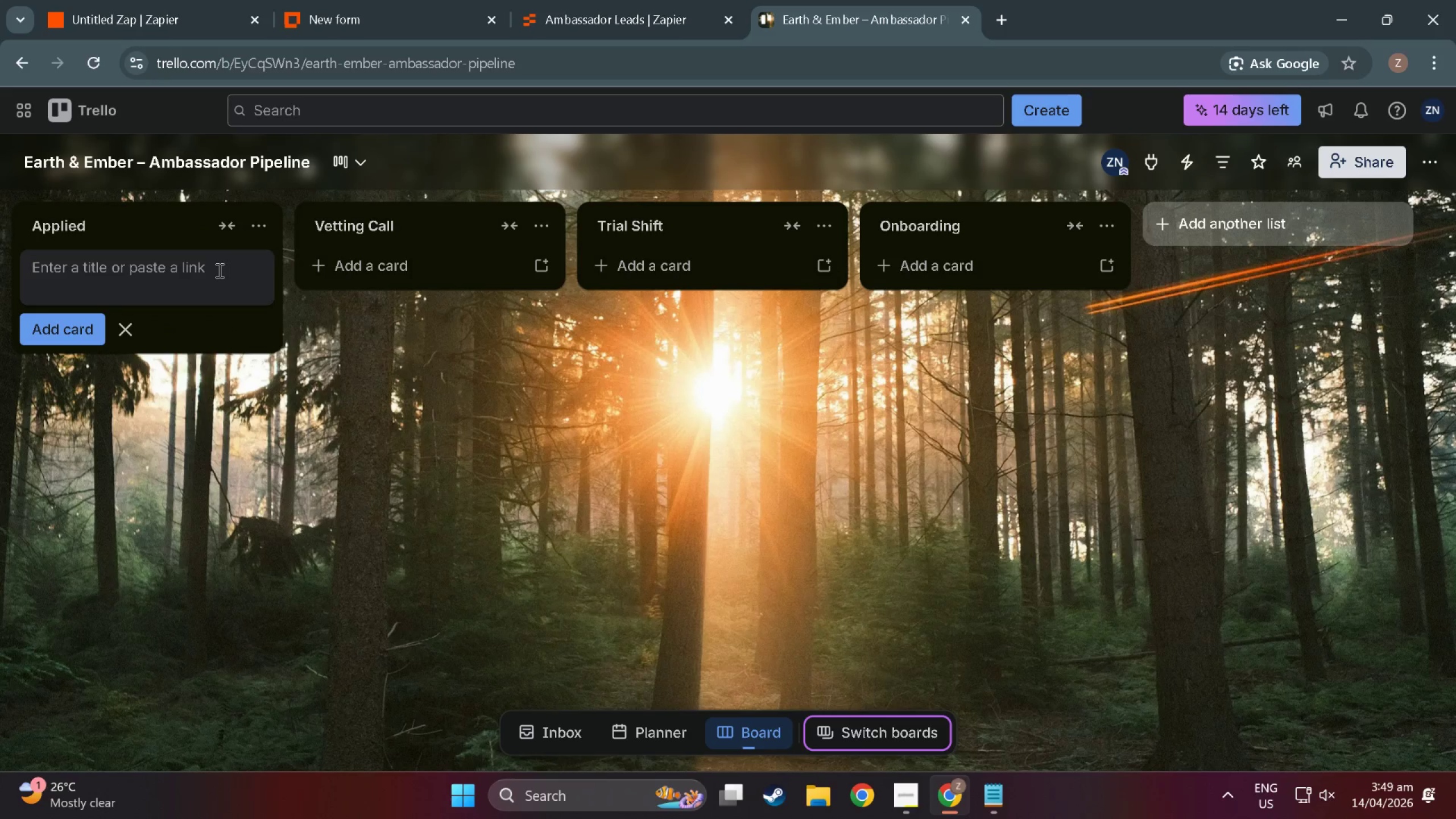 
right_click([150, 237])
 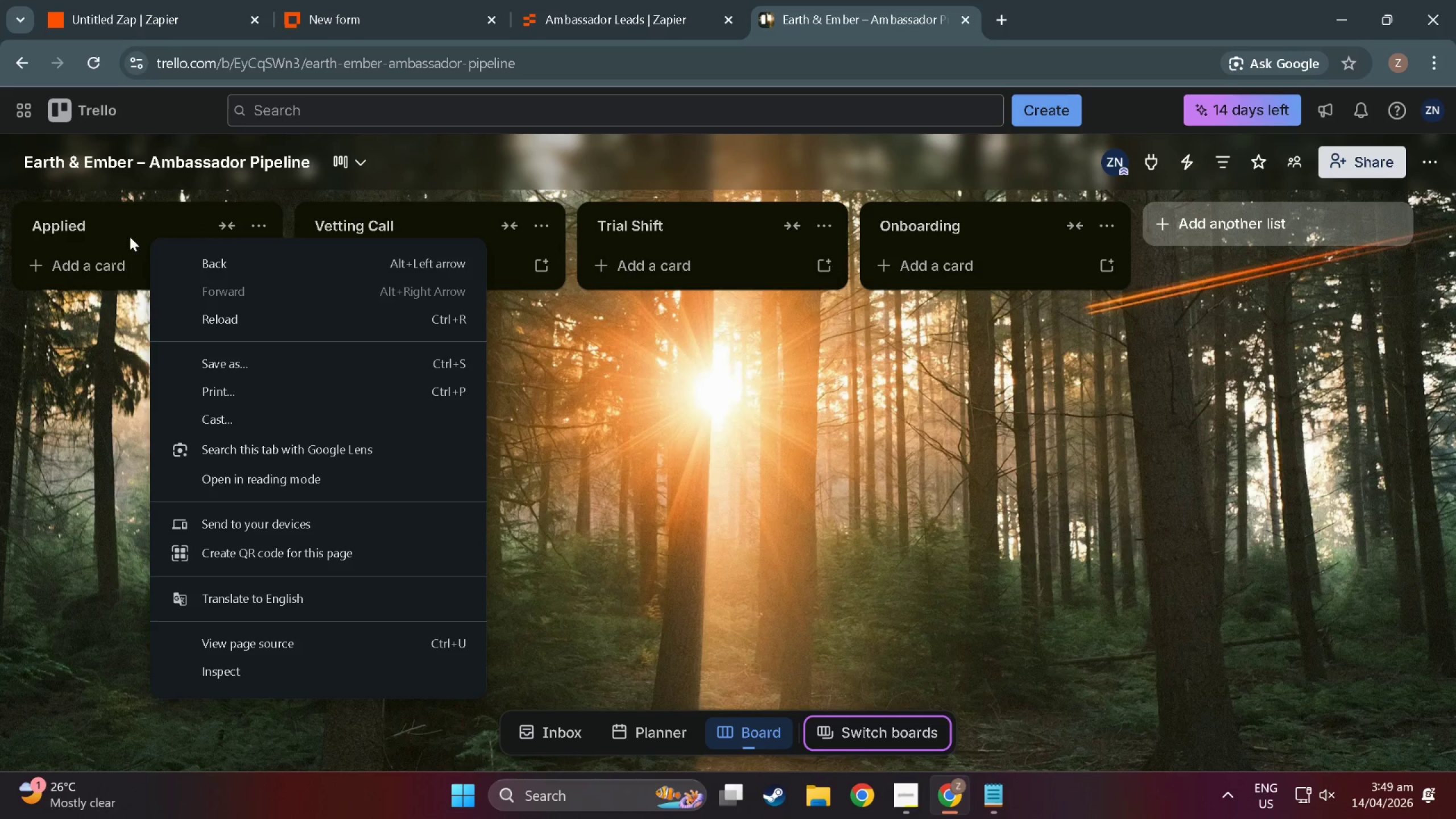 
left_click_drag(start_coordinate=[184, 233], to_coordinate=[191, 233])
 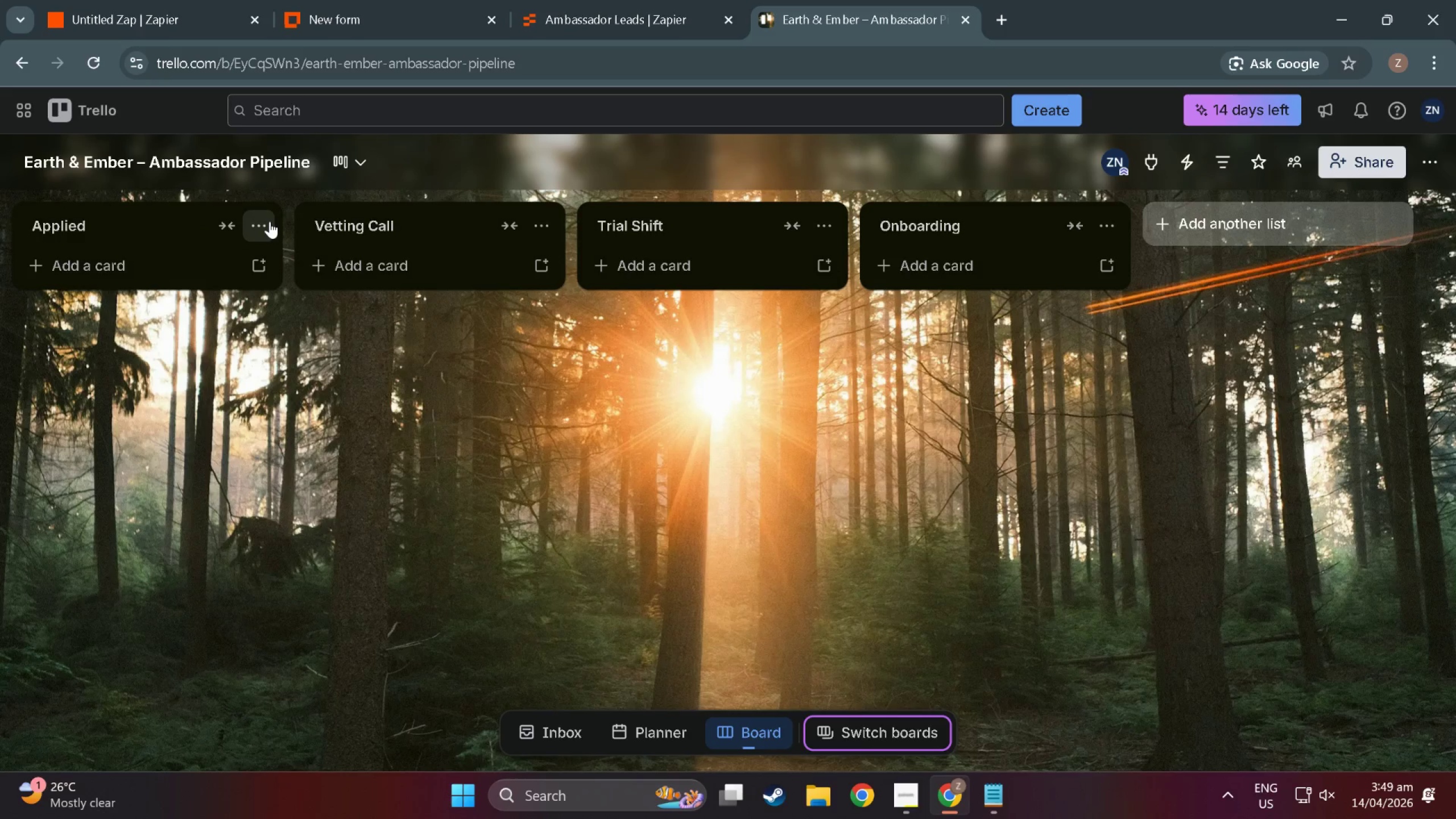 
left_click([270, 221])
 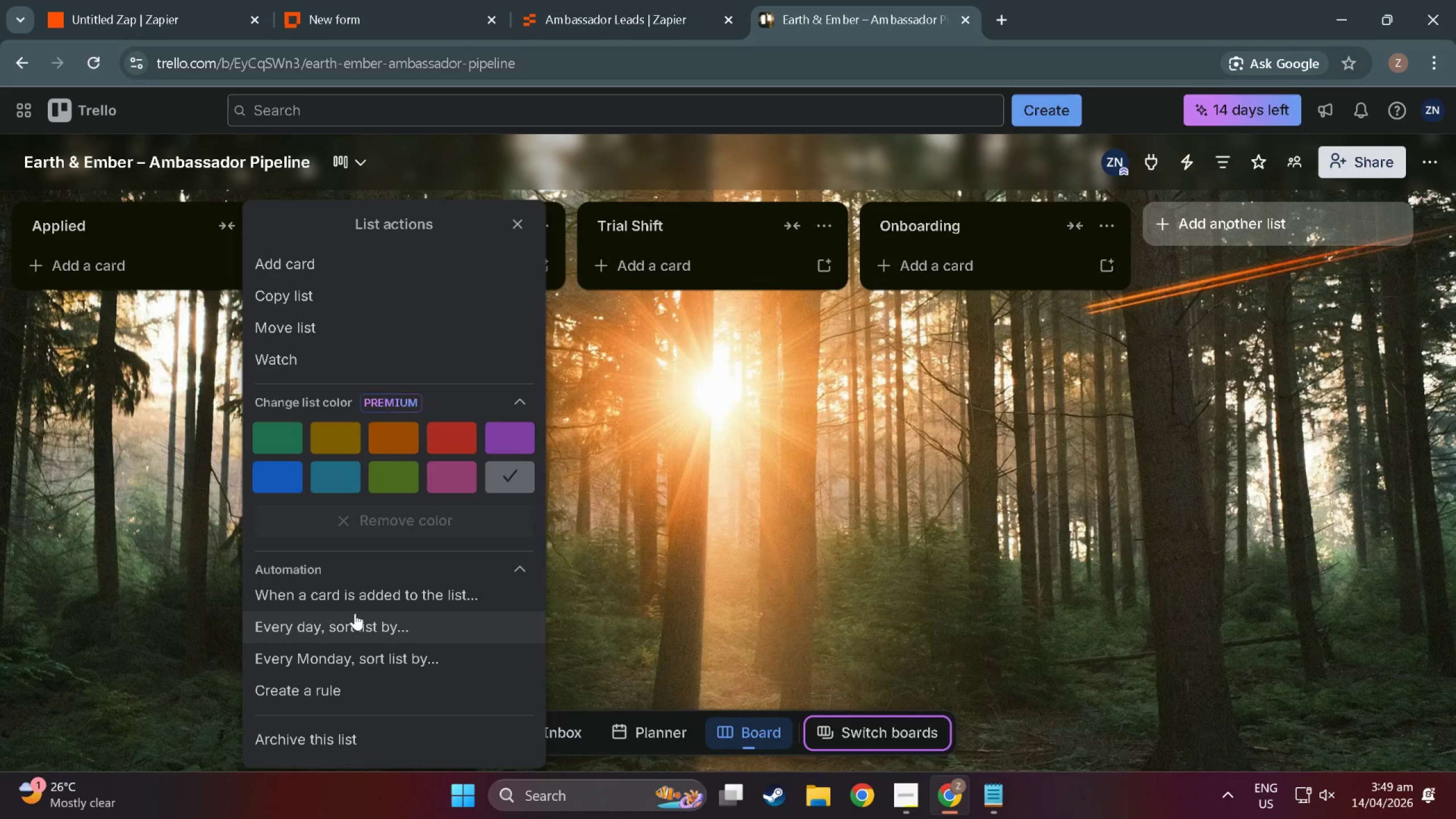 
wait(9.06)
 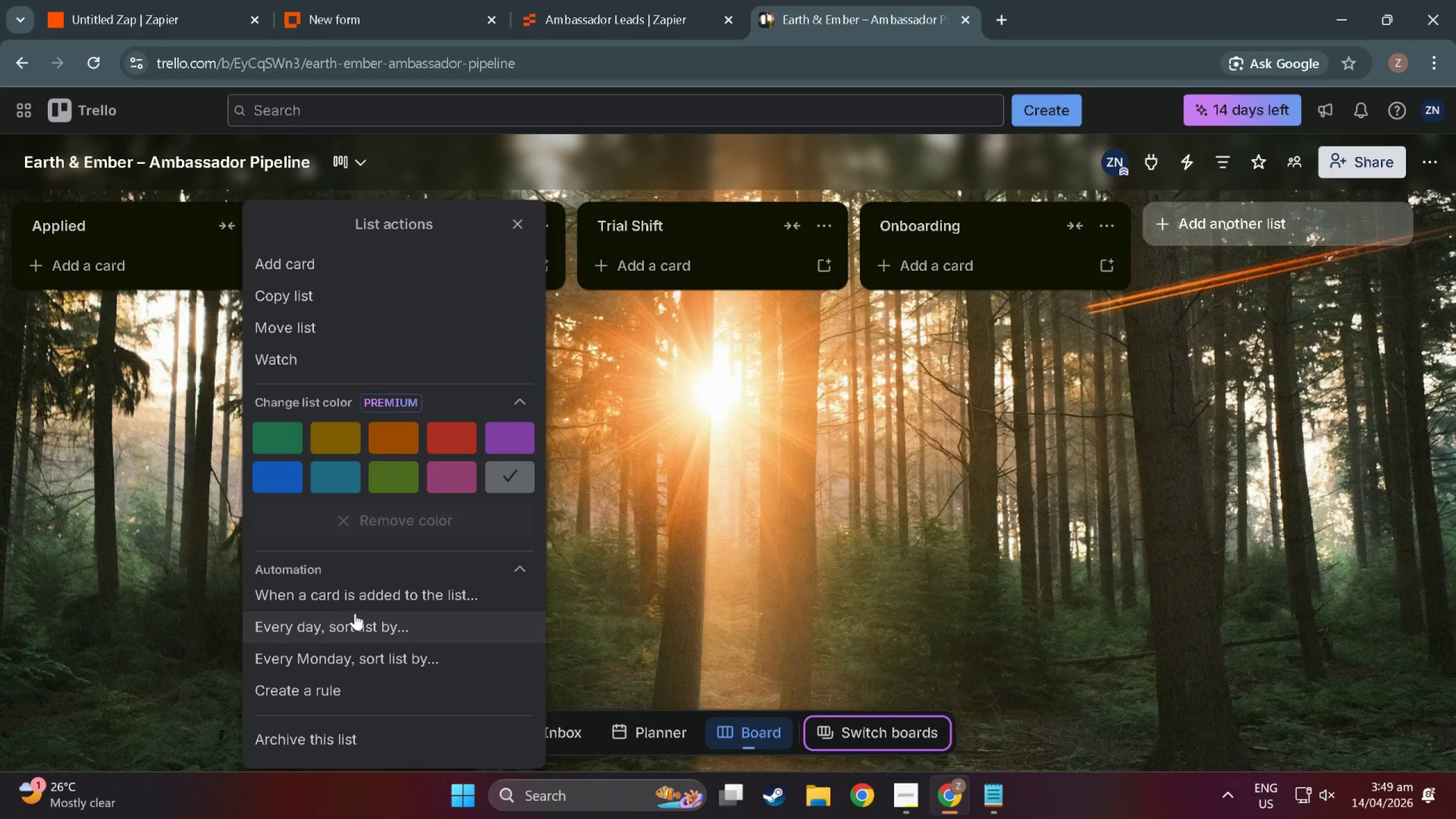 
scroll: coordinate [392, 392], scroll_direction: down, amount: 3.0
 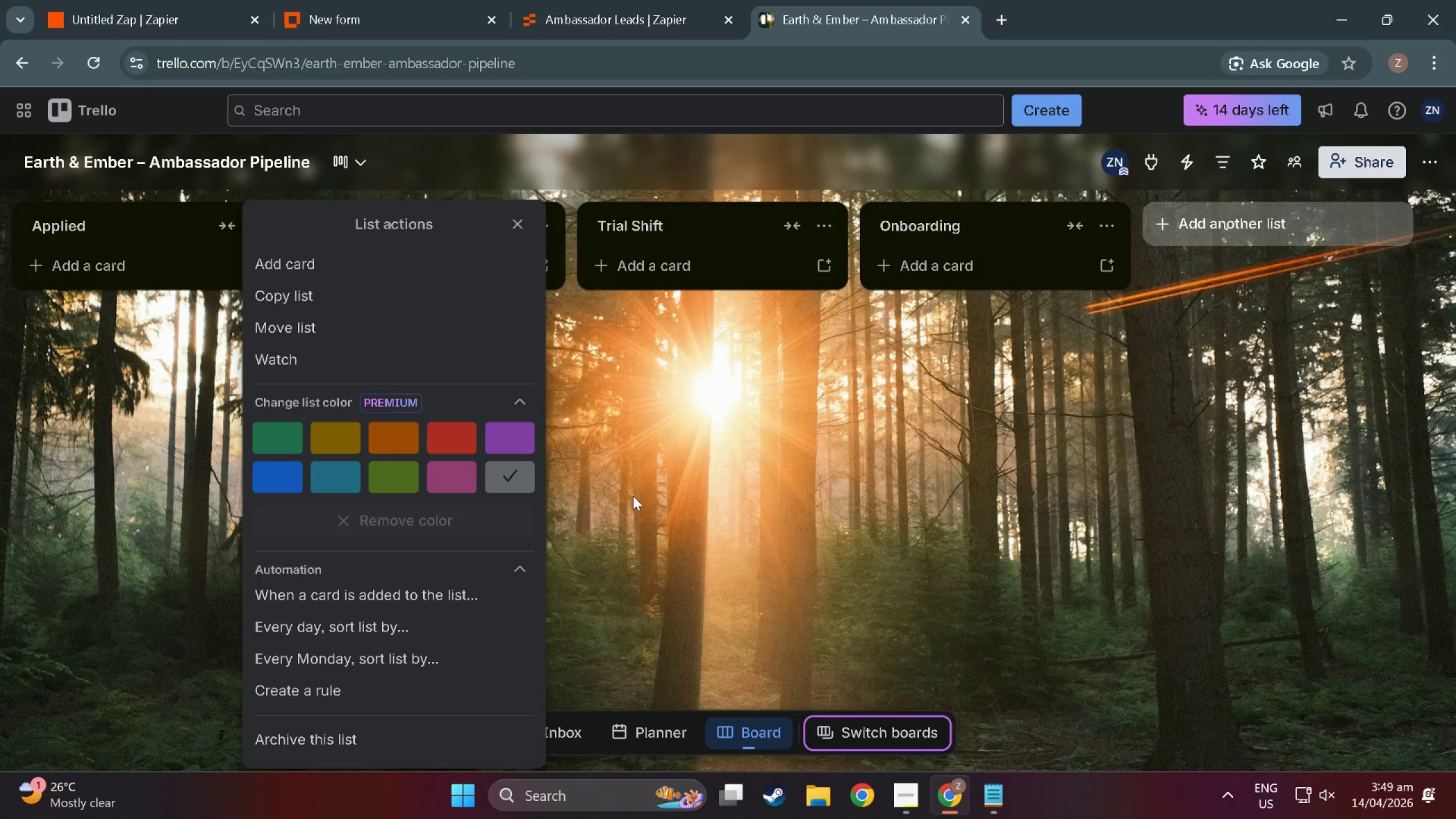 
left_click([633, 496])
 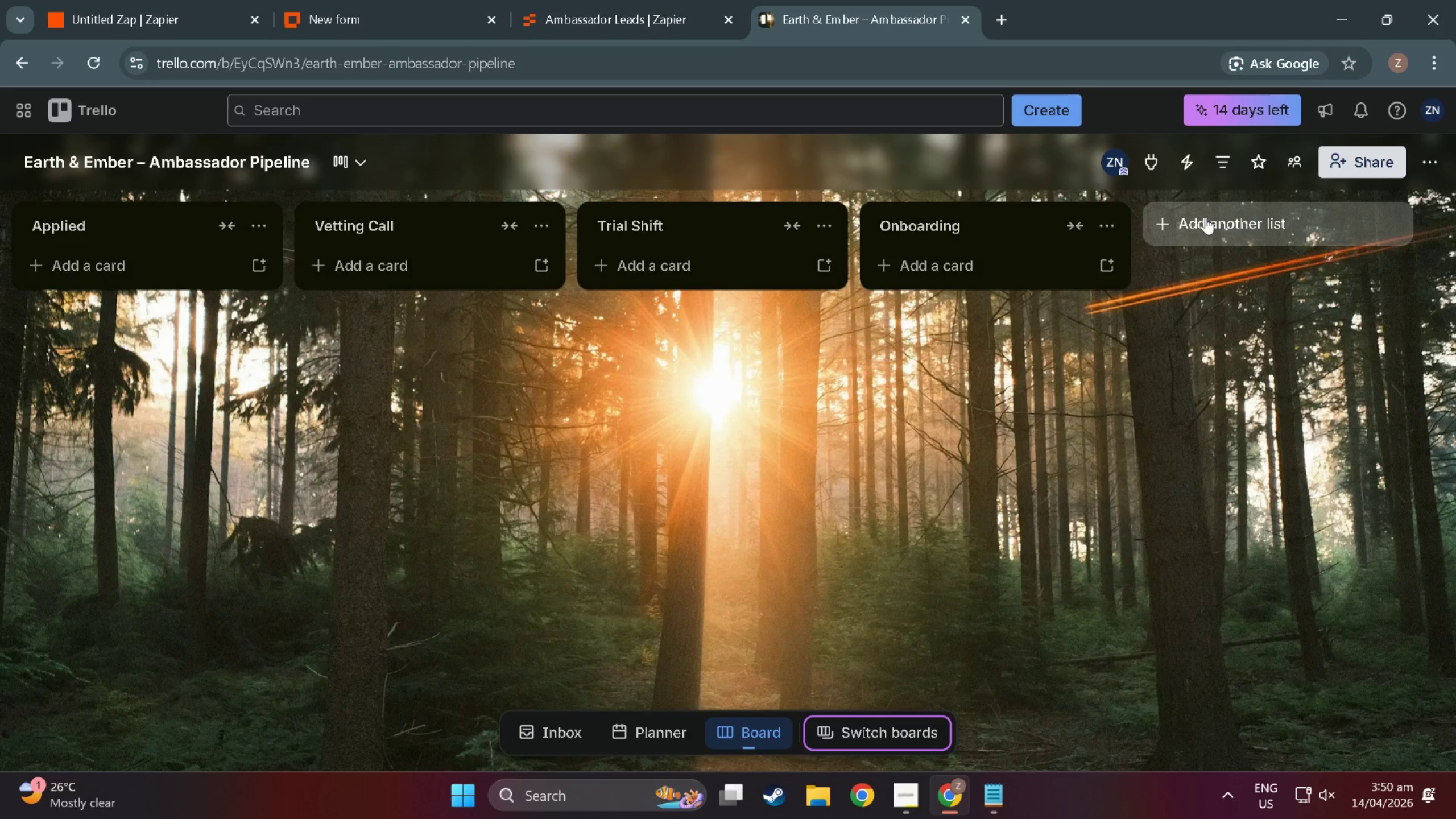 
wait(31.88)
 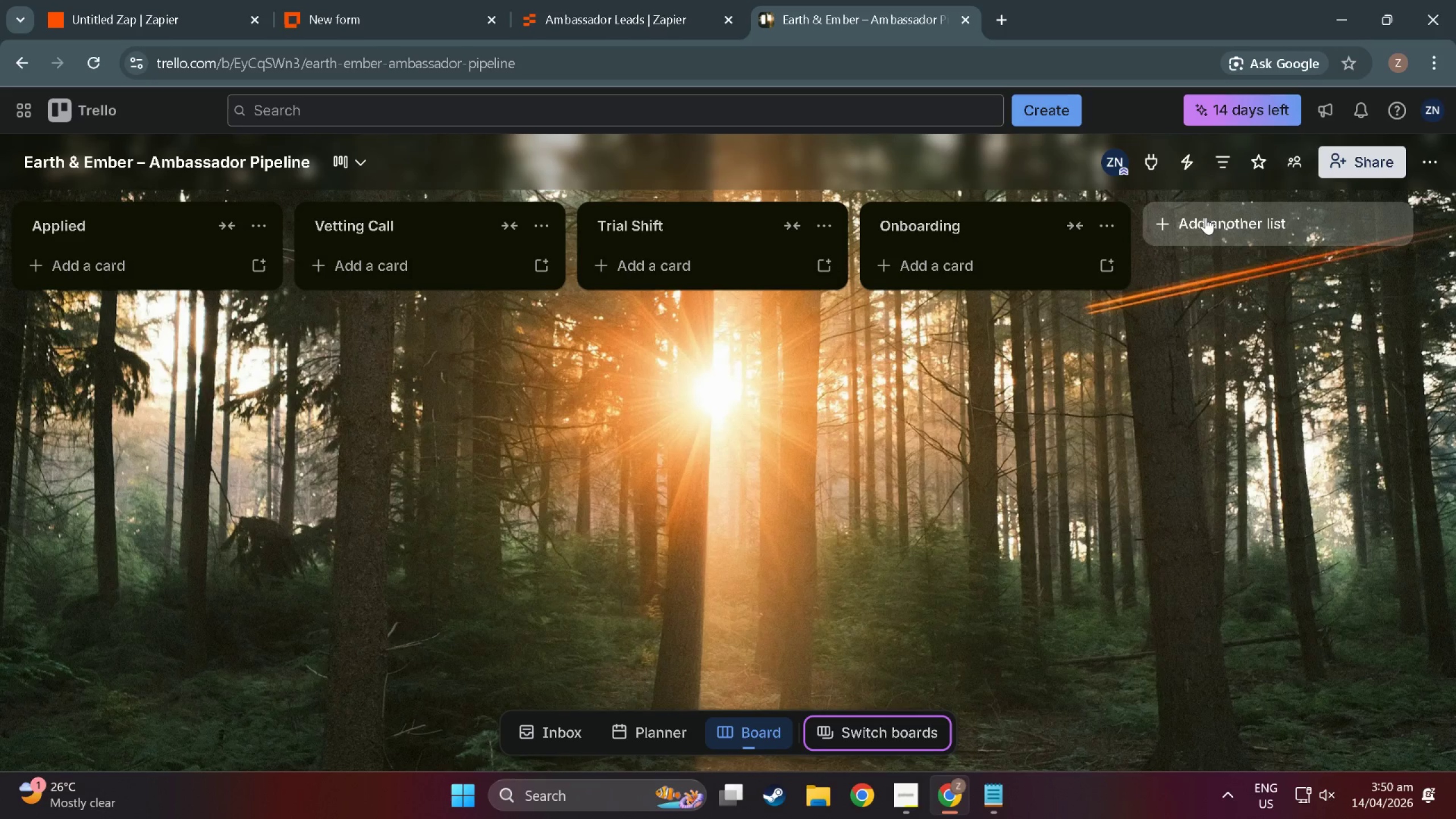 
left_click([257, 264])
 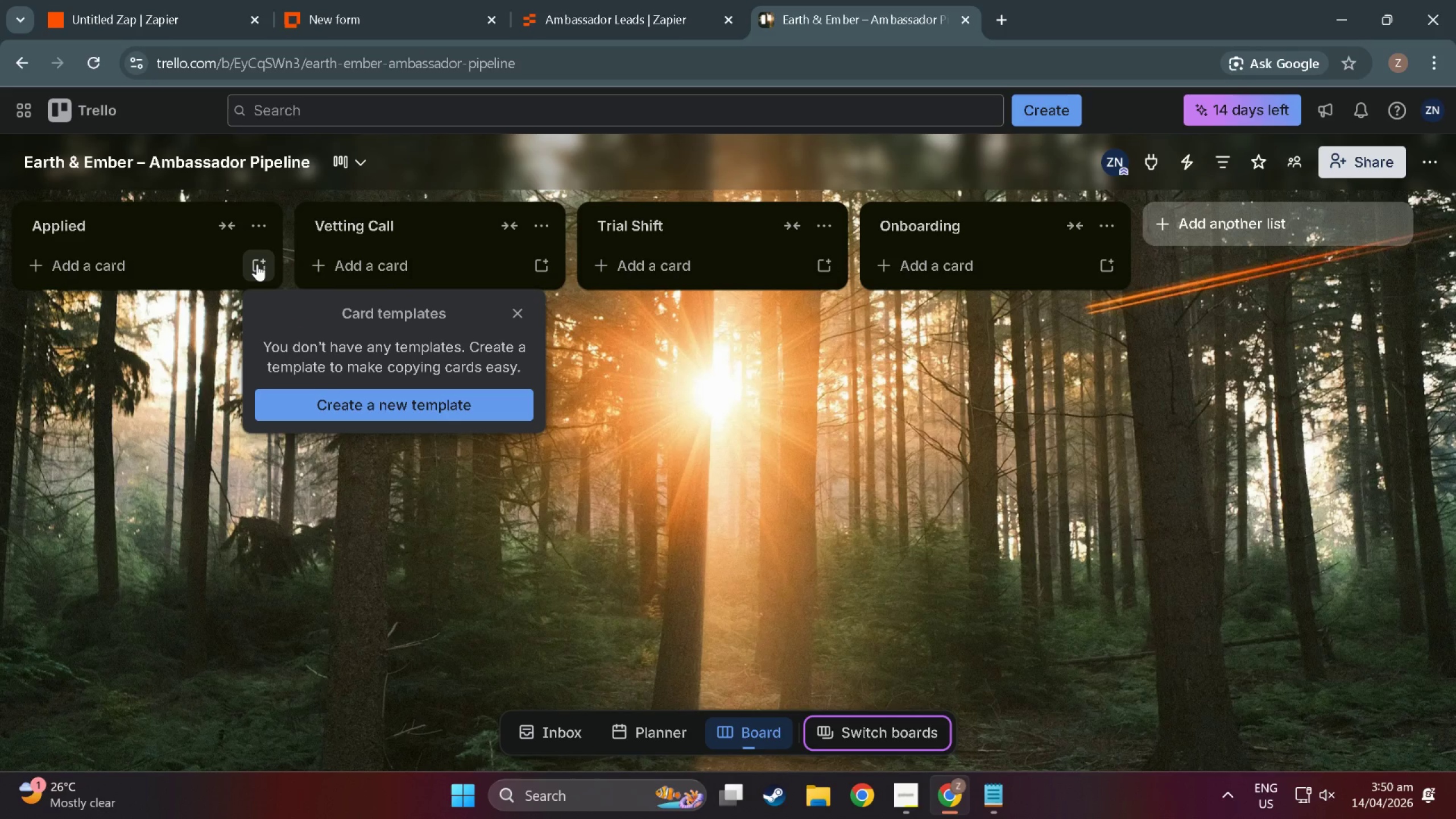 
left_click([257, 264])
 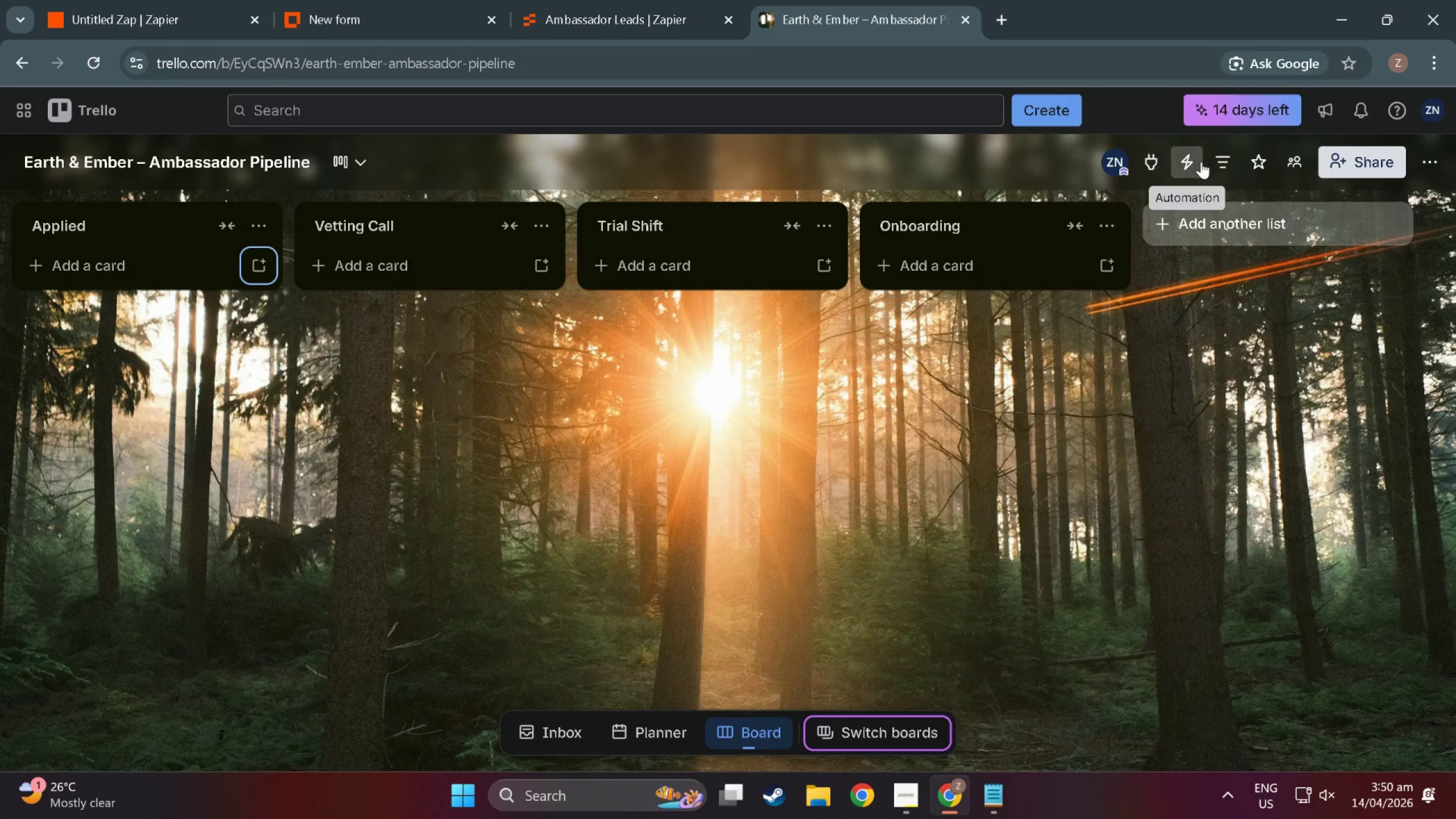 
wait(5.37)
 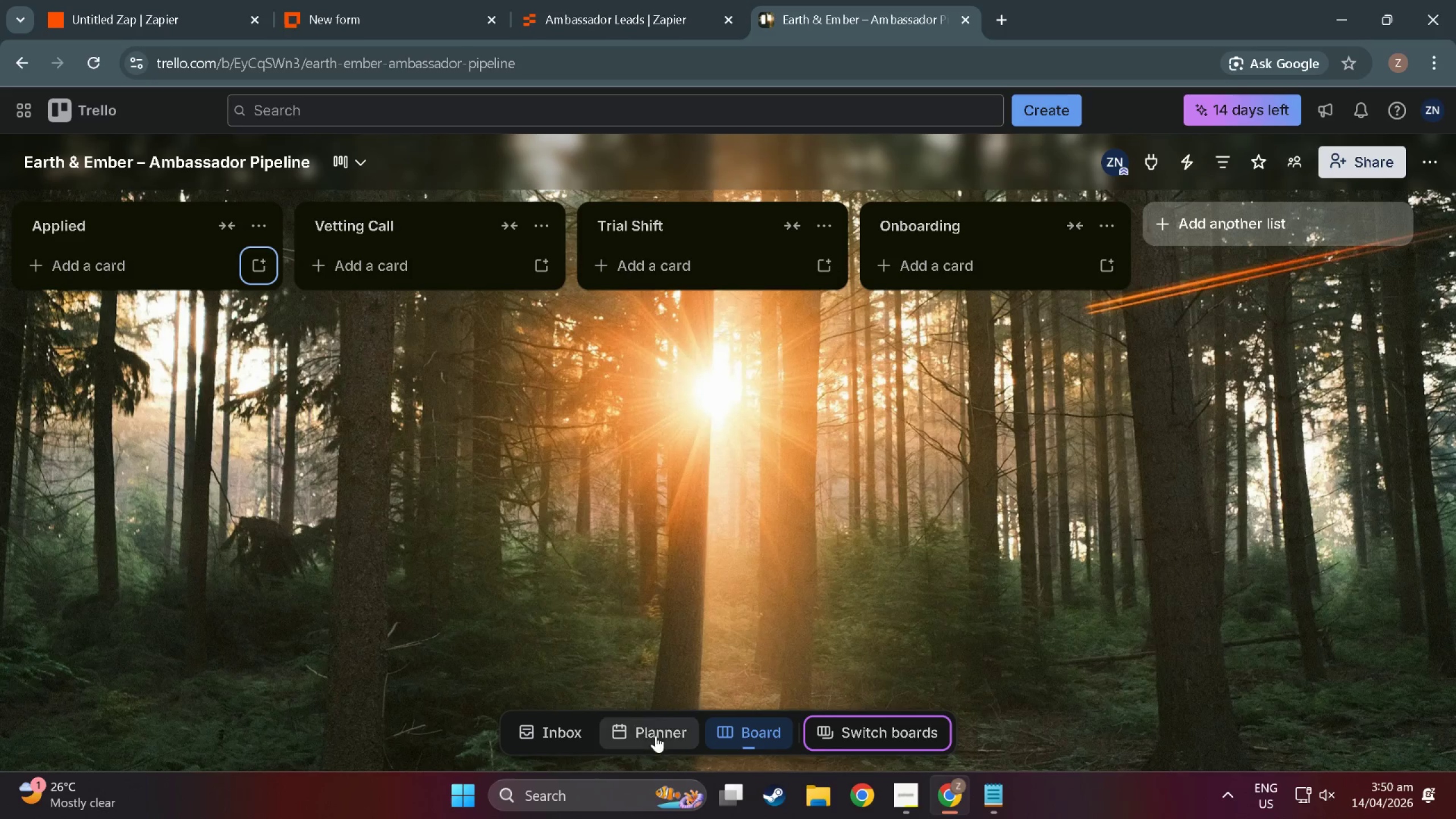 
mouse_move([1252, 169])
 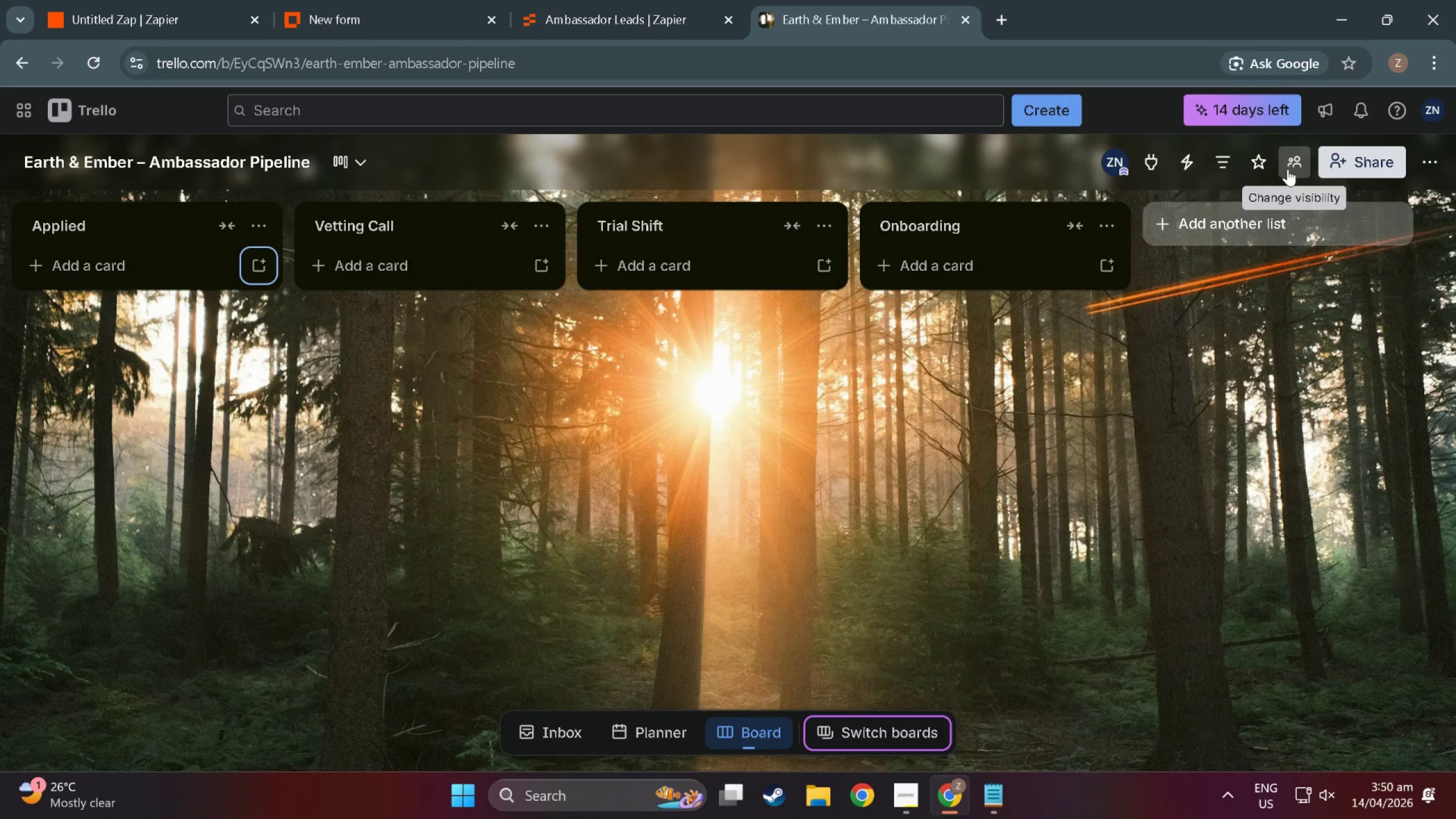 
mouse_move([1261, 178])
 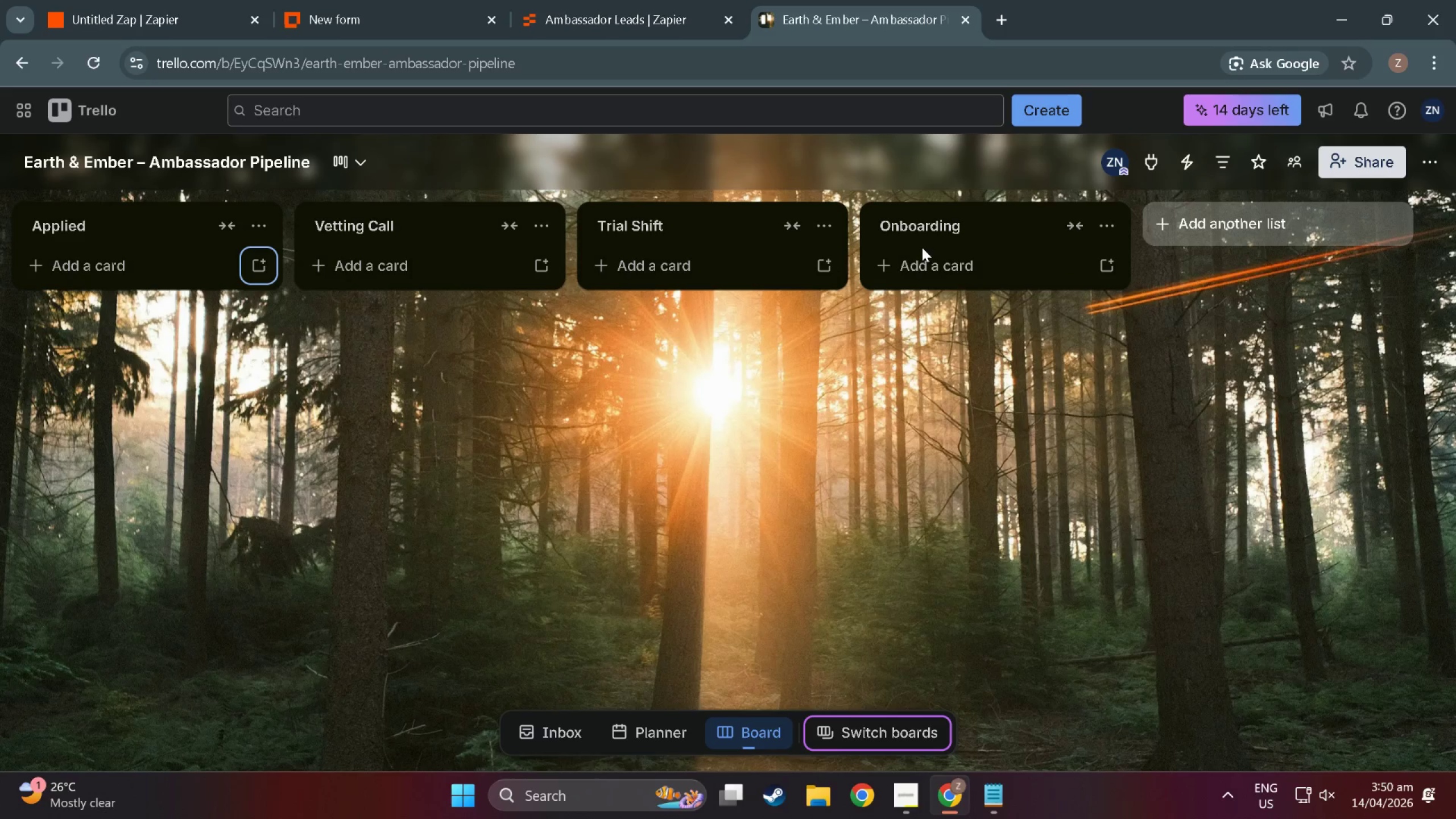 
wait(12.32)
 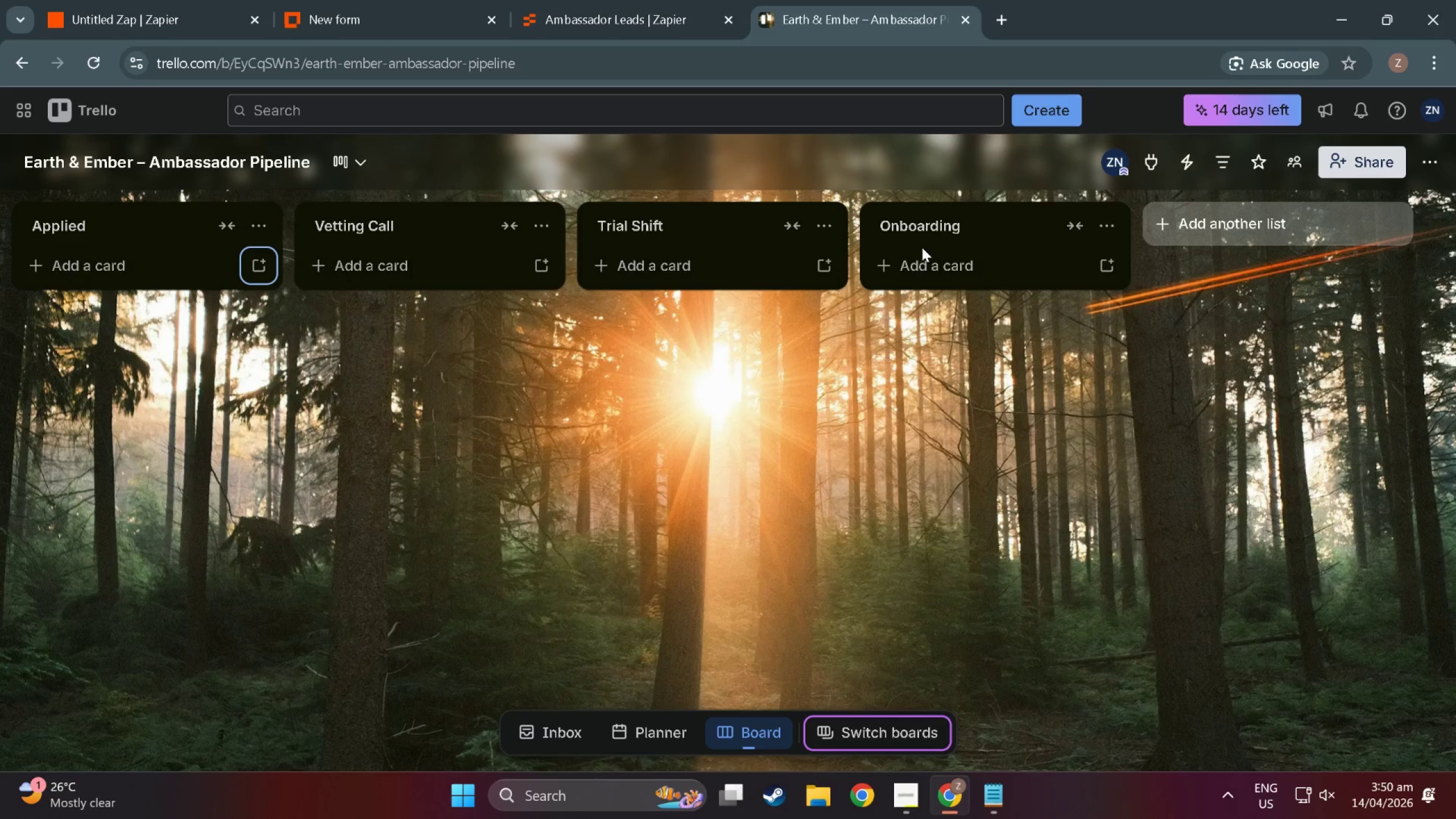 
left_click([689, 575])
 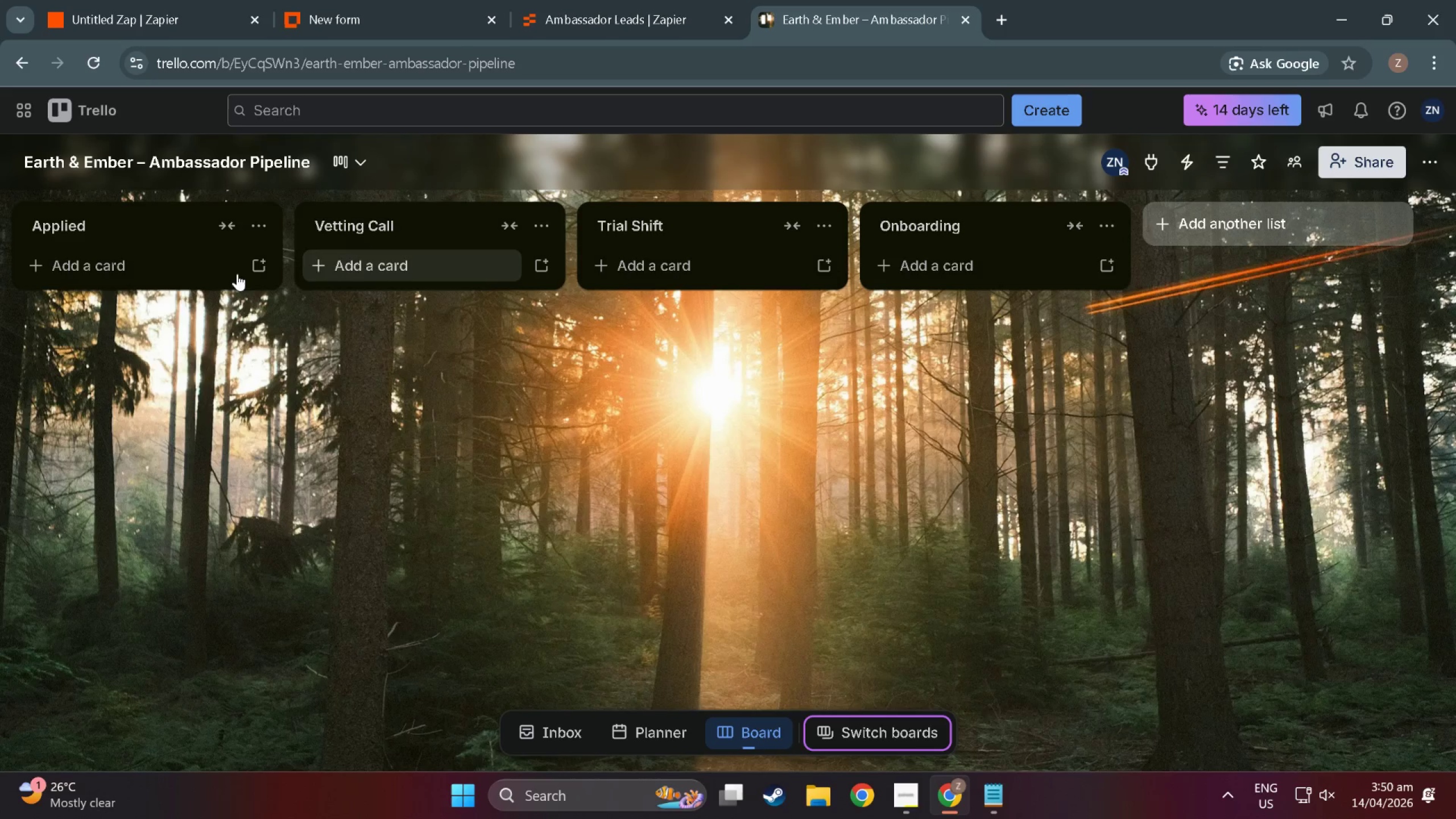 
left_click([191, 274])
 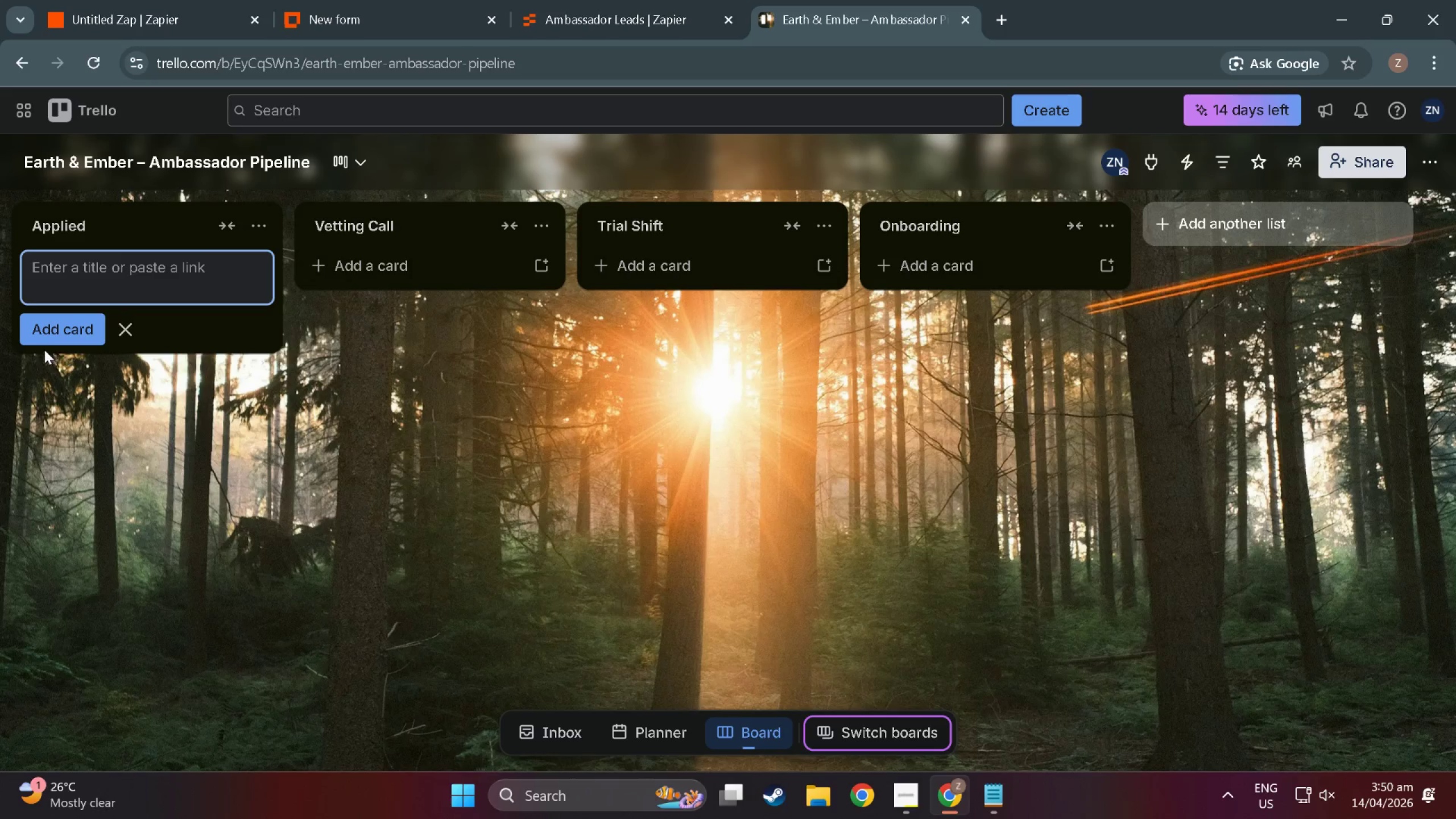 
left_click([44, 338])
 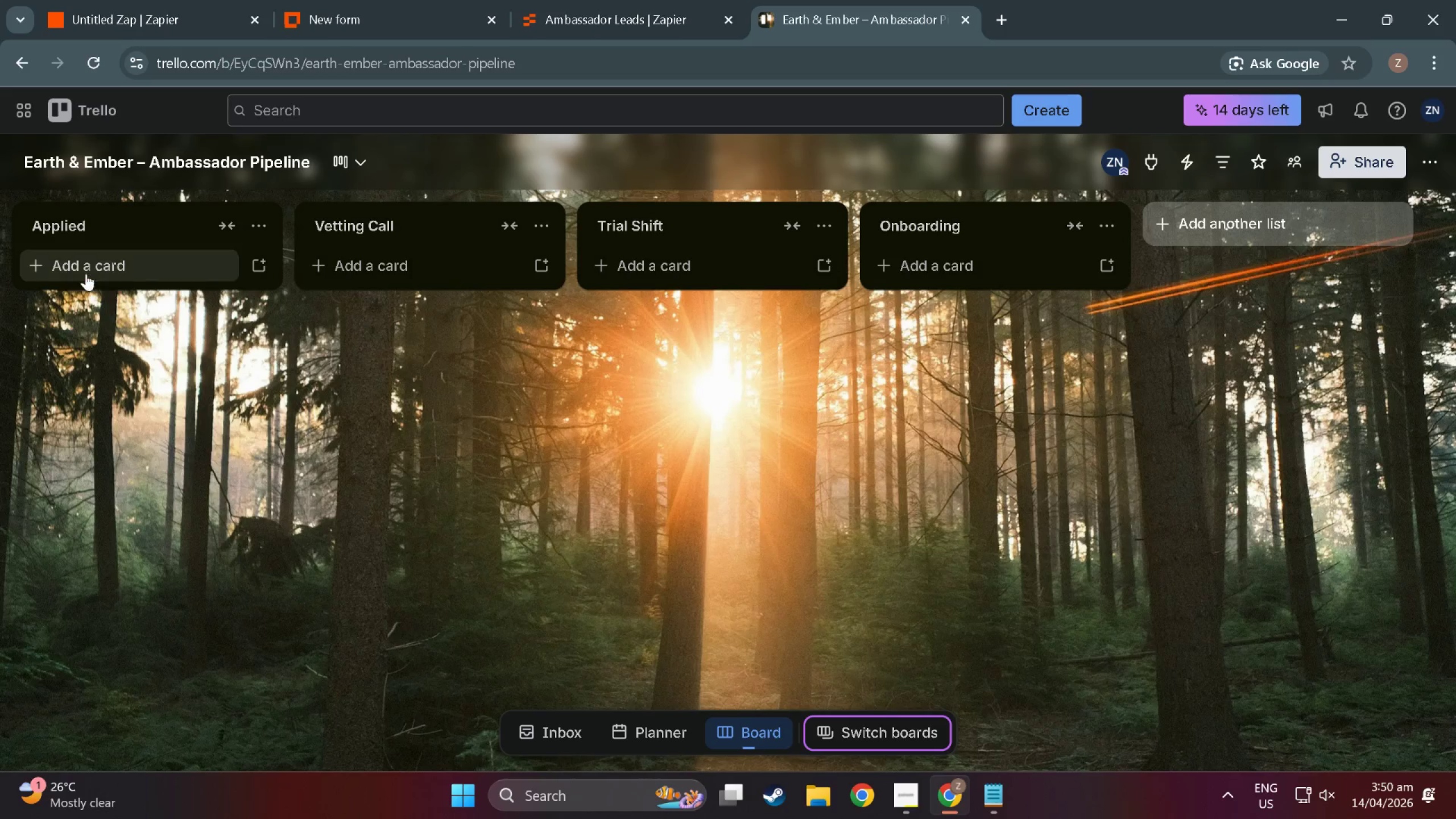 
left_click([65, 268])
 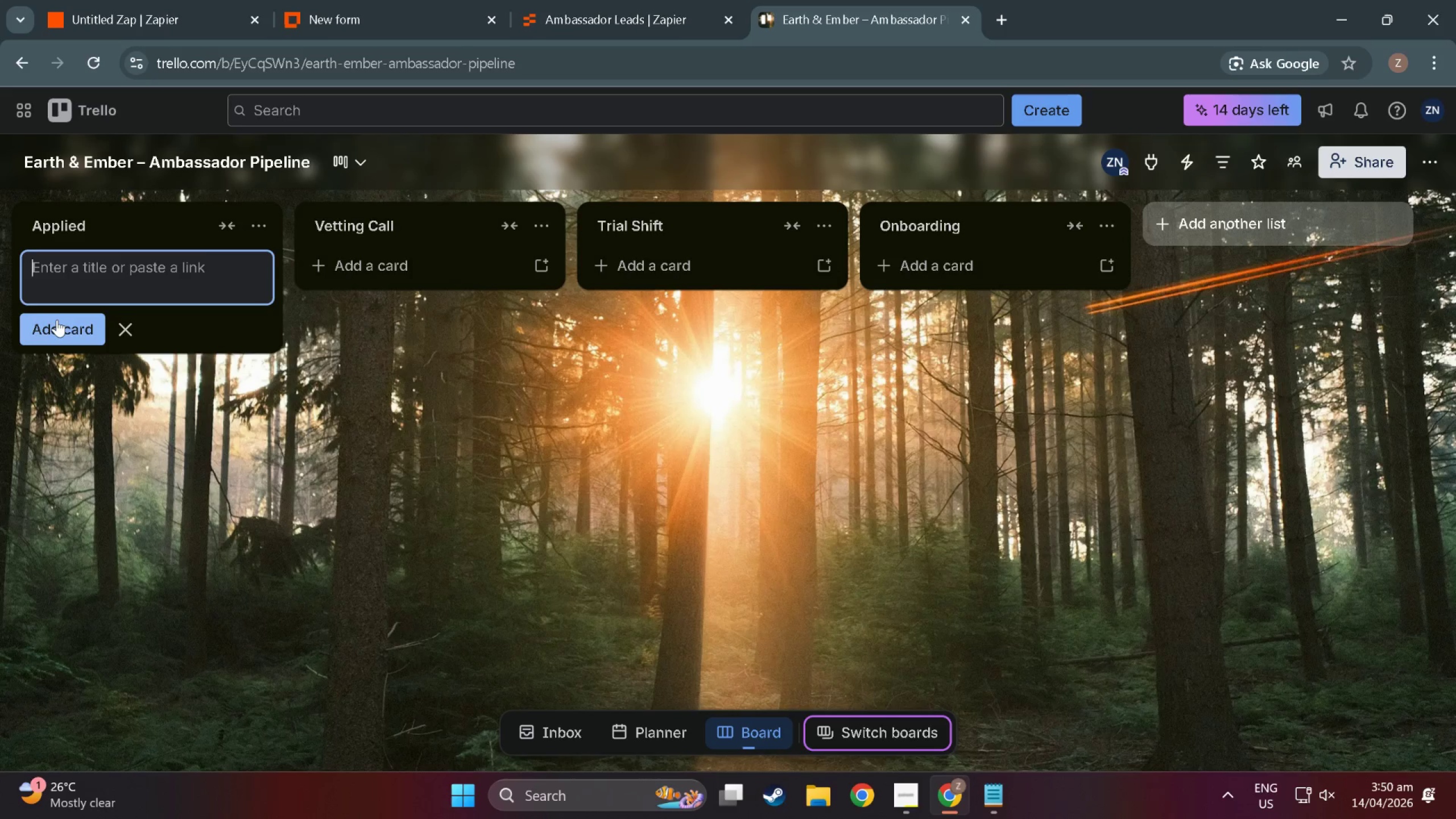 
left_click([57, 326])
 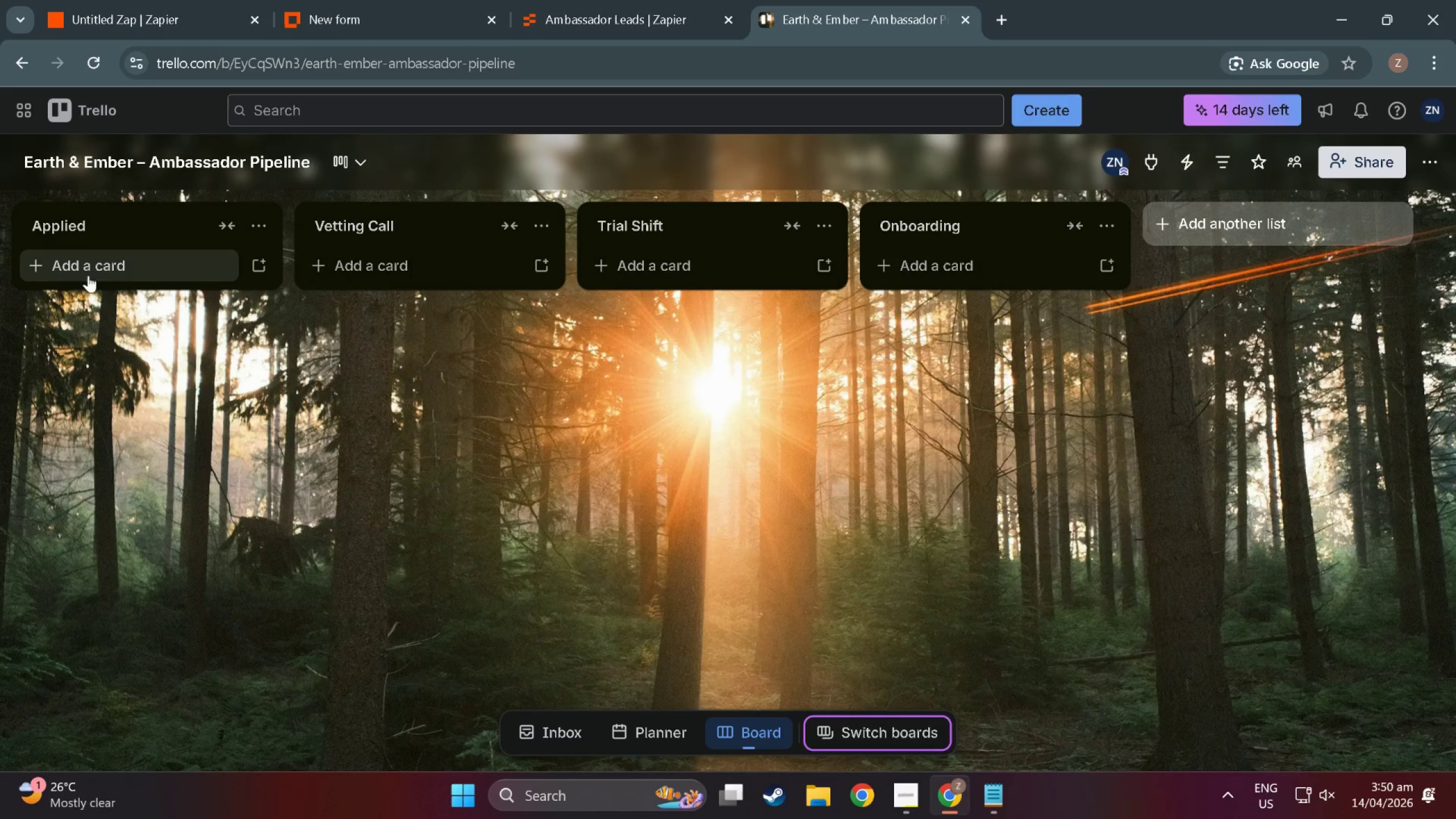 
left_click([93, 267])
 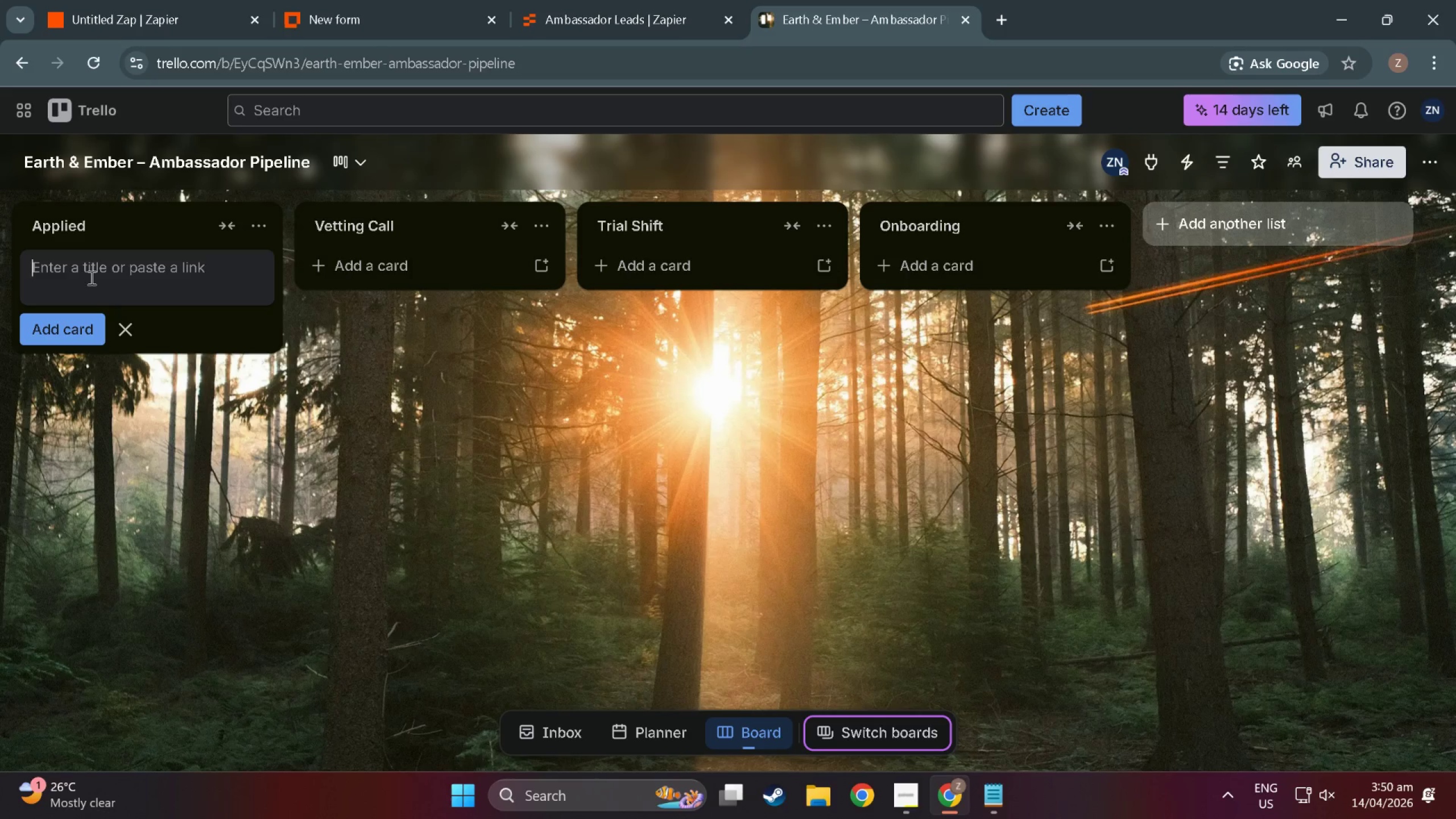 
wait(8.61)
 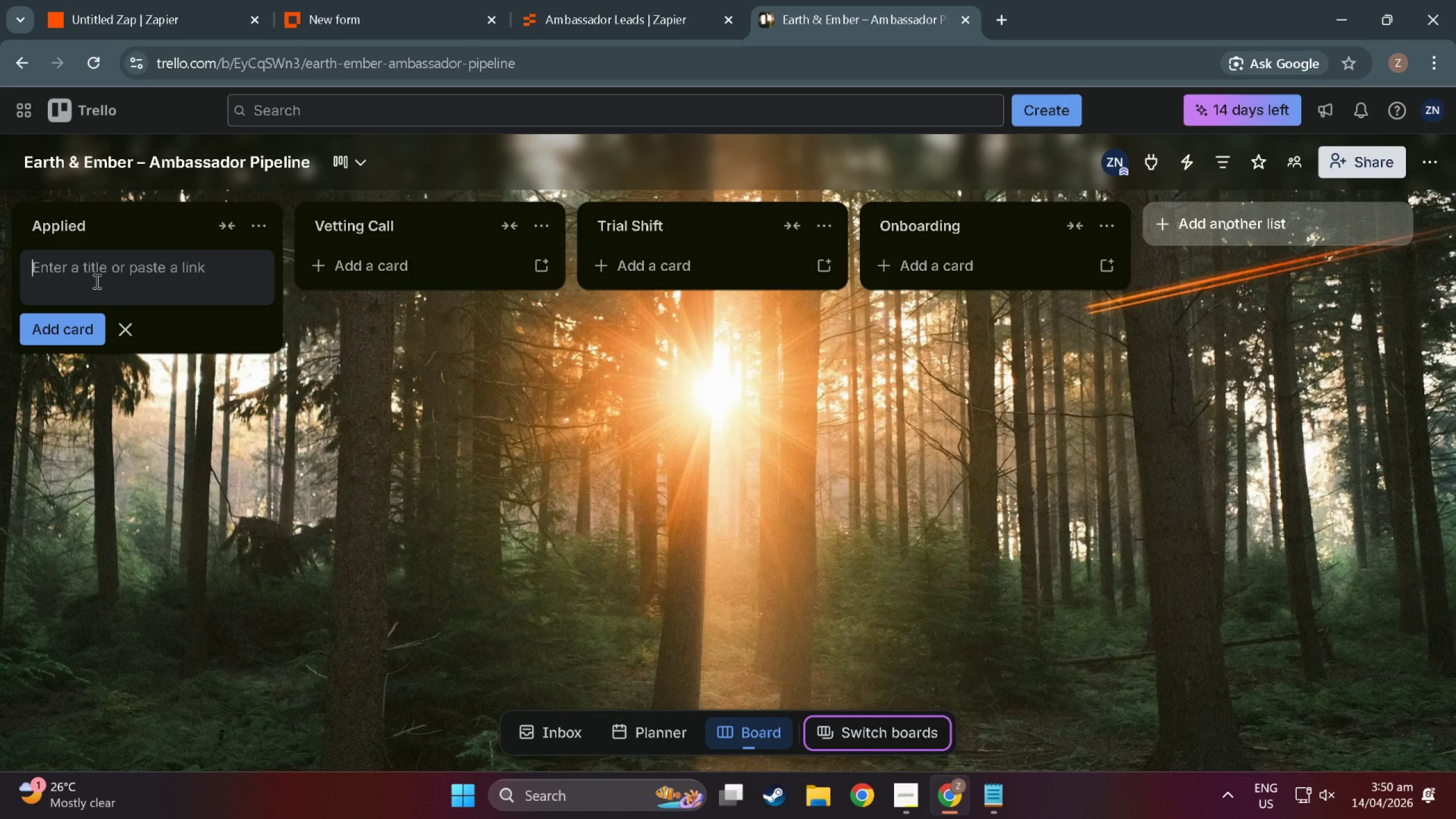 
type(High Priority)
 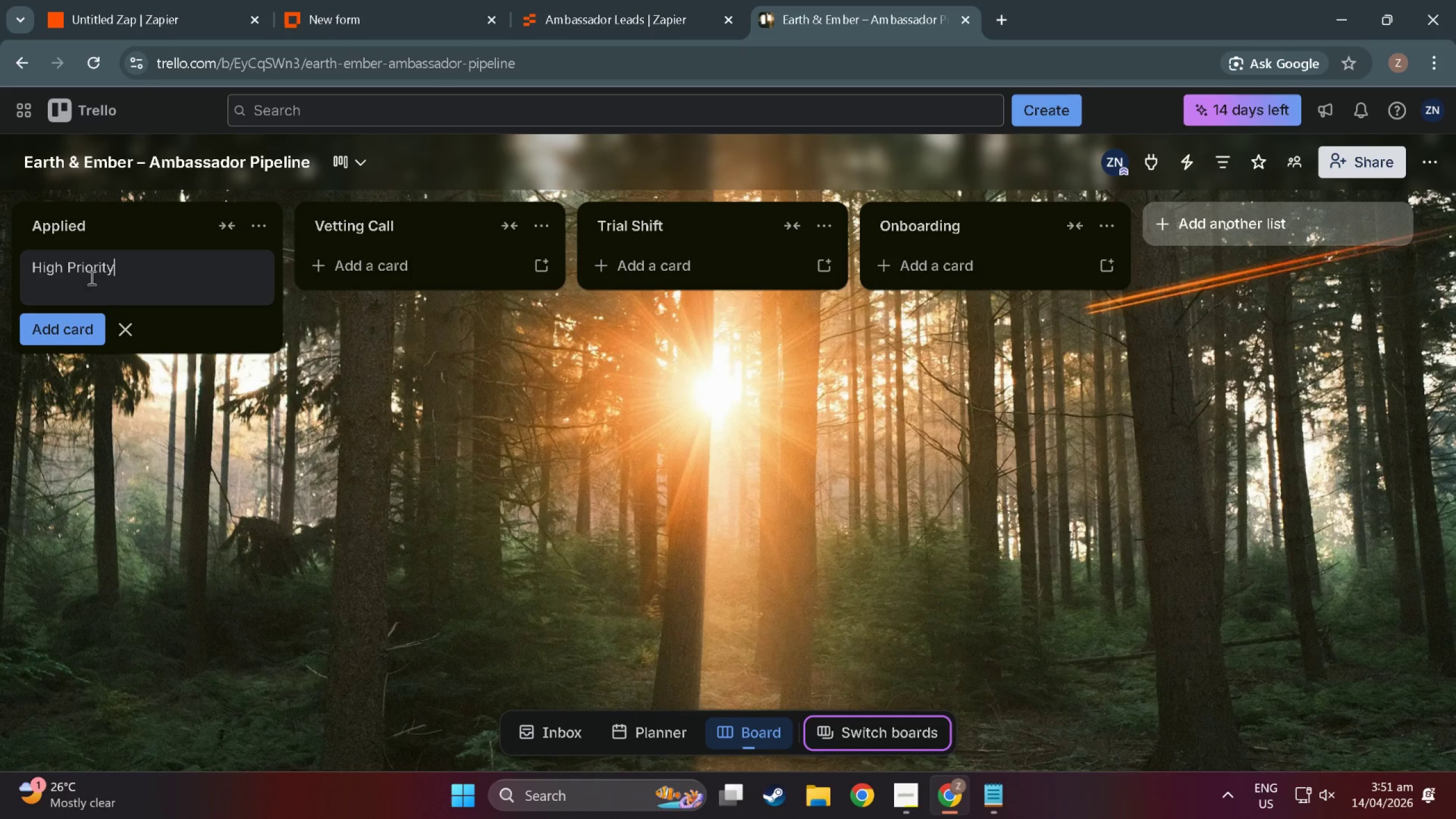 
key(Enter)
 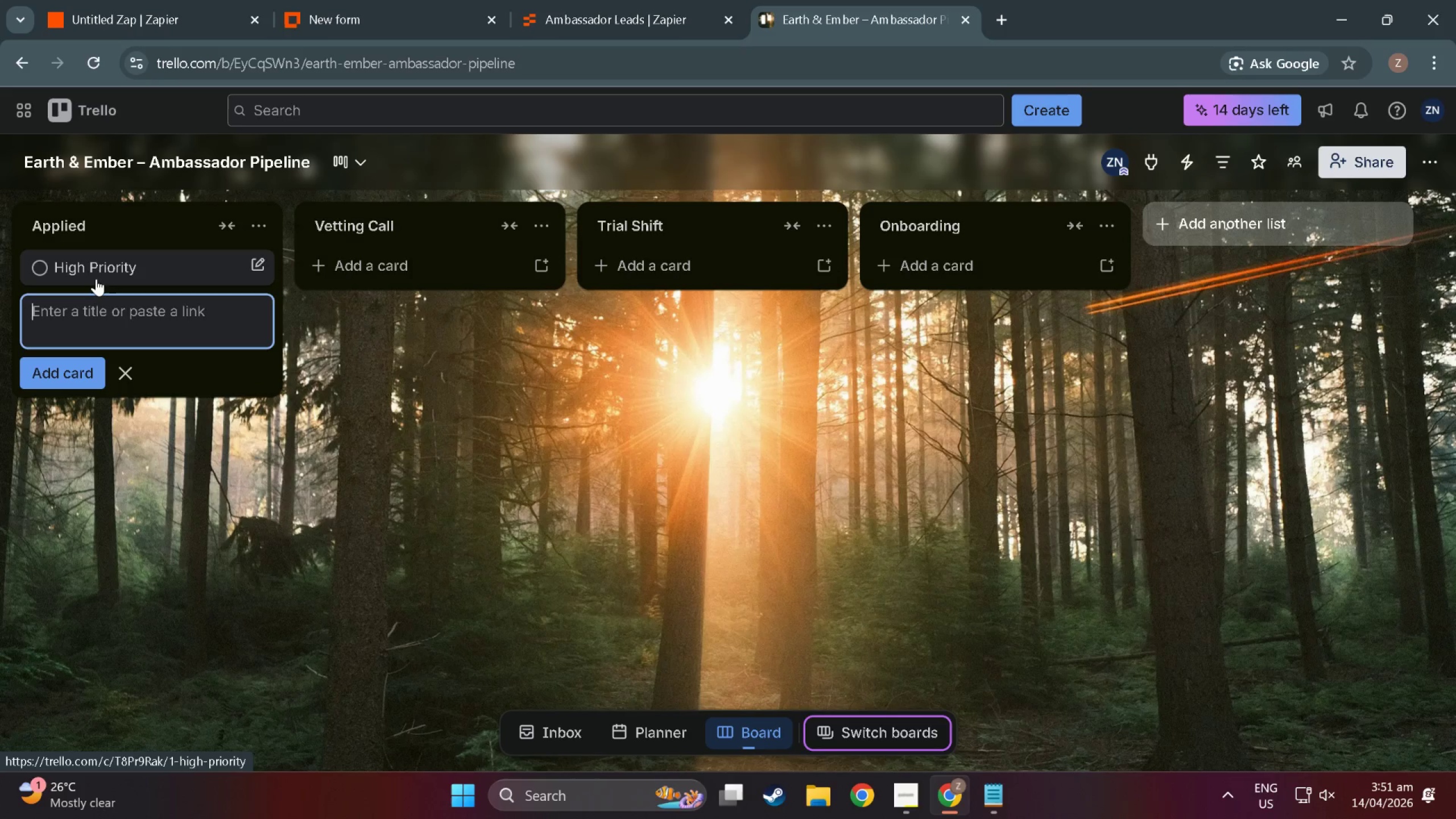 
left_click([85, 315])
 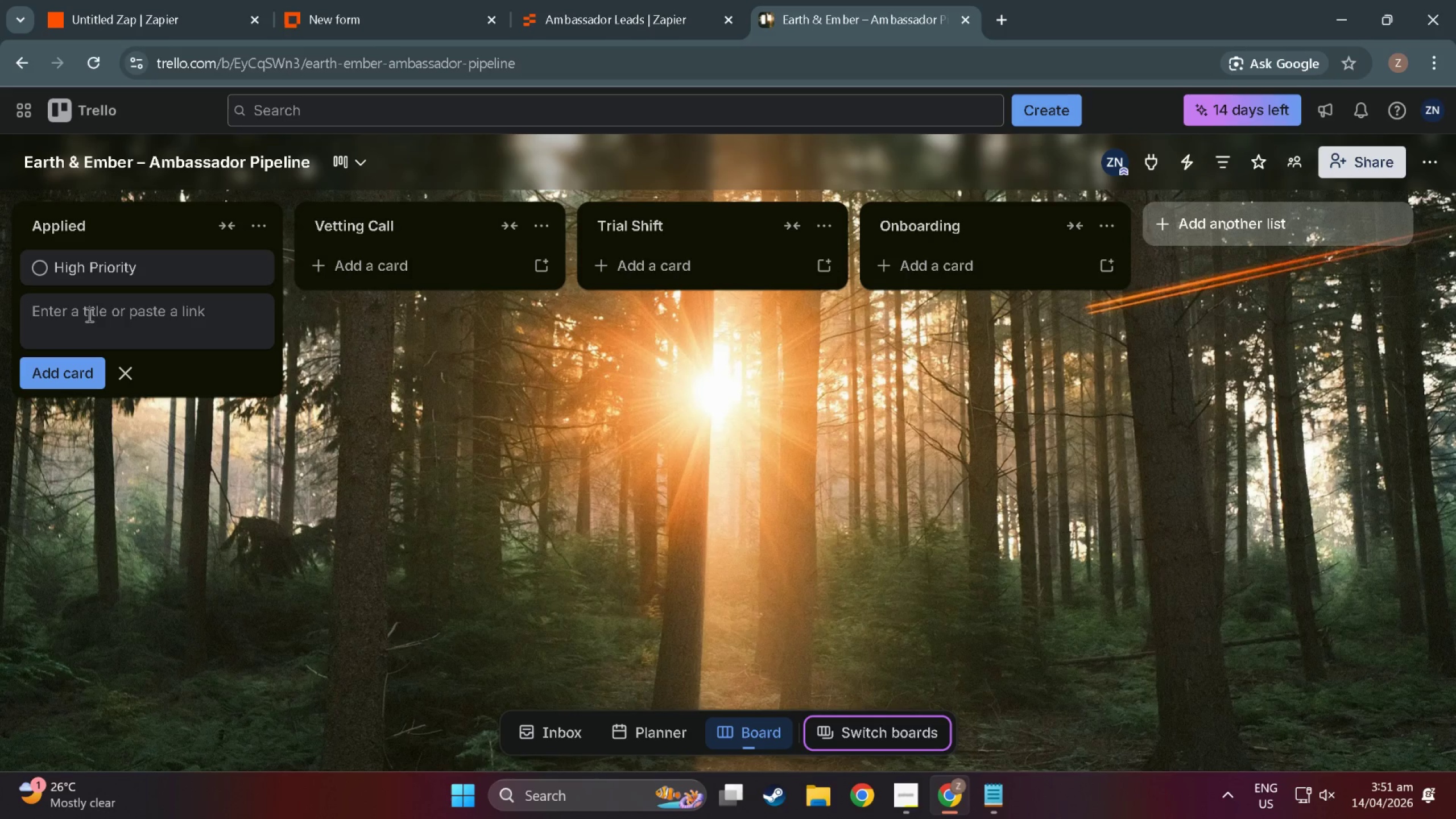 
type(Stam)
key(Backspace)
type(ndard)
 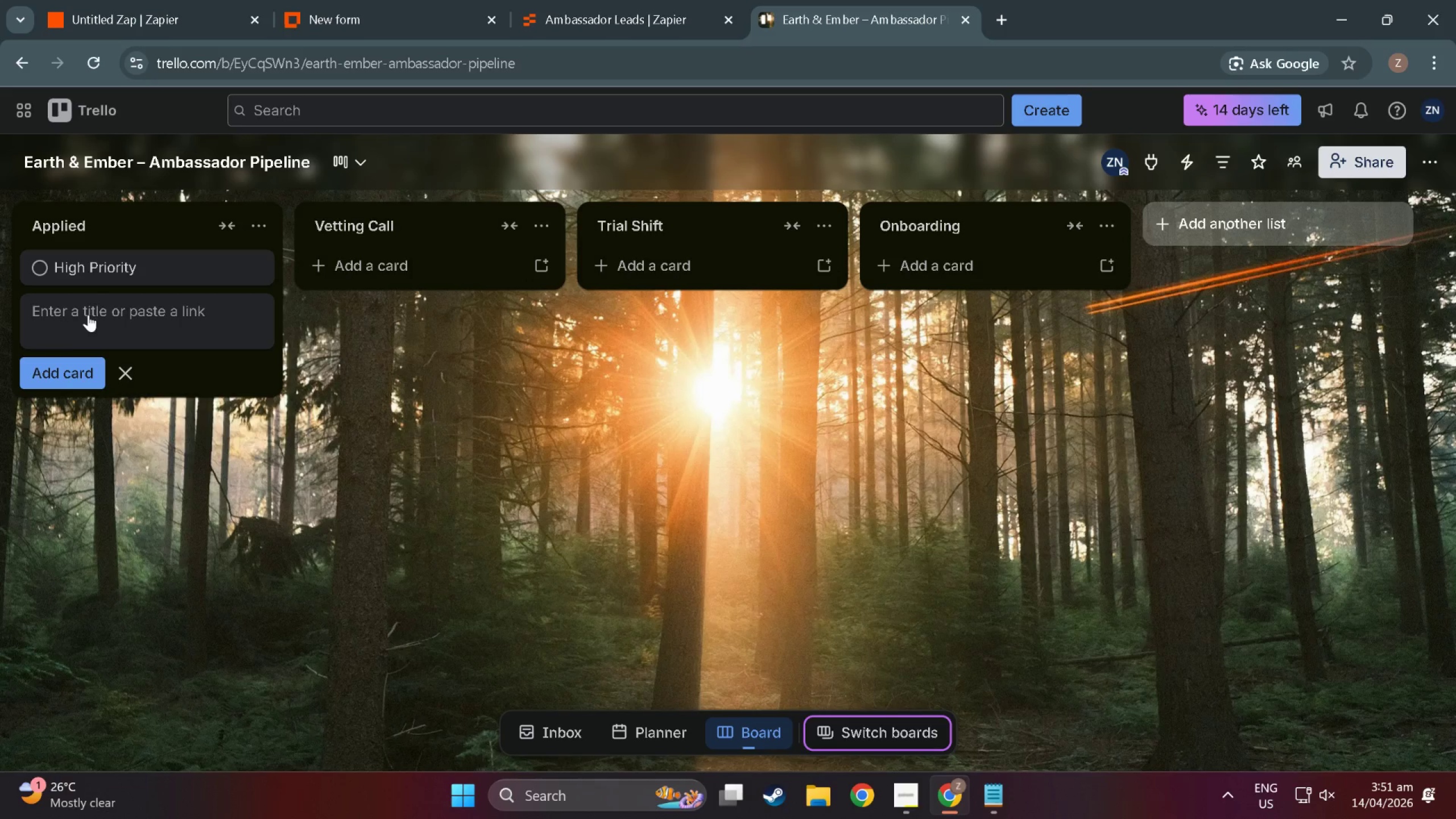 
key(Enter)
 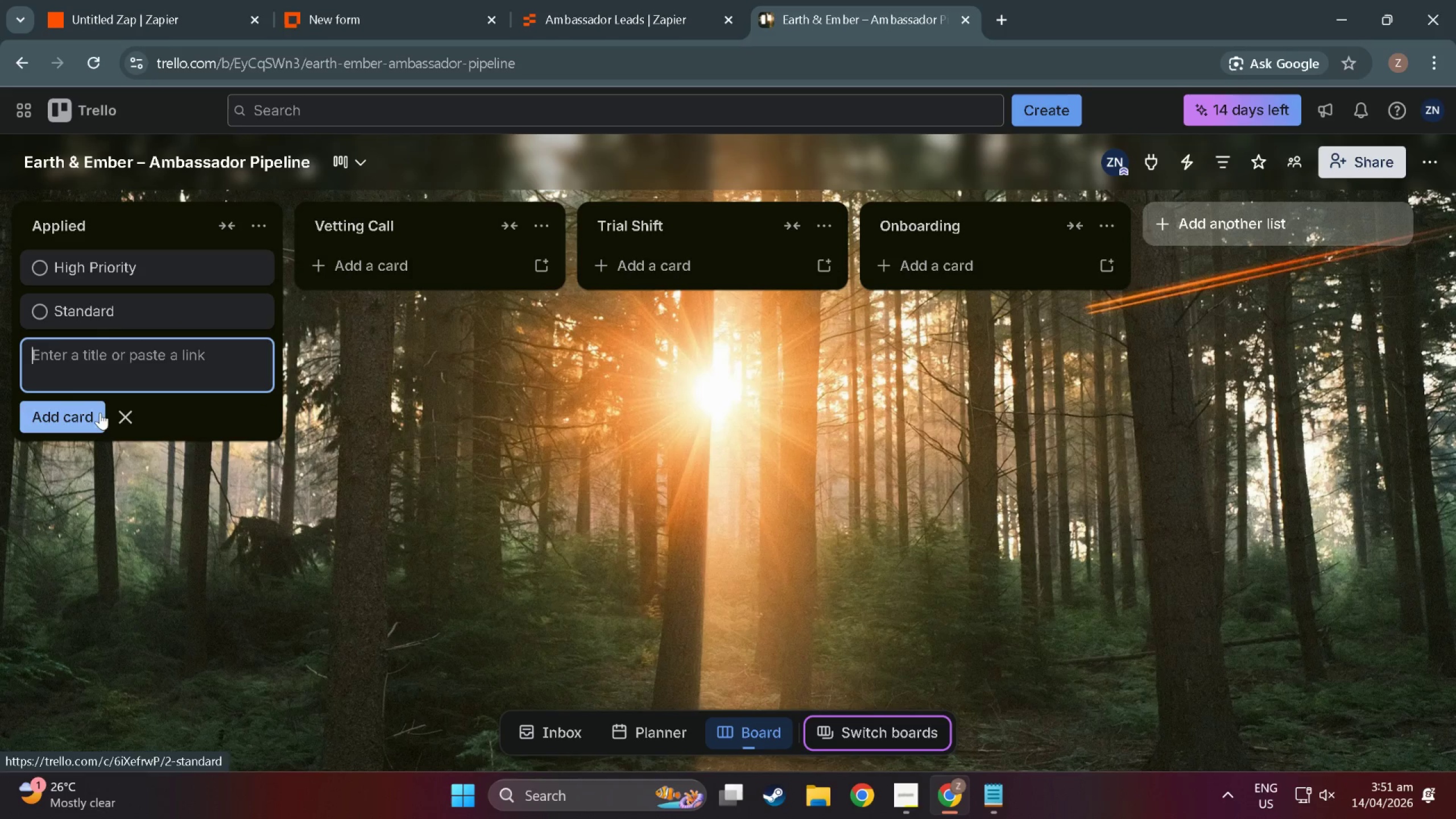 
left_click([129, 419])
 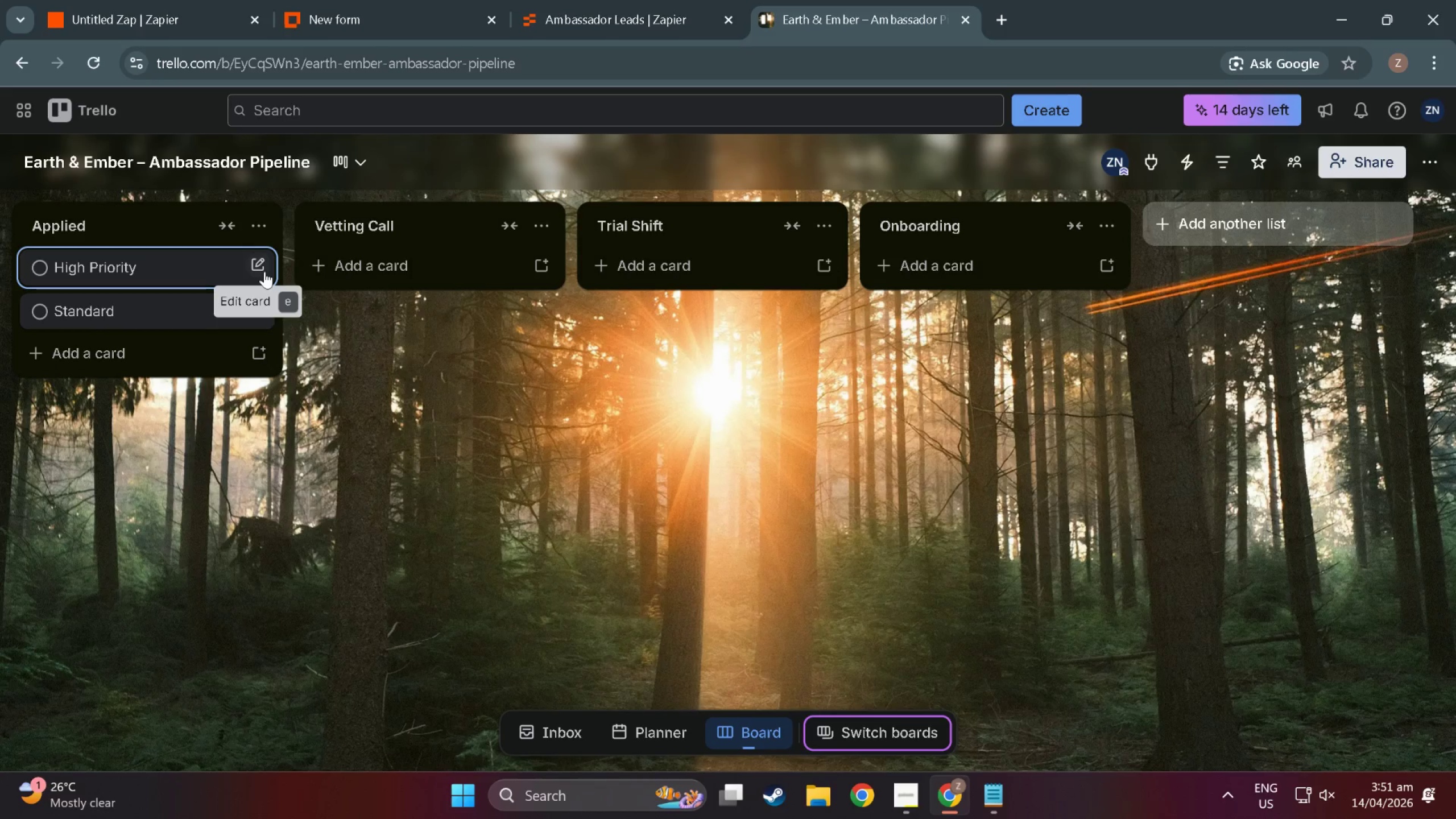 
left_click([263, 263])
 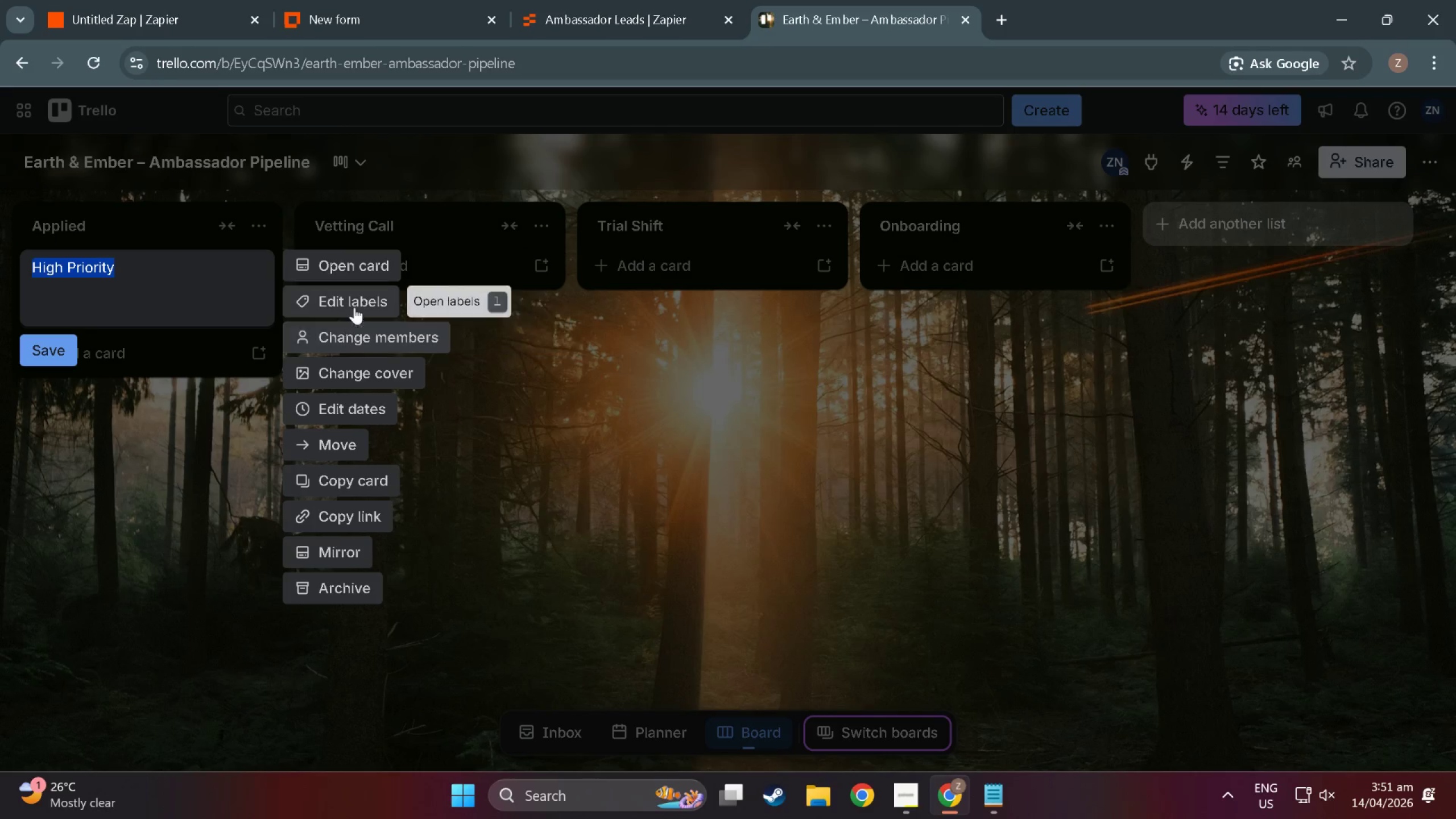 
left_click([356, 304])
 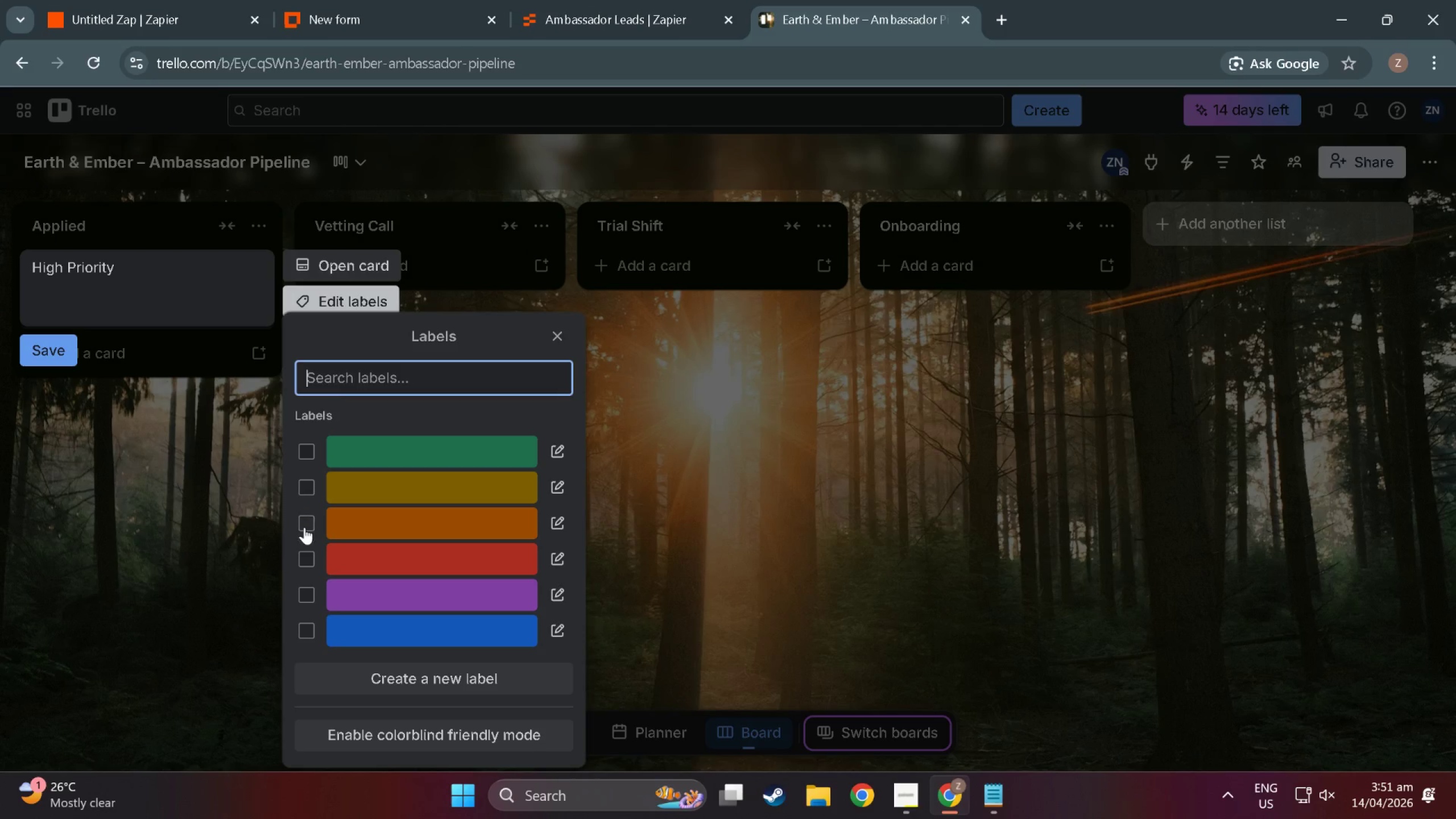 
left_click([307, 552])
 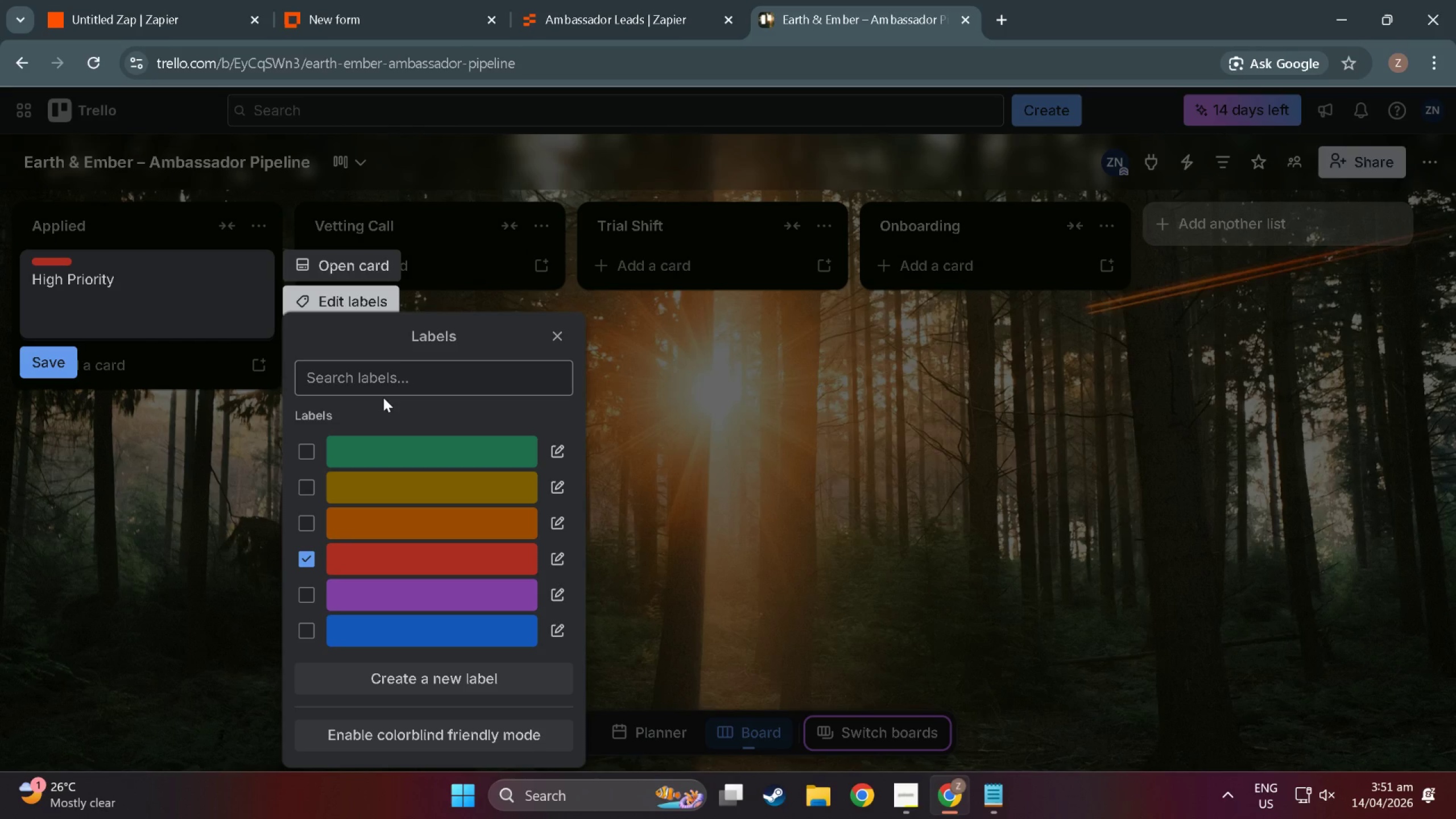 
left_click([387, 376])
 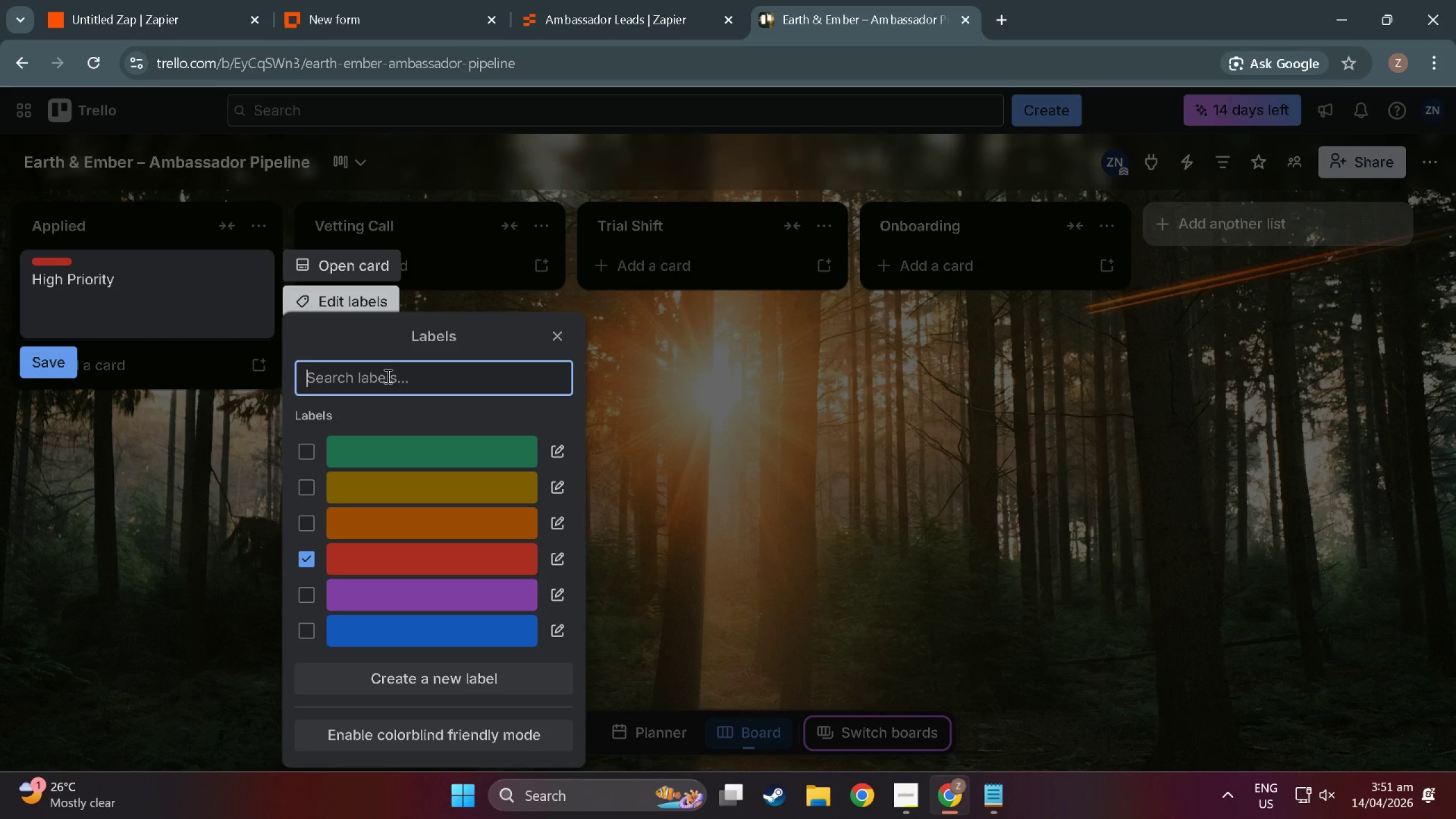 
hold_key(key=ShiftLeft, duration=1.5)
 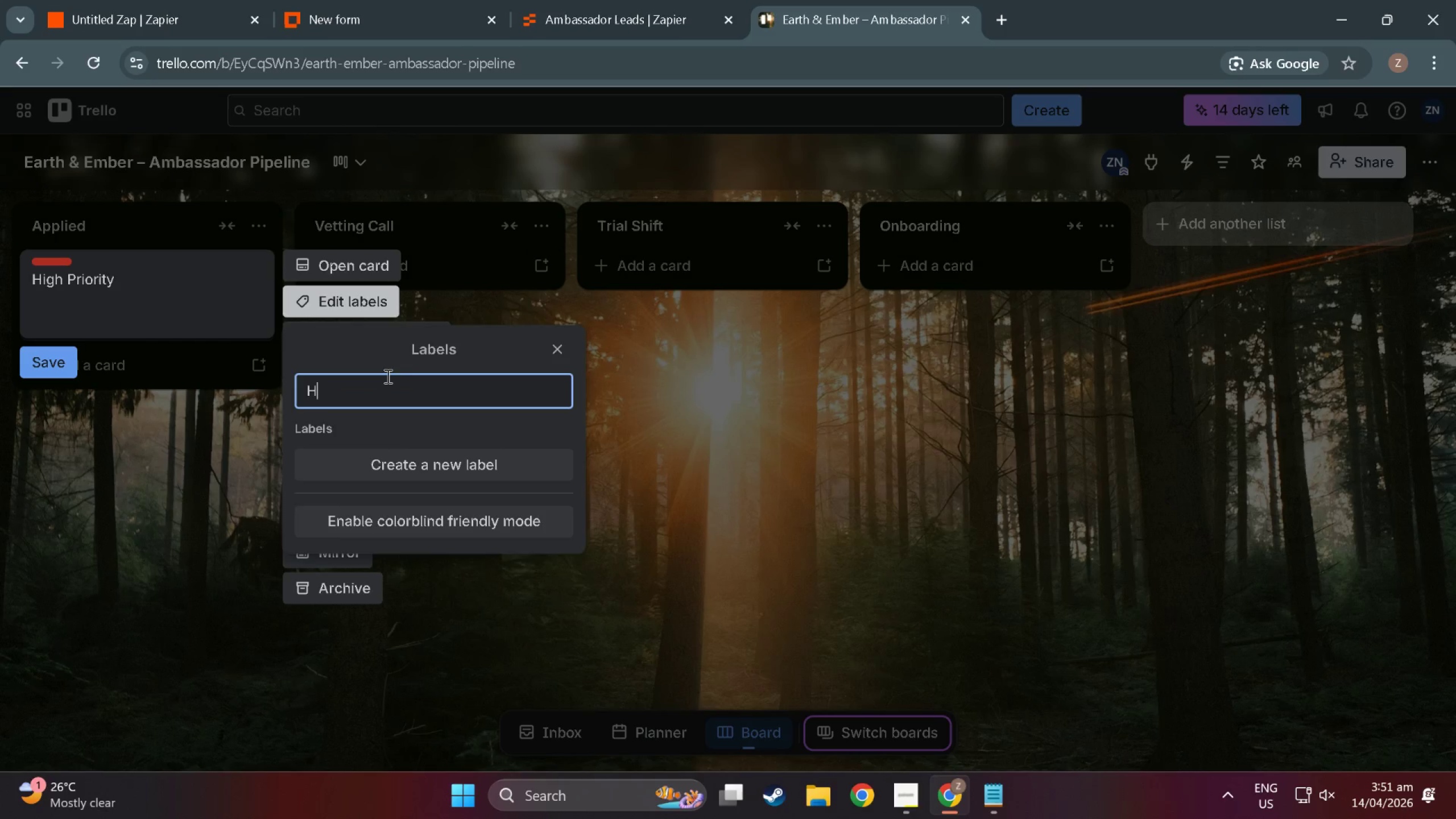 
key(Shift+H)
 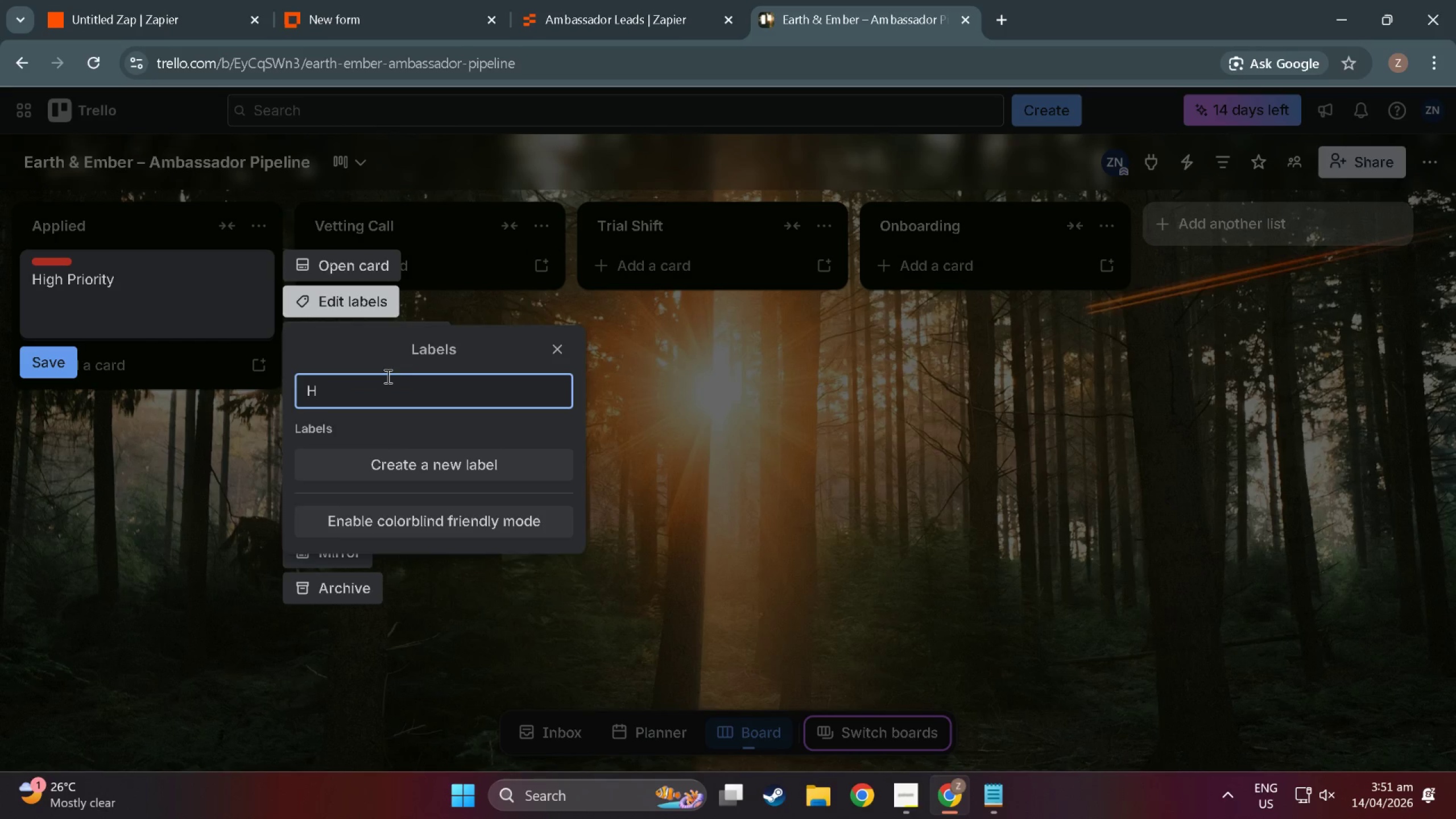 
key(Backspace)
 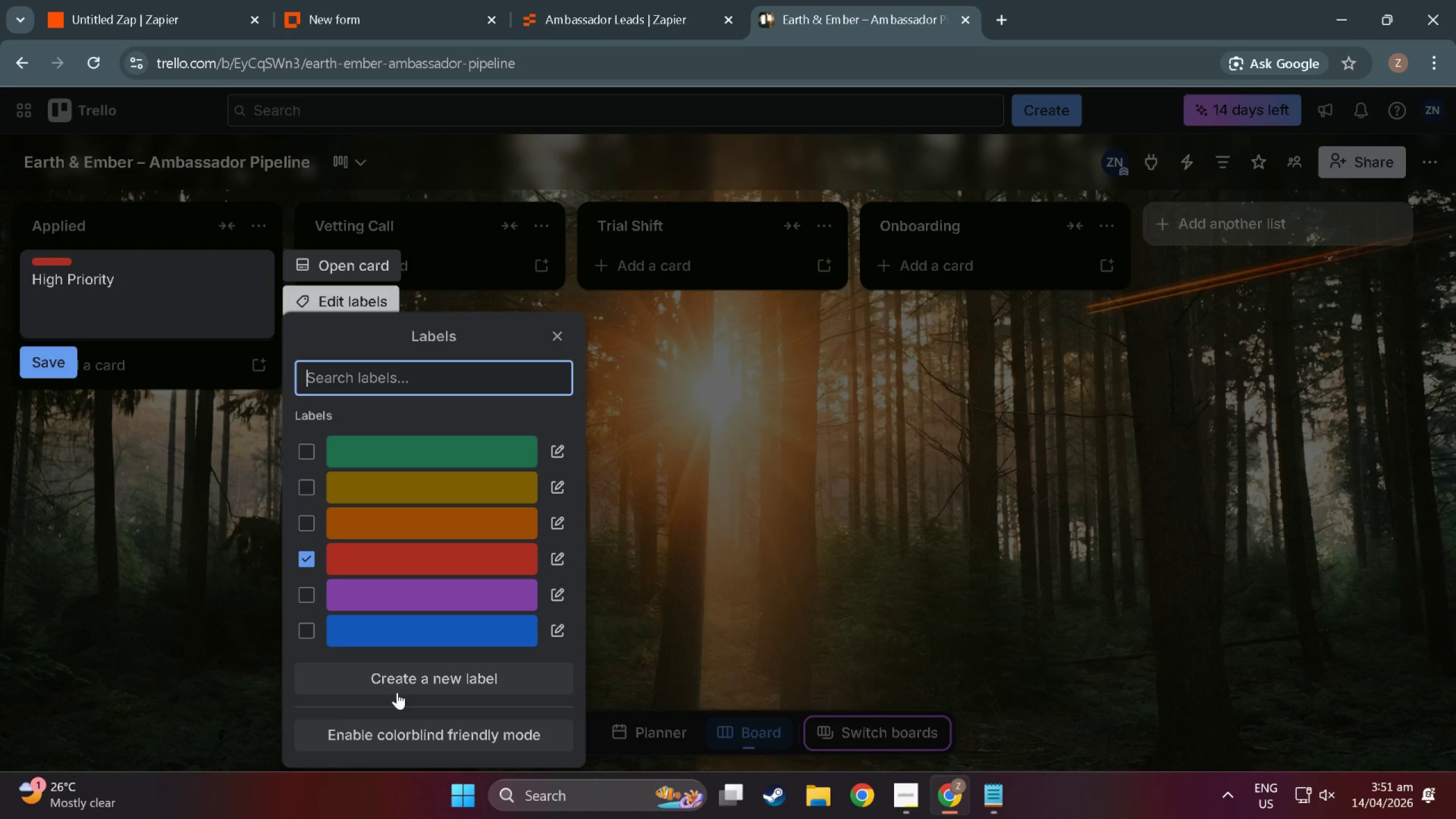 
left_click([399, 684])
 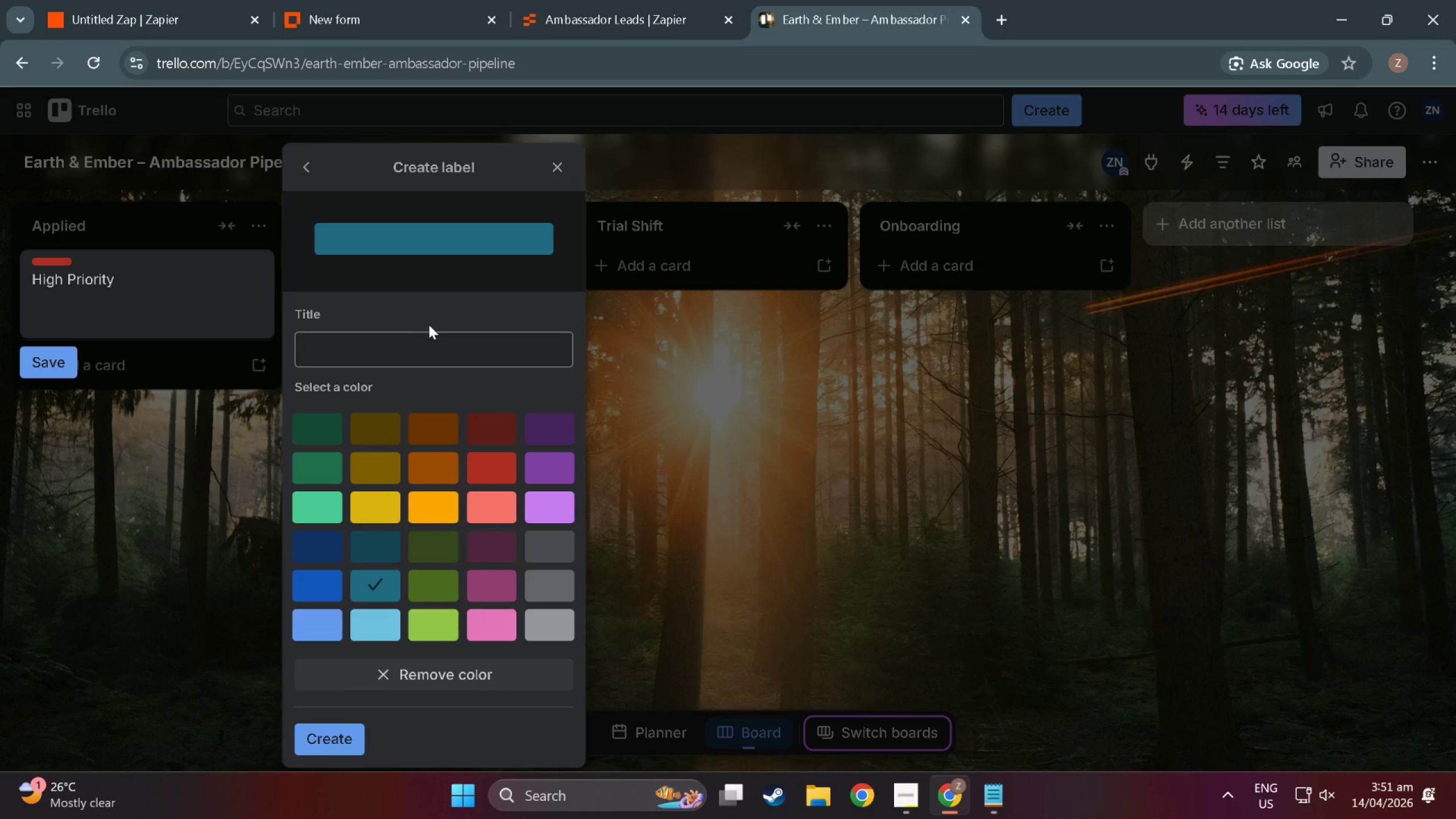 
left_click([431, 346])
 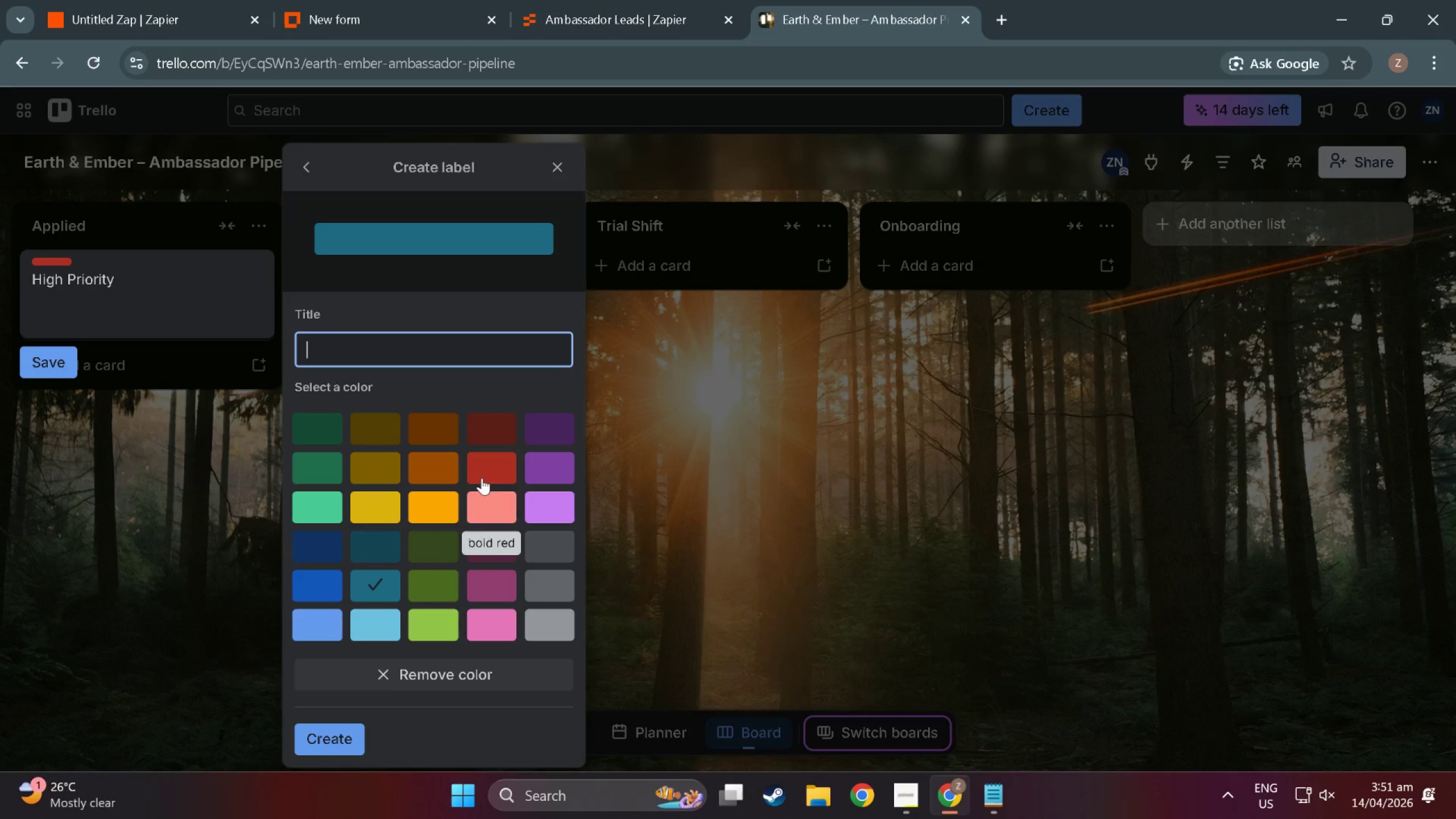 
left_click([481, 470])
 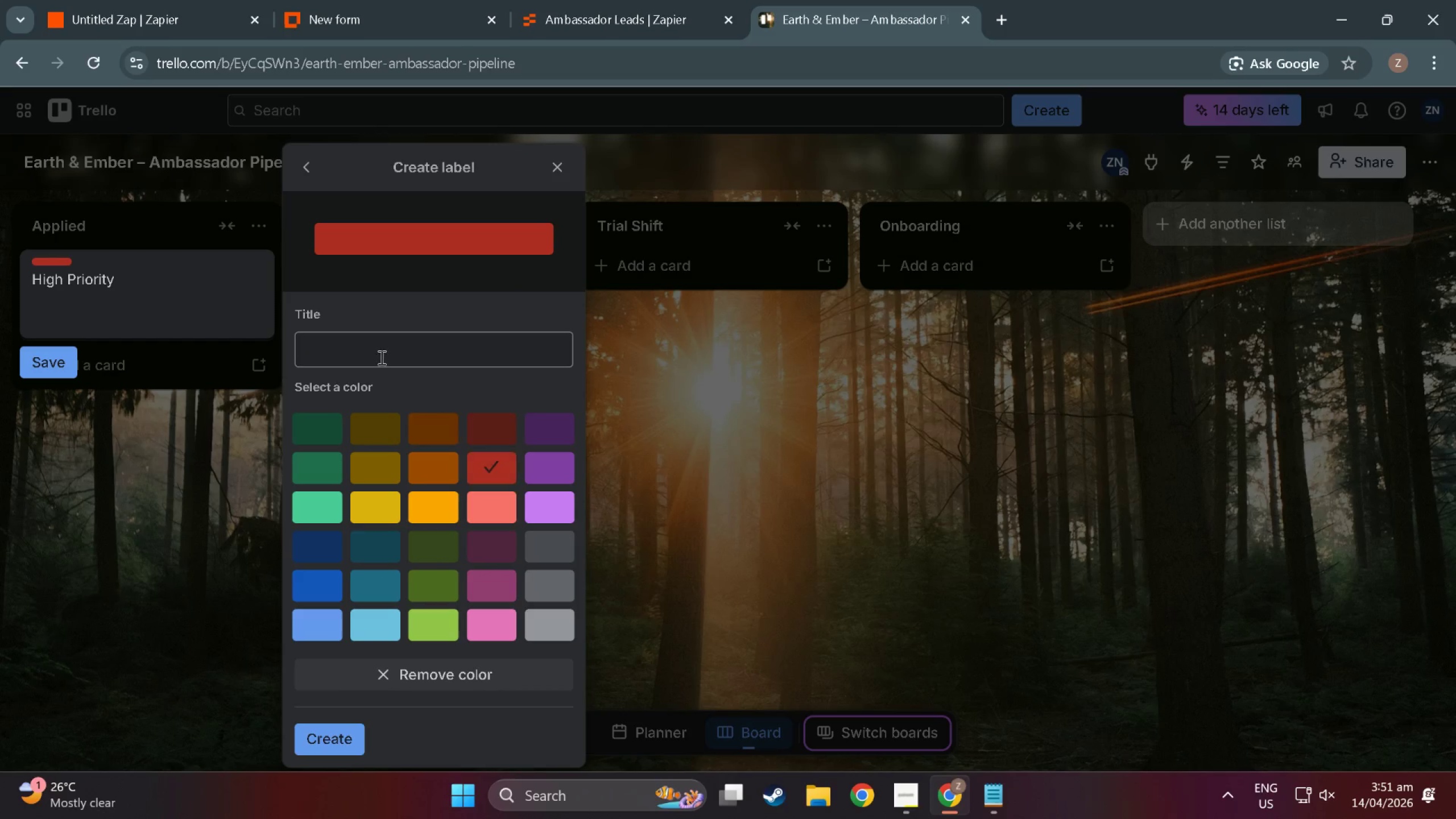 
left_click([372, 344])
 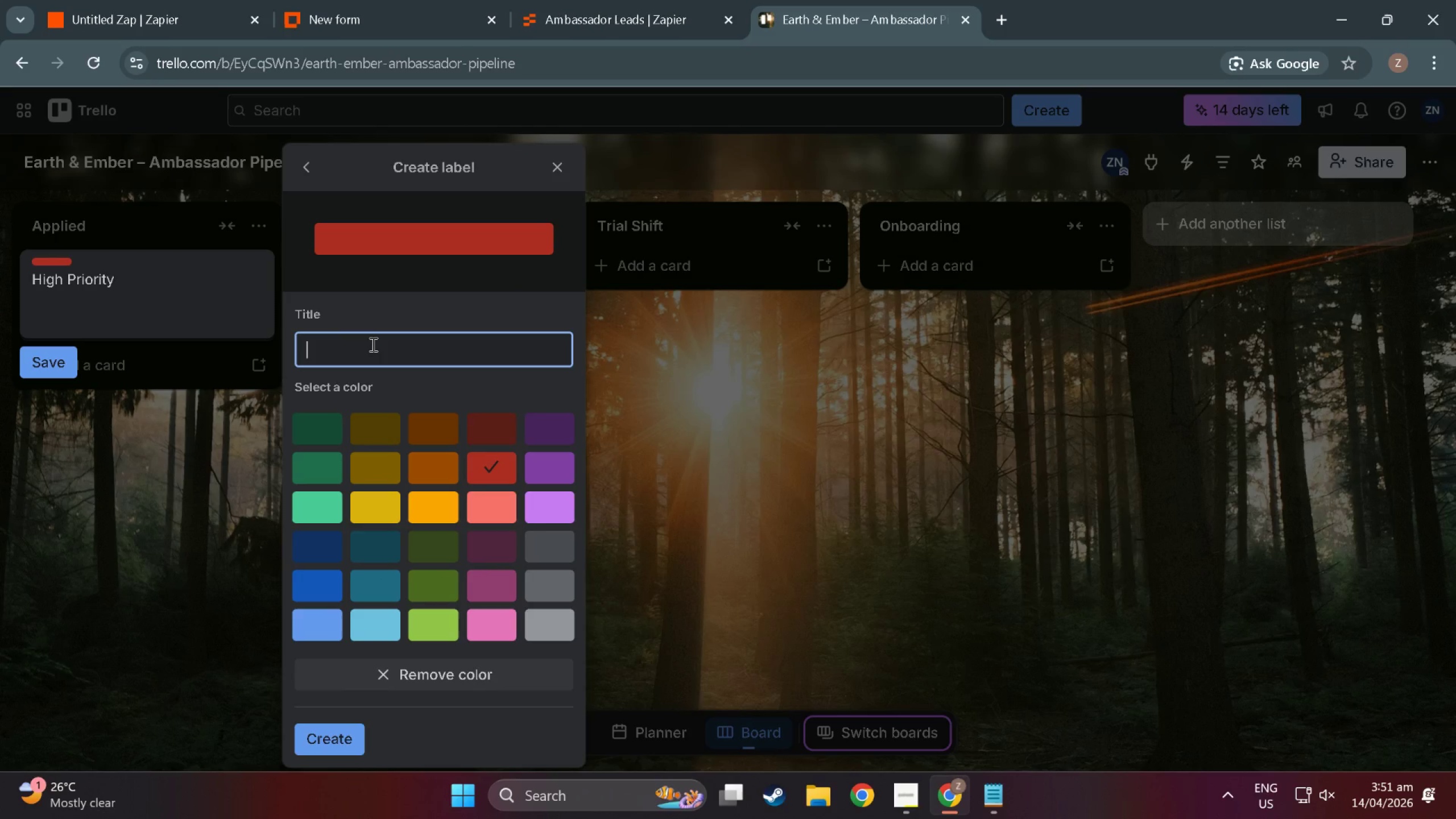 
type(High Priot)
key(Backspace)
type(rity)
 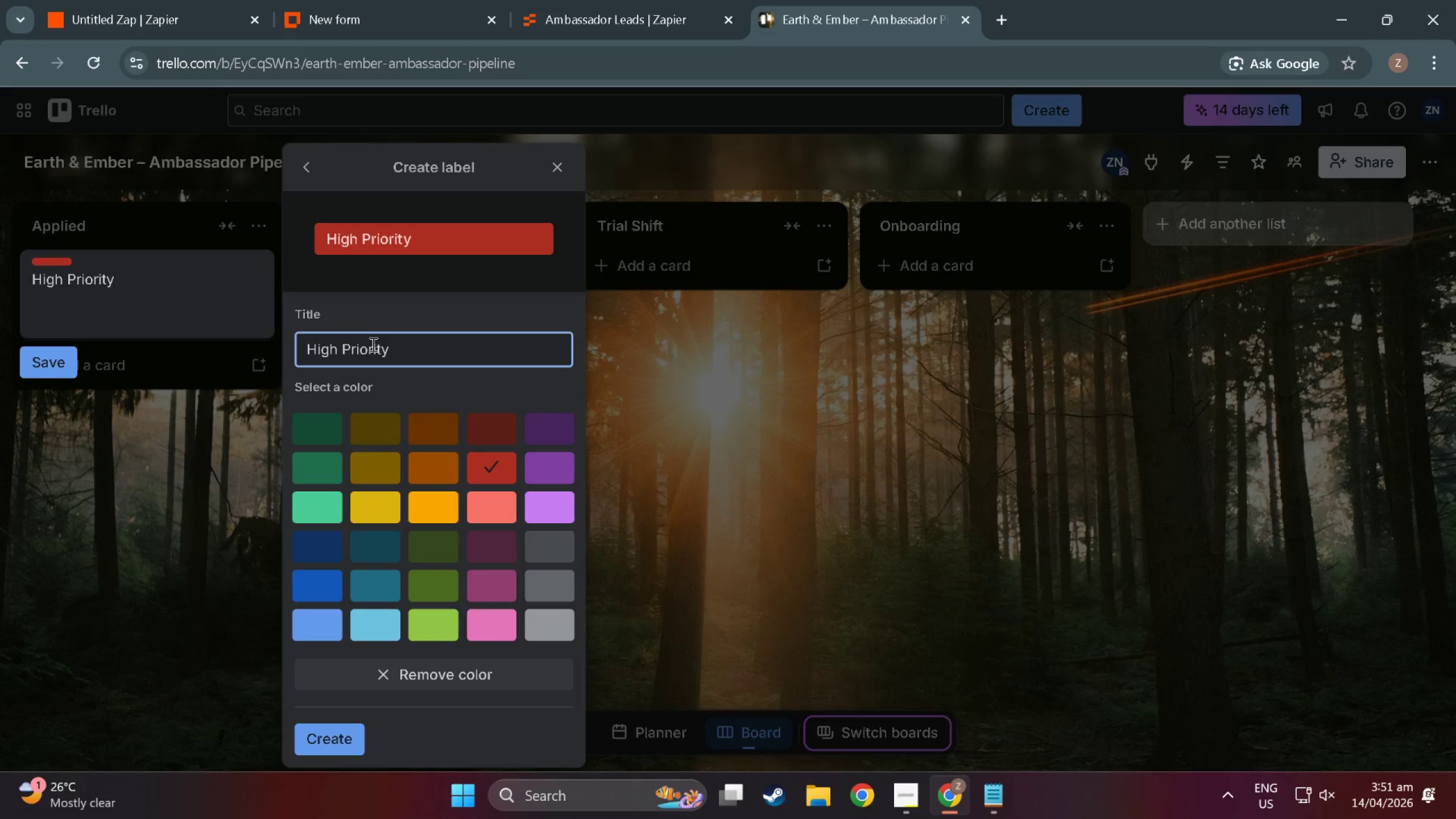 
left_click([341, 748])
 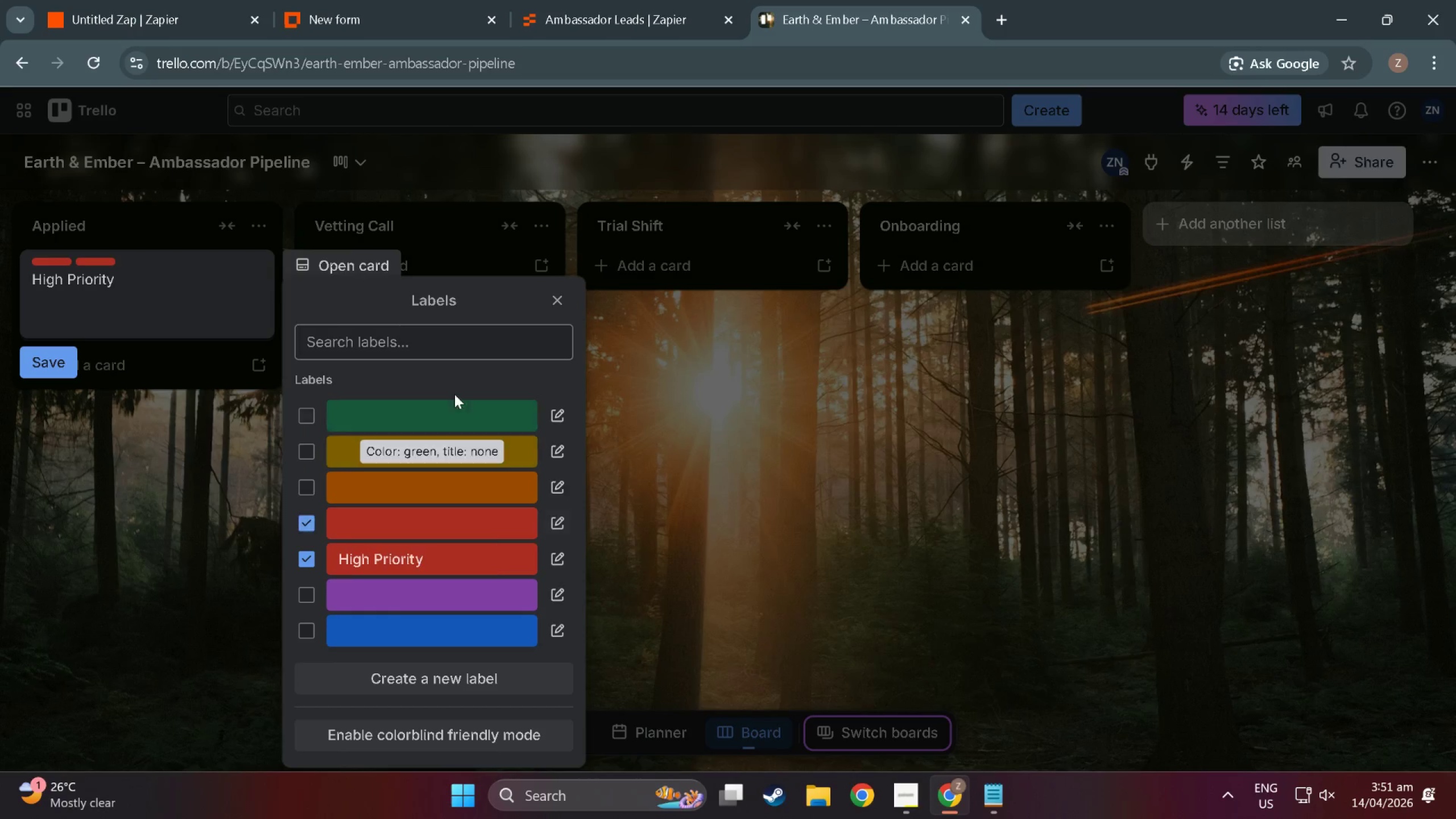 
left_click([428, 684])
 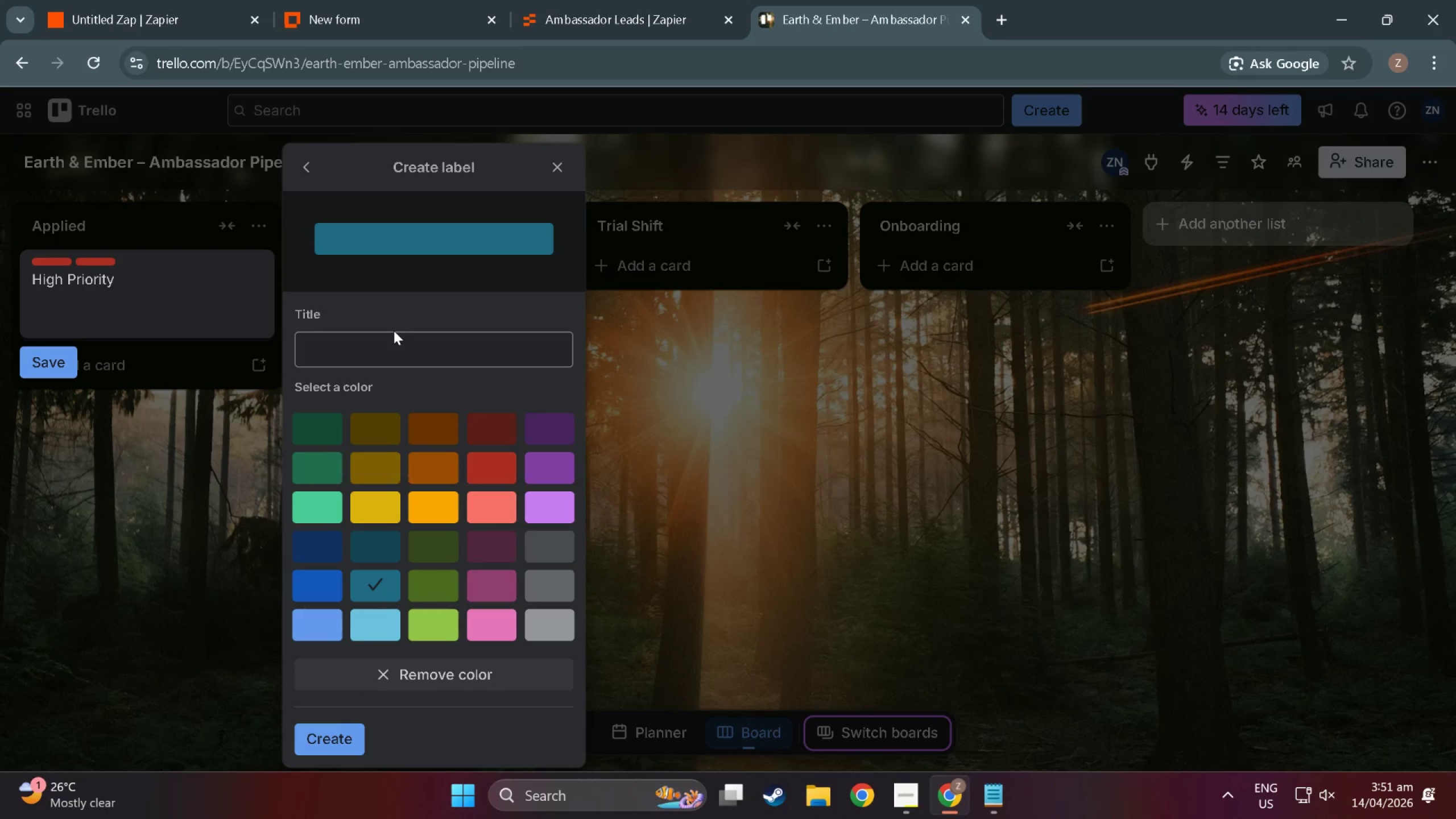 
left_click([399, 336])
 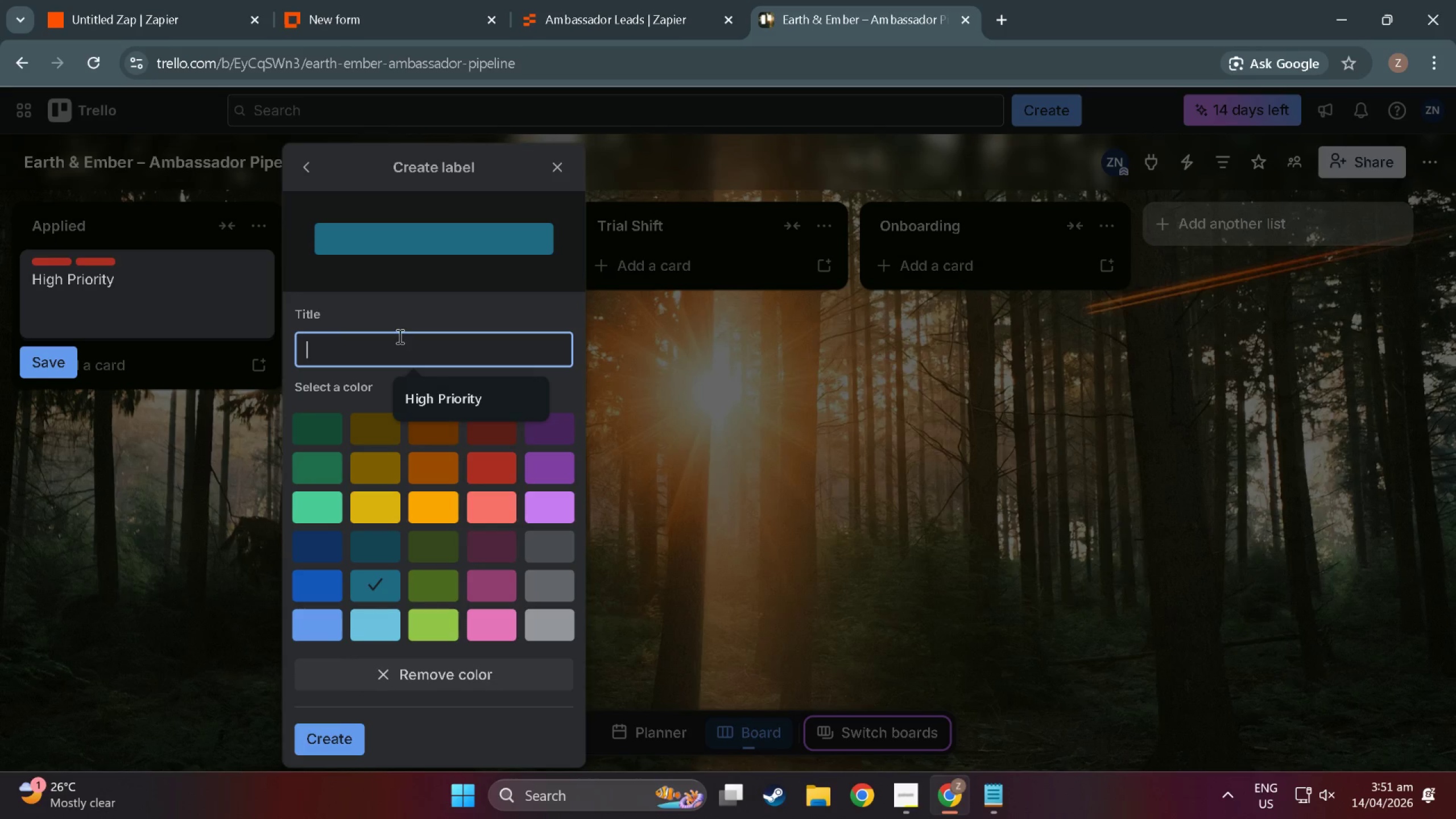 
type(Standard)
 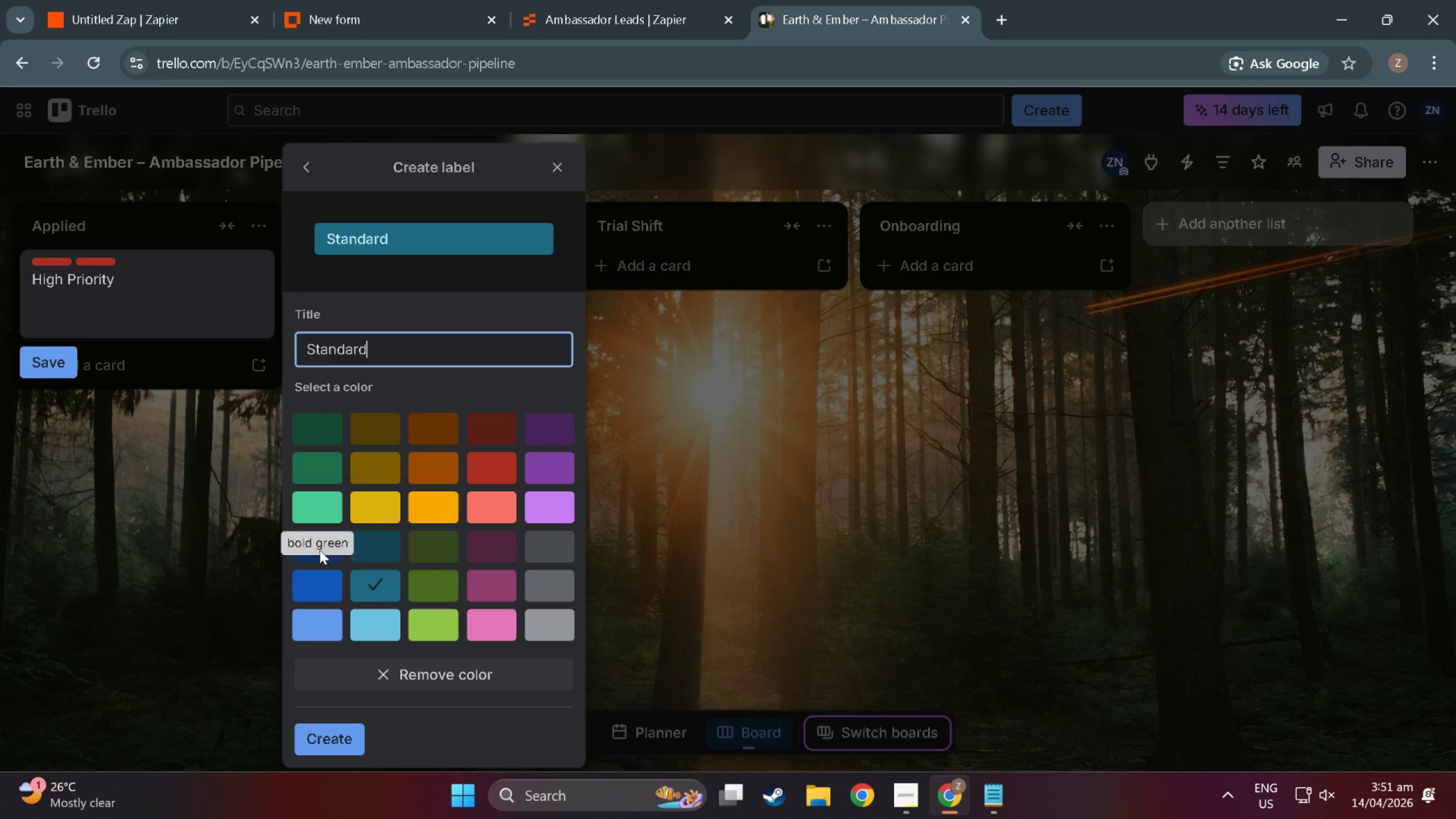 
wait(5.86)
 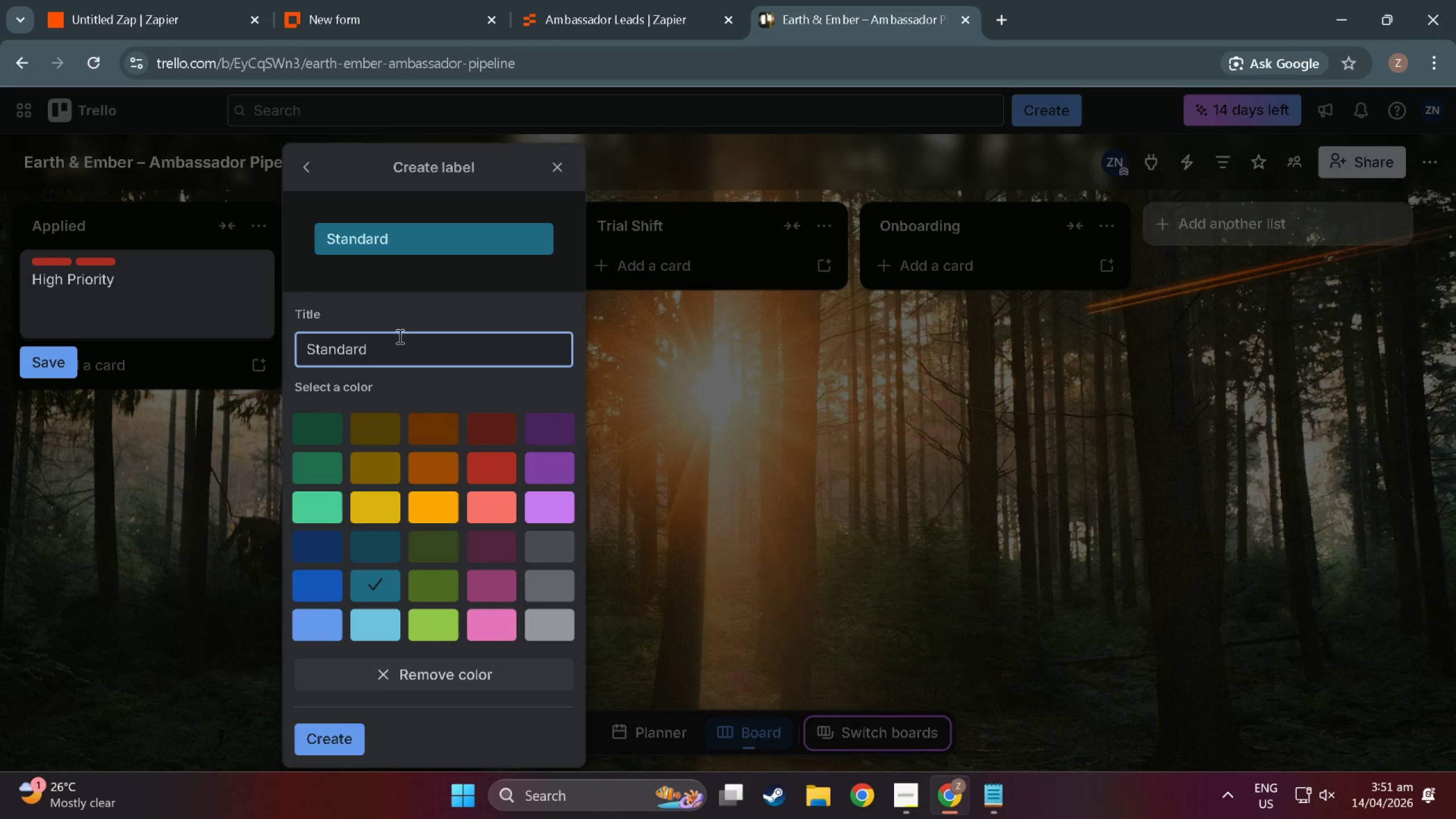 
left_click([314, 569])
 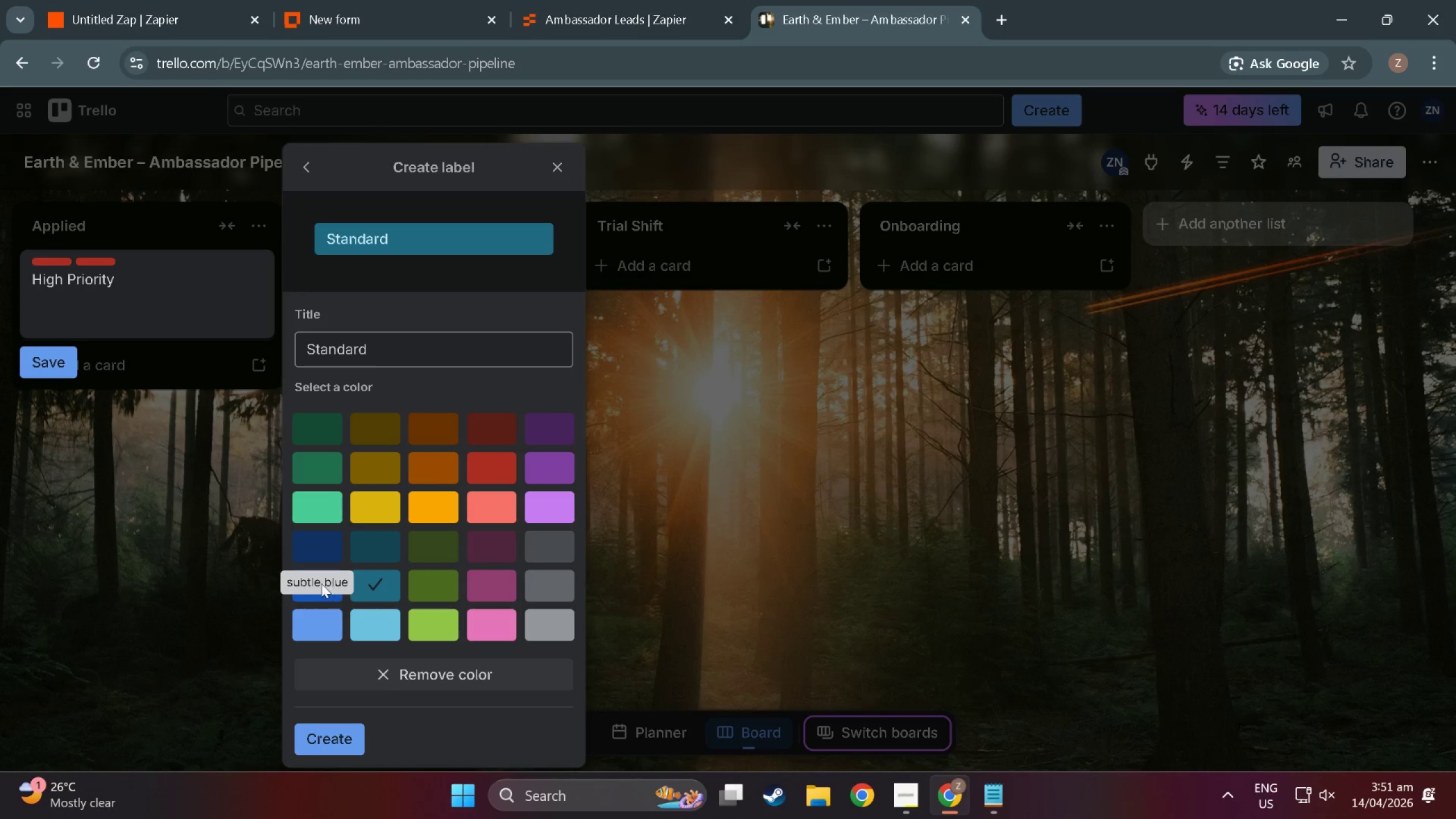 
left_click([301, 539])
 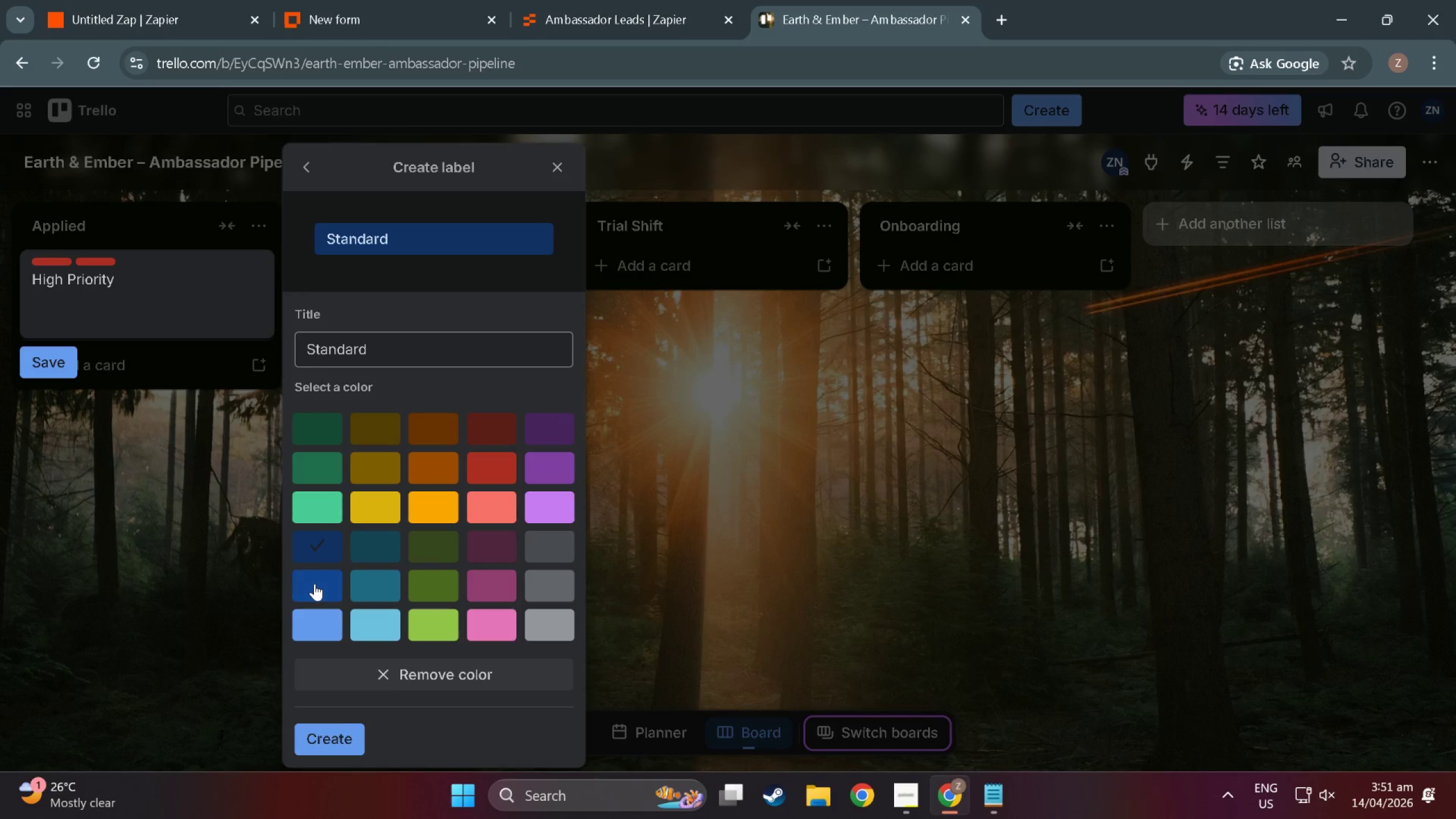 
left_click([315, 584])
 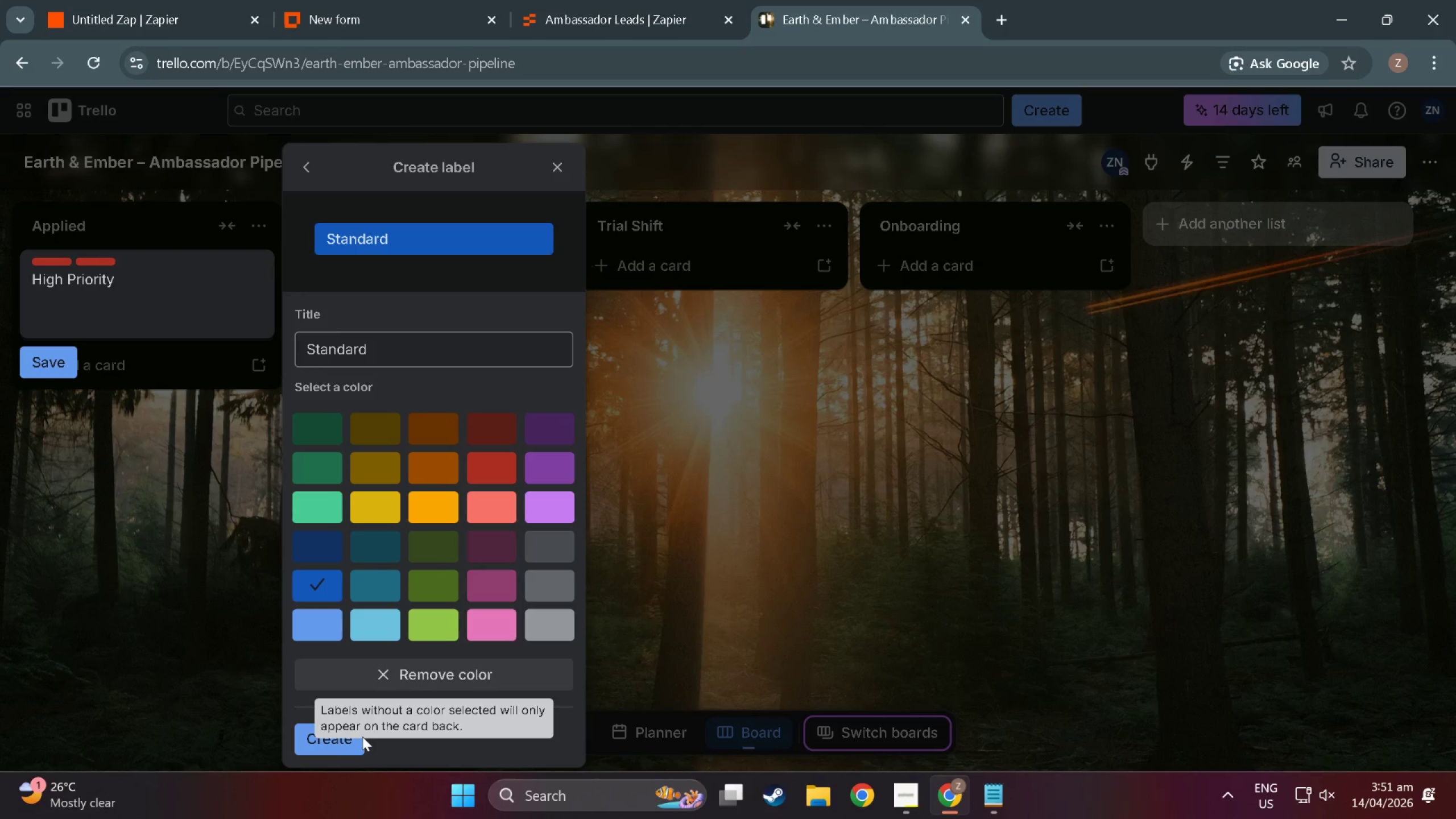 
left_click([336, 744])
 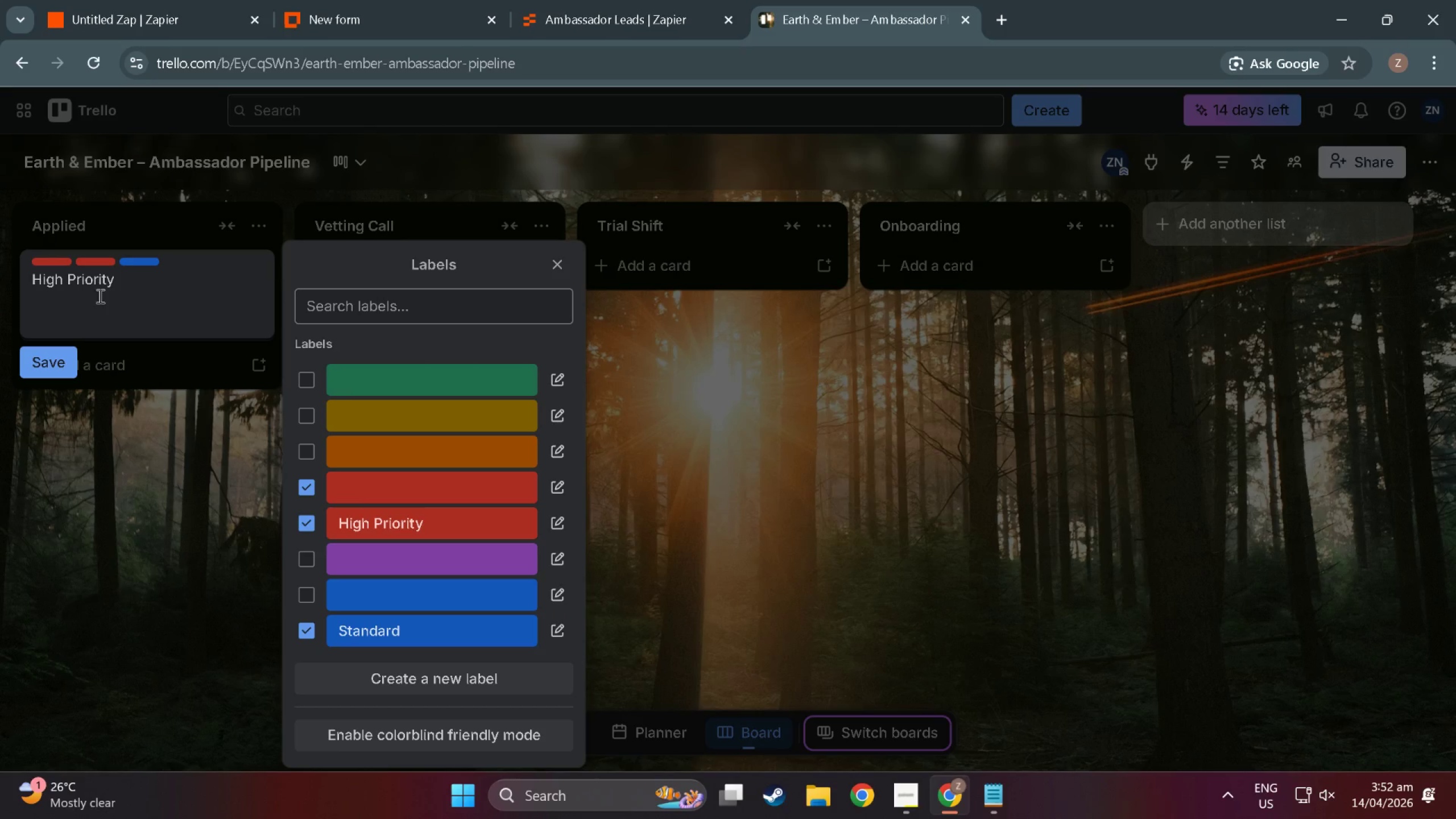 
left_click([55, 261])
 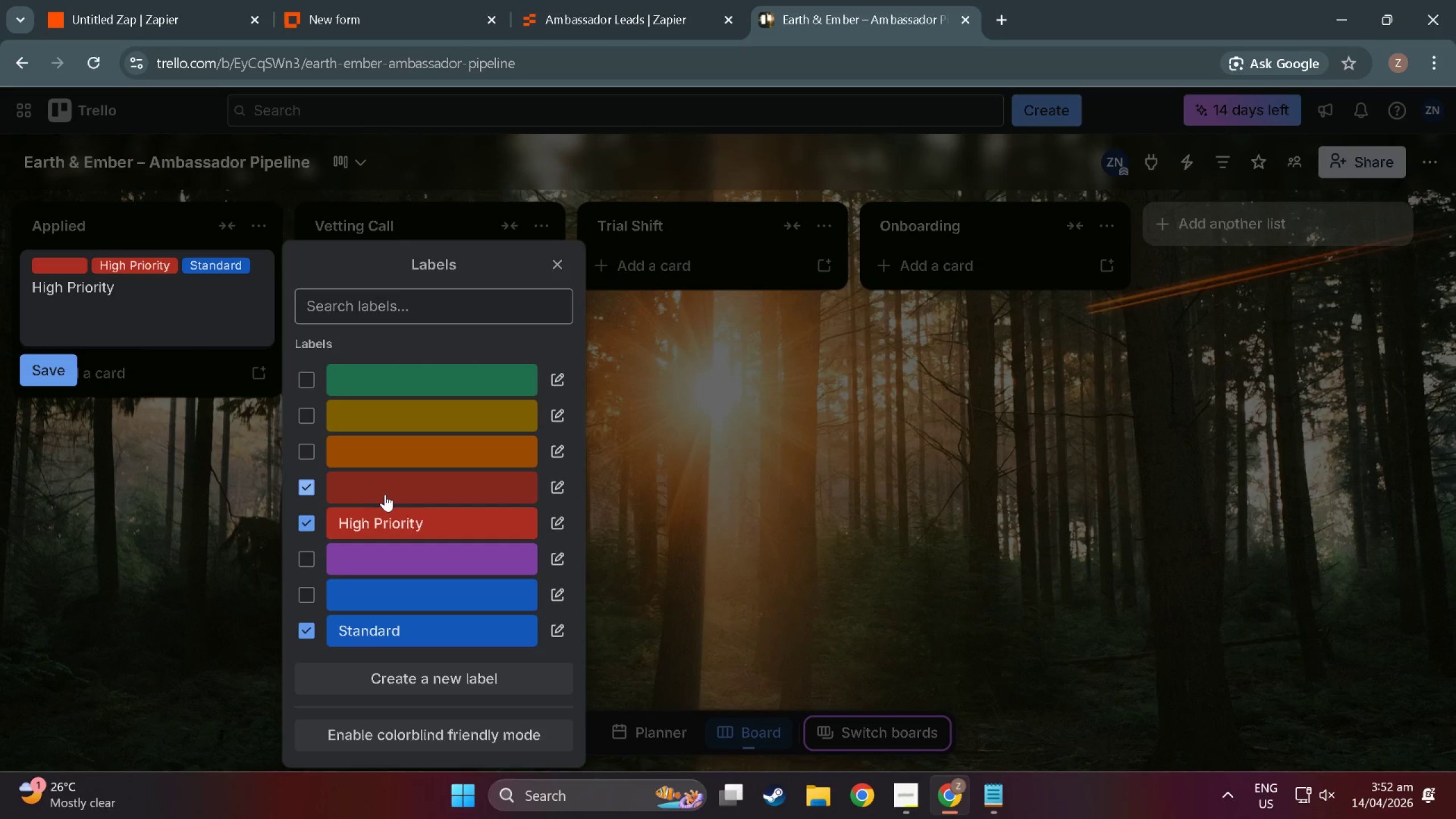 
left_click([302, 479])
 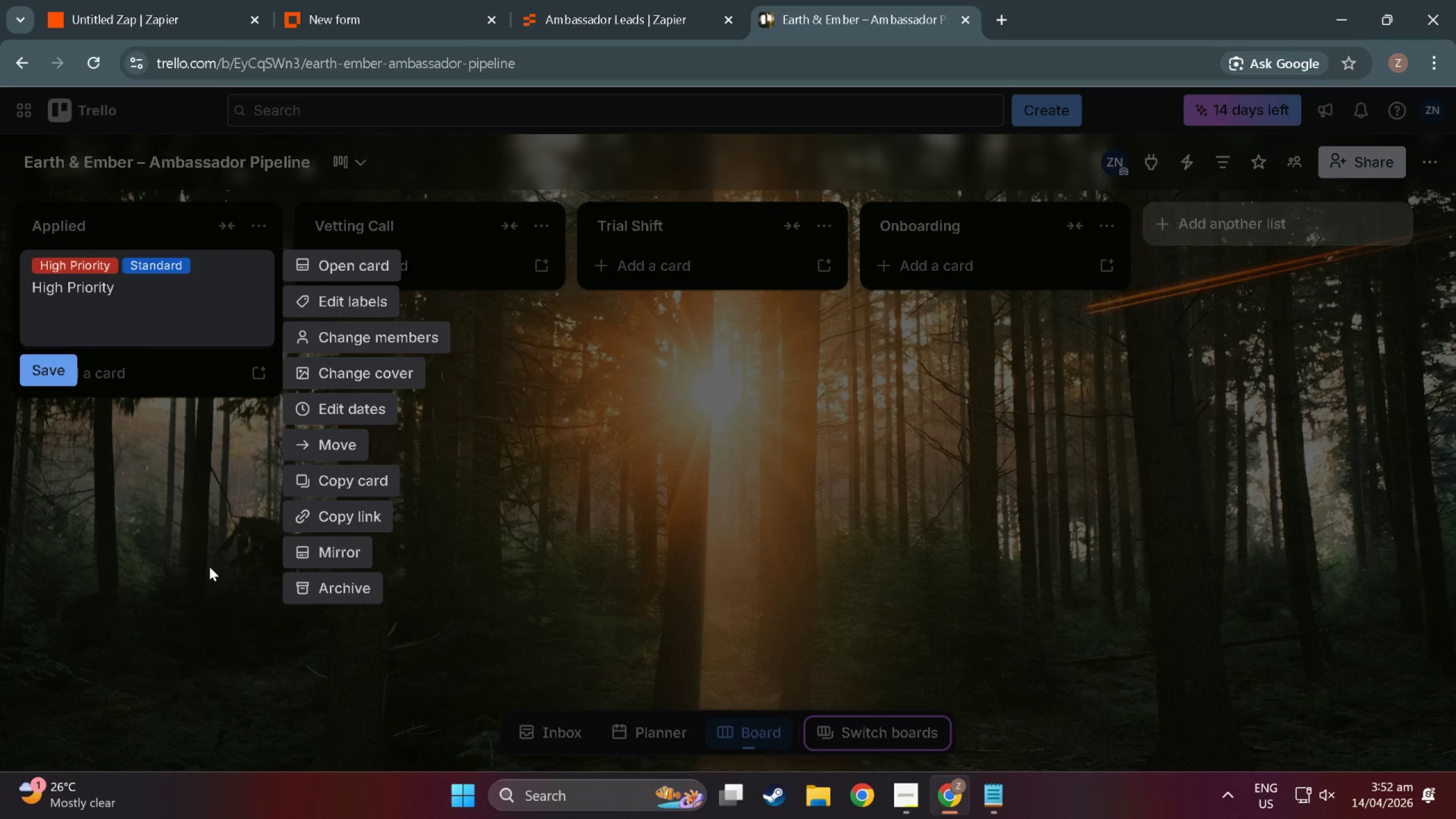 
left_click([200, 517])
 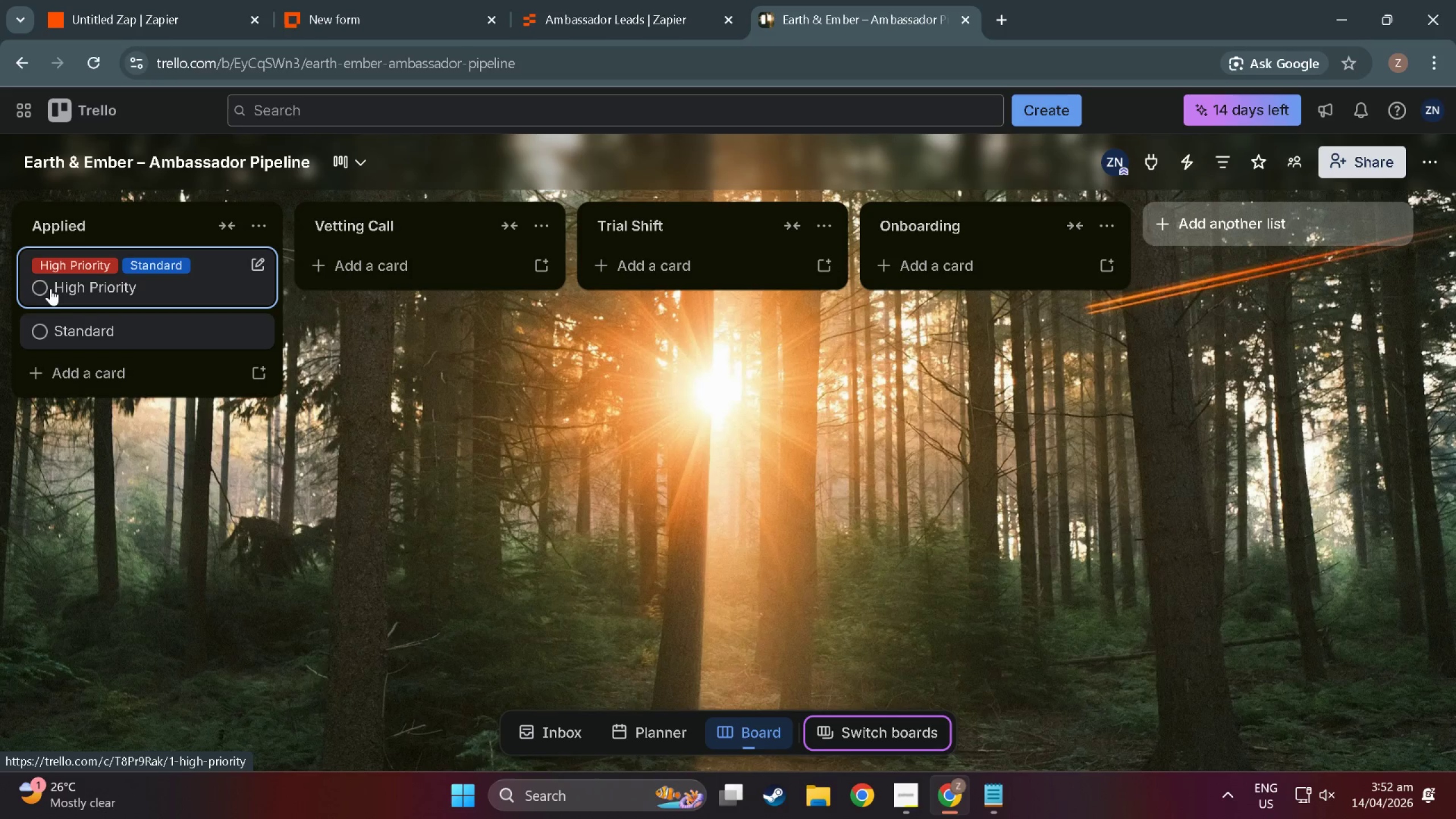 
left_click([51, 288])
 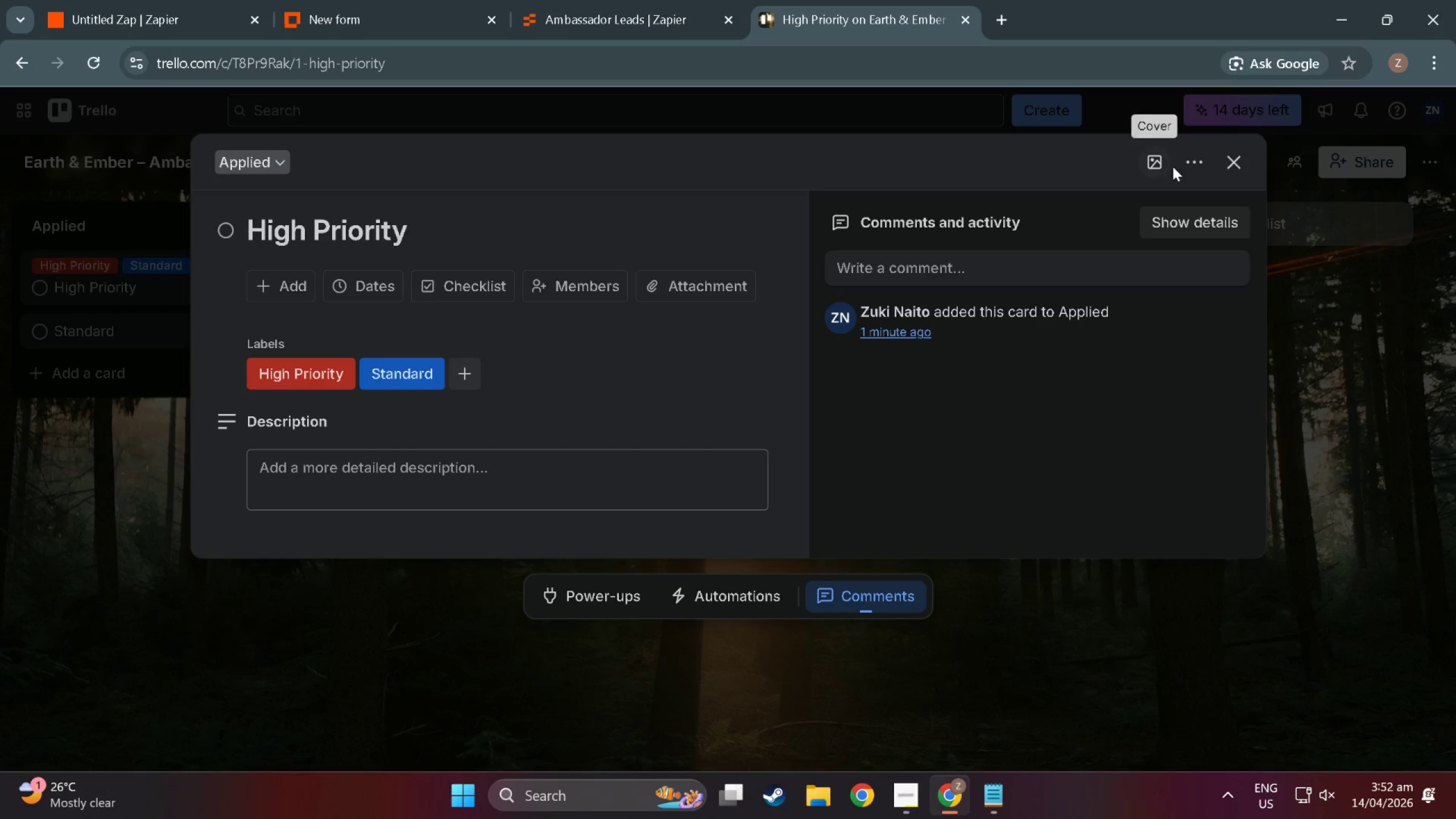 
left_click([1228, 169])
 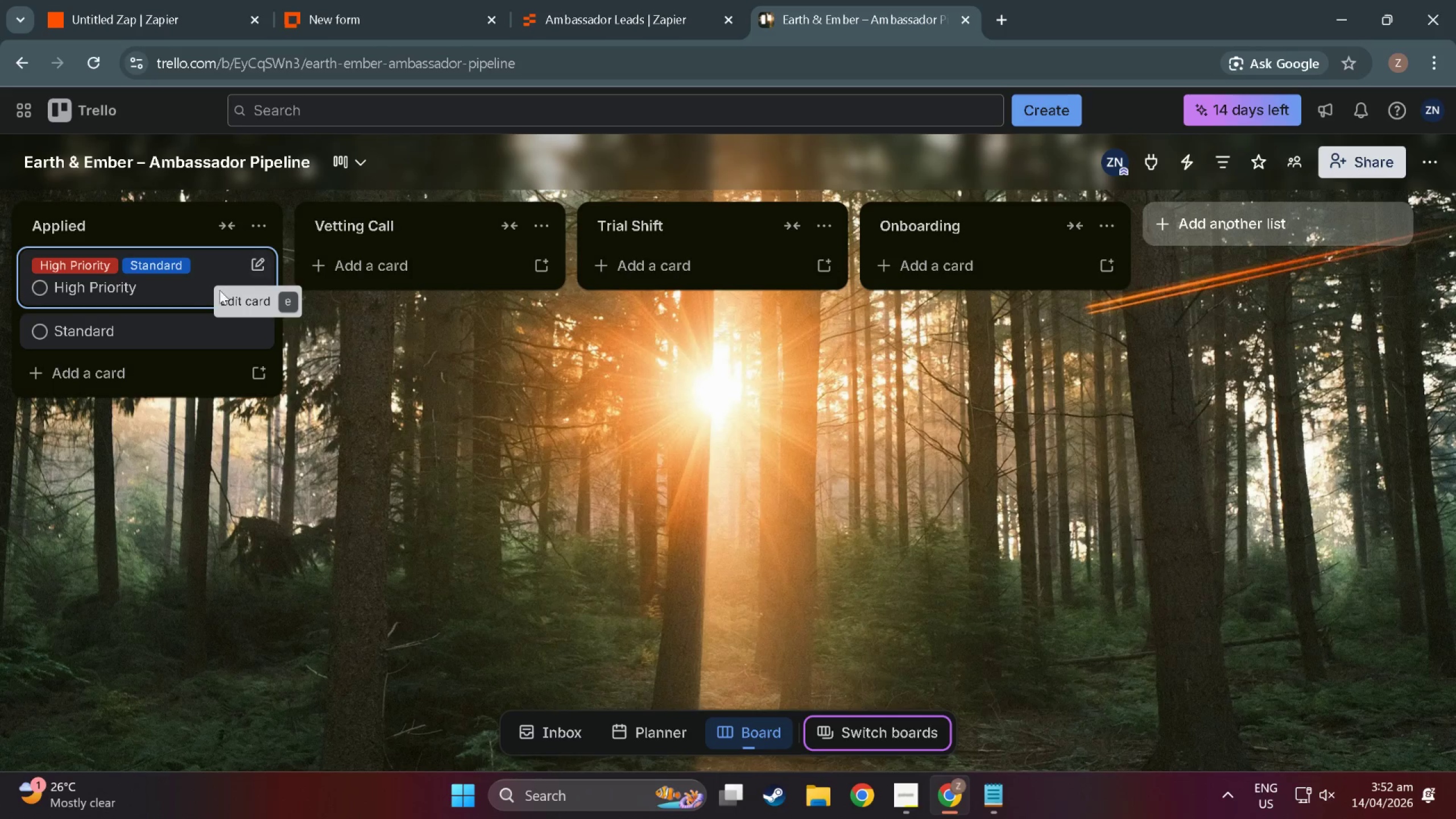 
right_click([155, 294])
 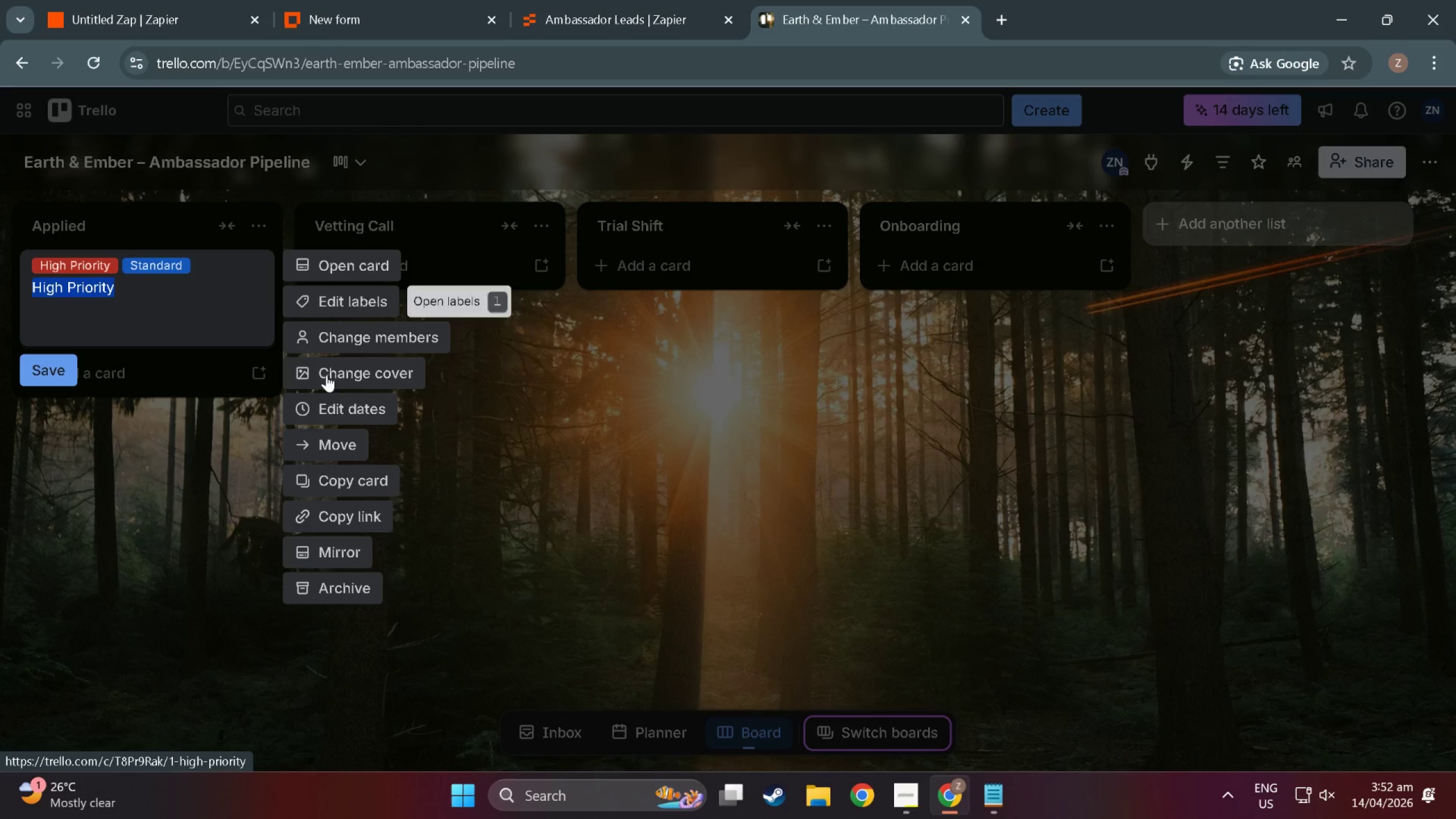 
wait(5.38)
 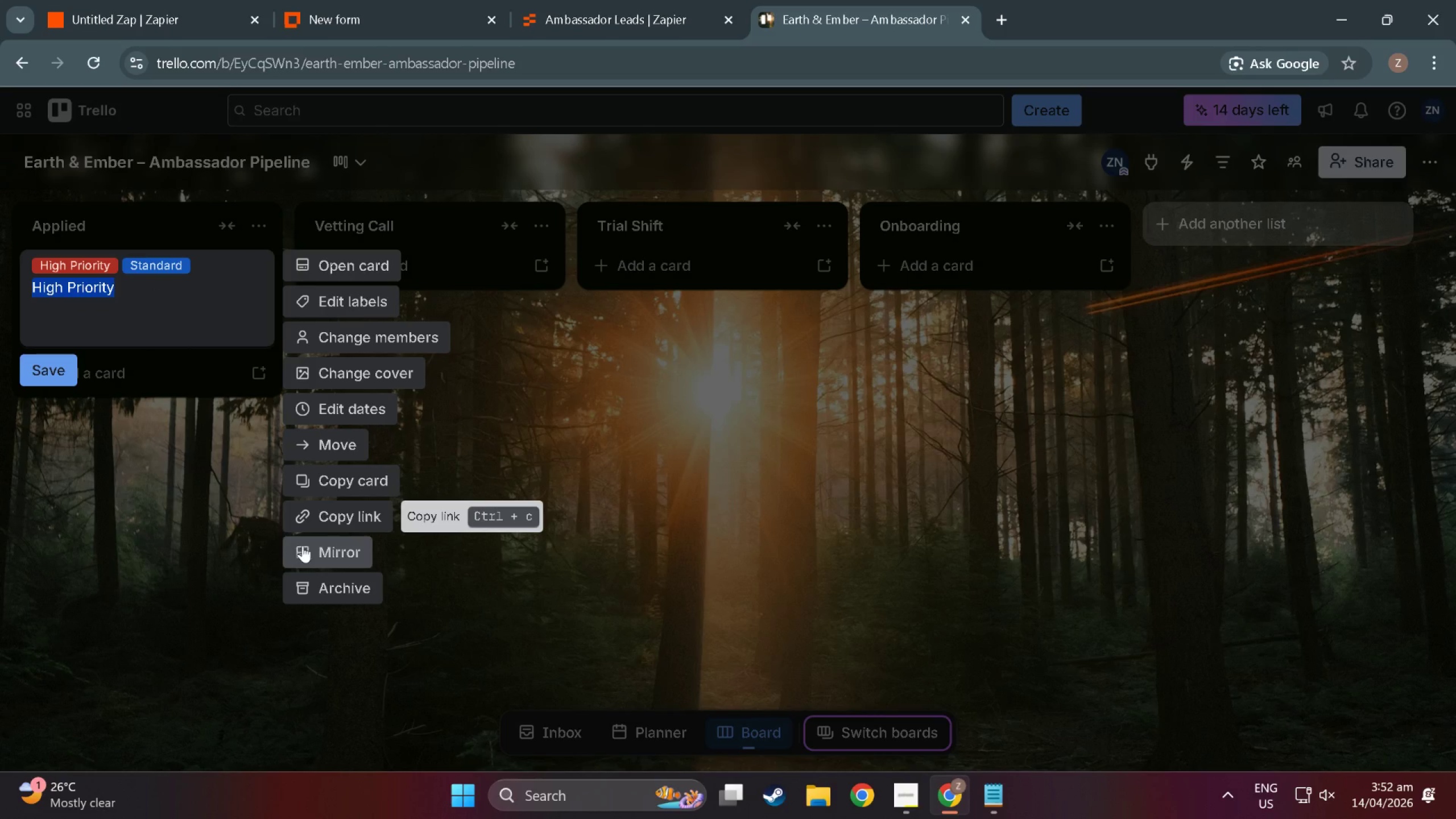 
left_click([168, 455])
 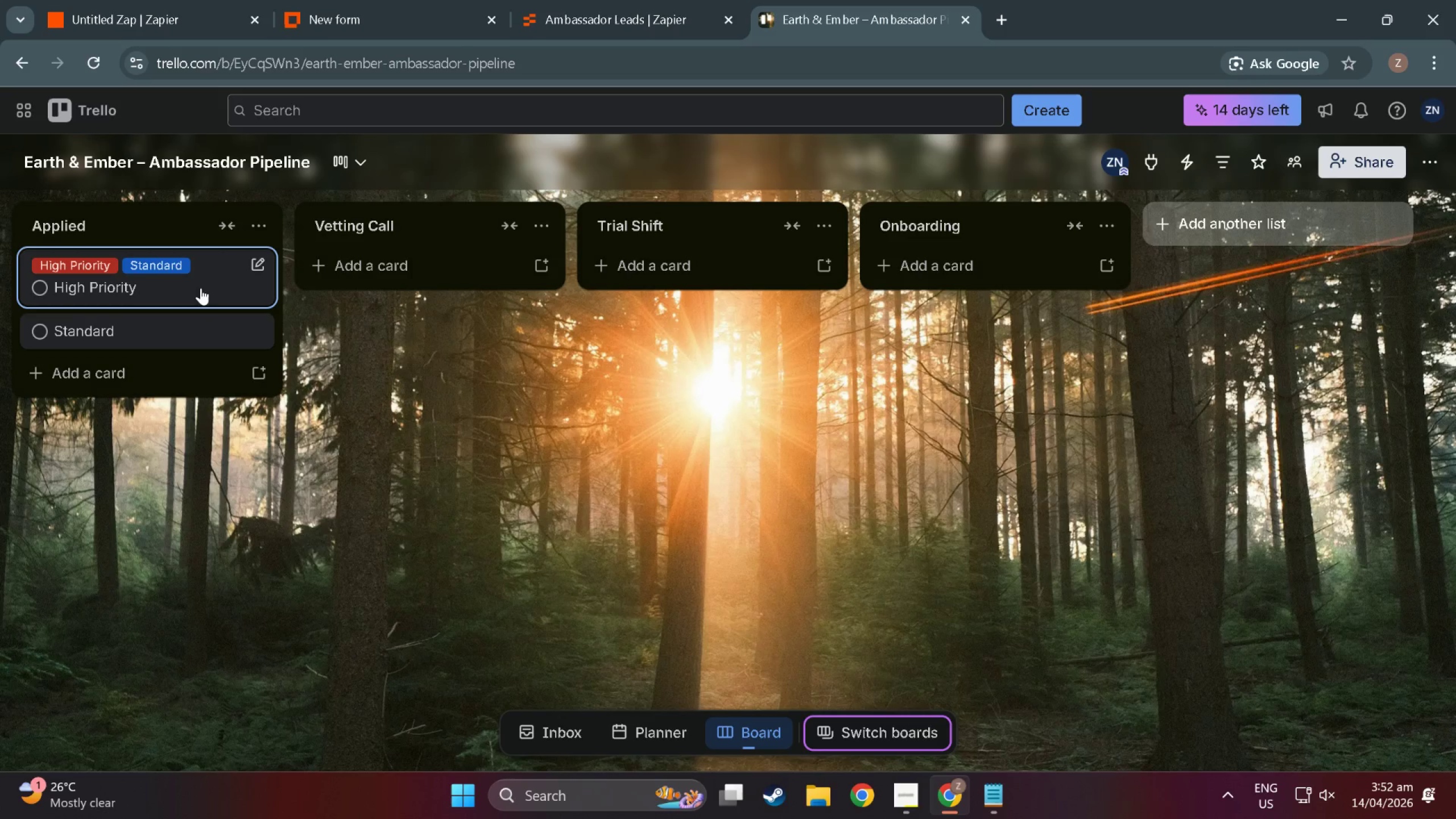 
left_click([201, 288])
 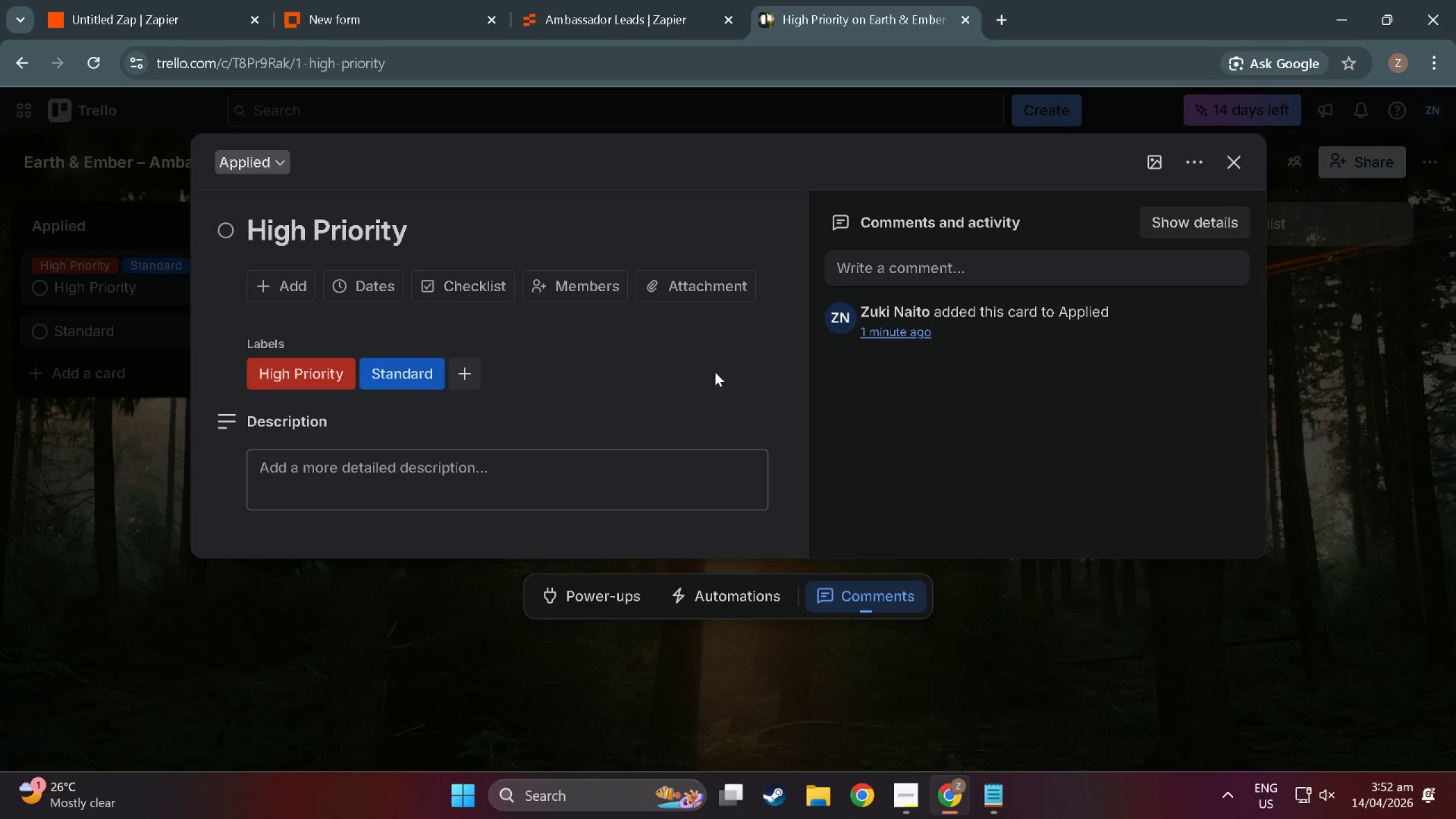 
key(Escape)
 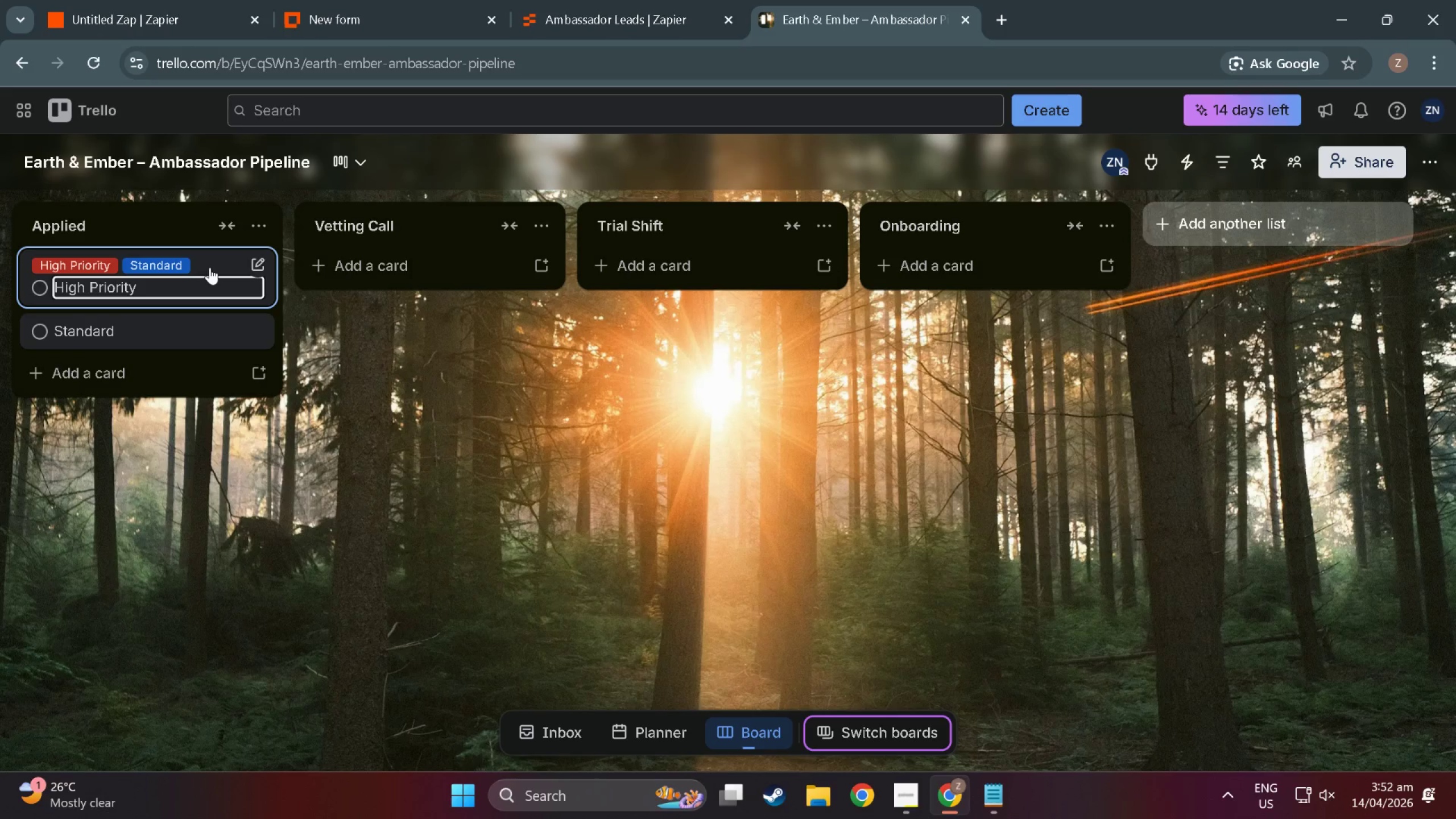 
key(Backspace)
 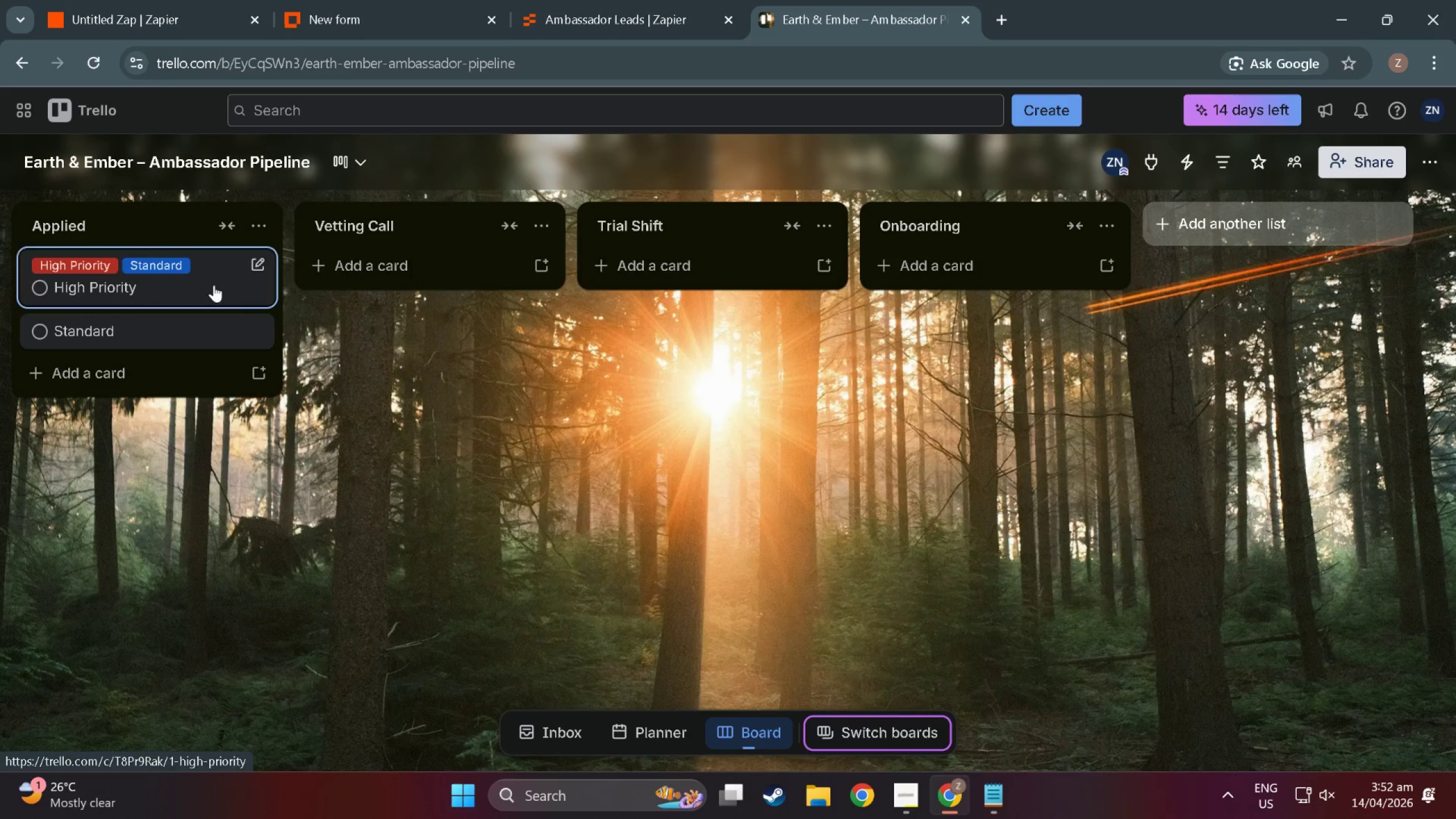 
left_click([211, 275])
 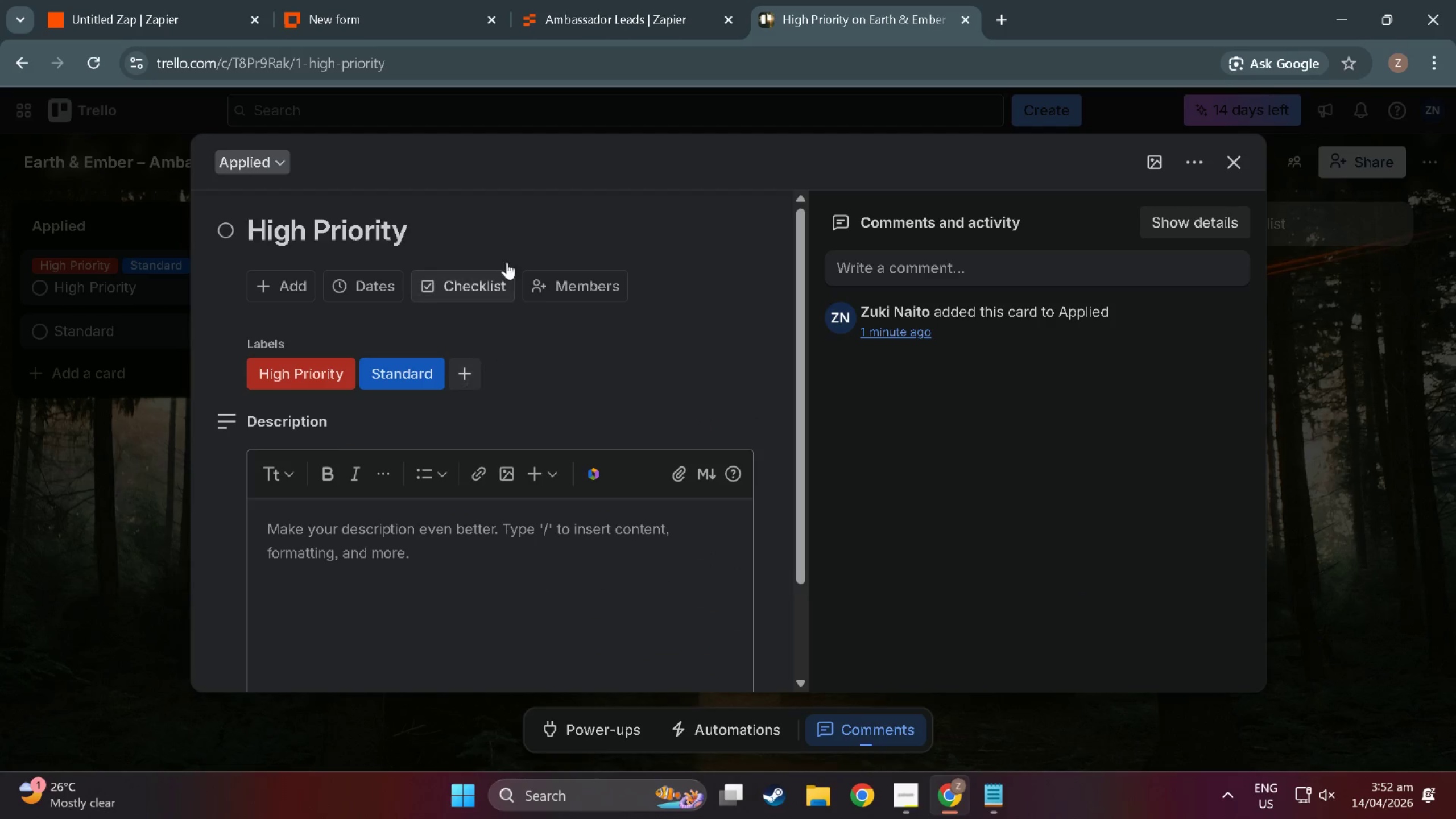 
key(Escape)
 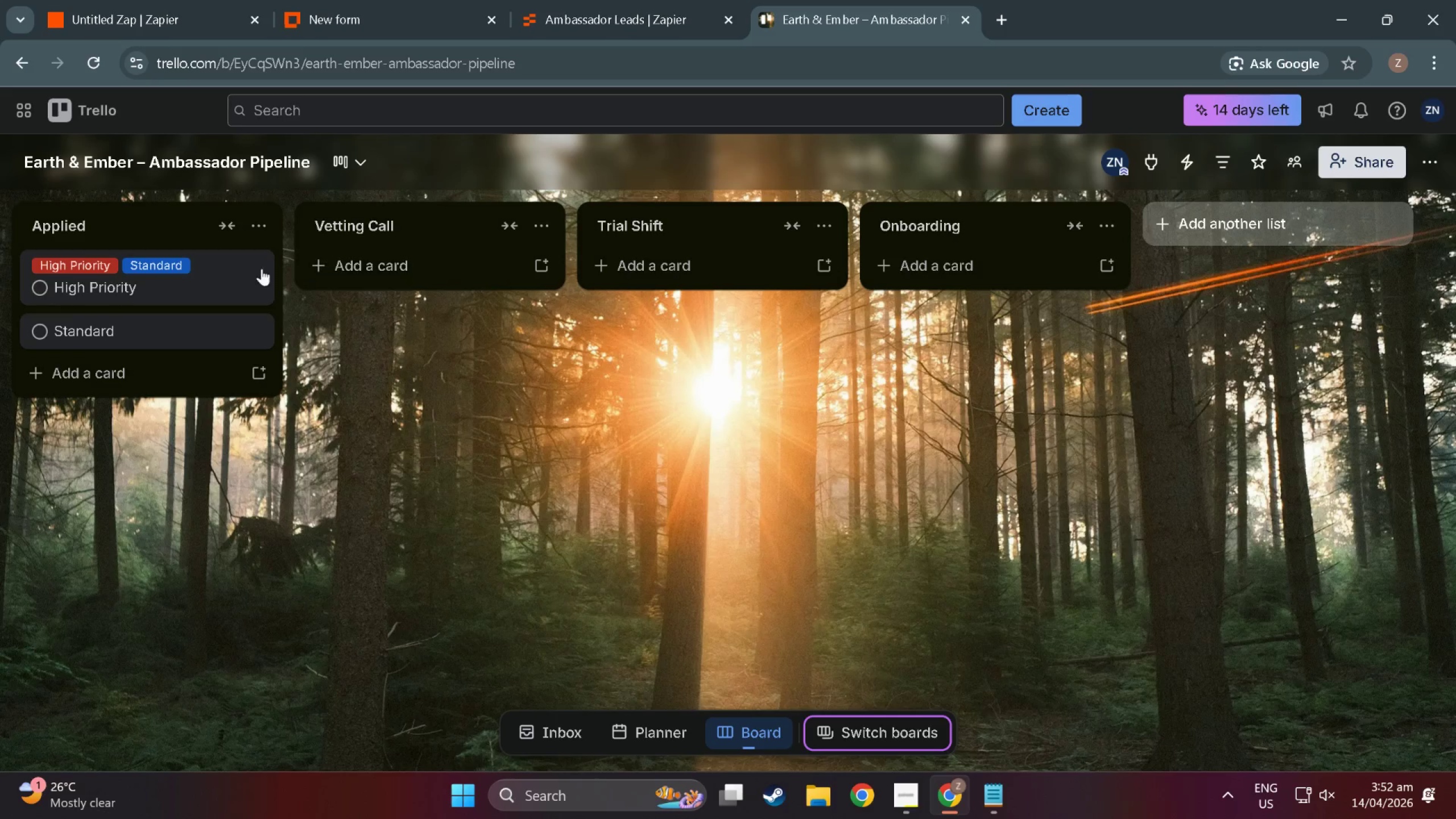 
left_click_drag(start_coordinate=[188, 267], to_coordinate=[463, 273])
 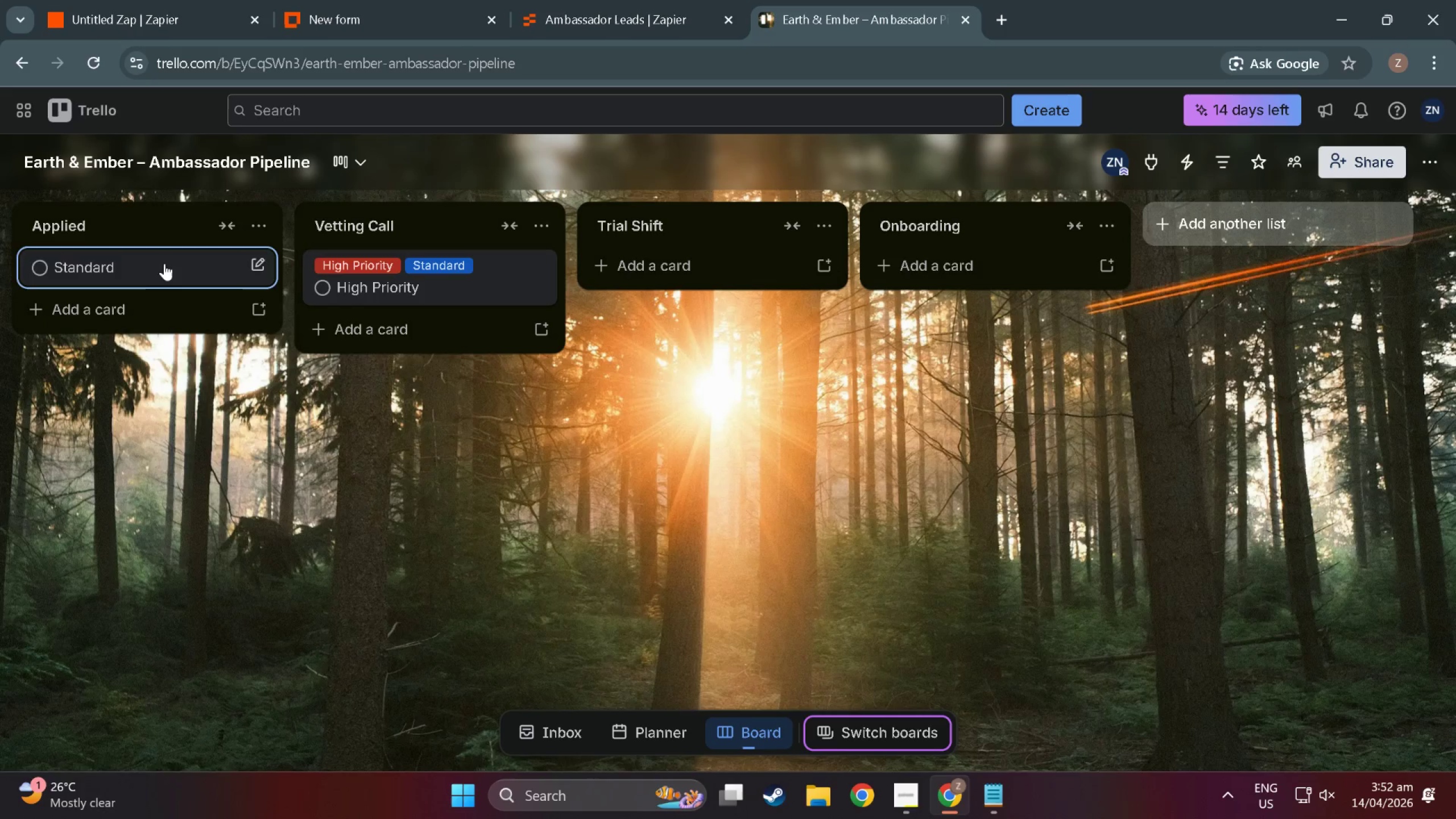 
left_click_drag(start_coordinate=[164, 263], to_coordinate=[716, 271])
 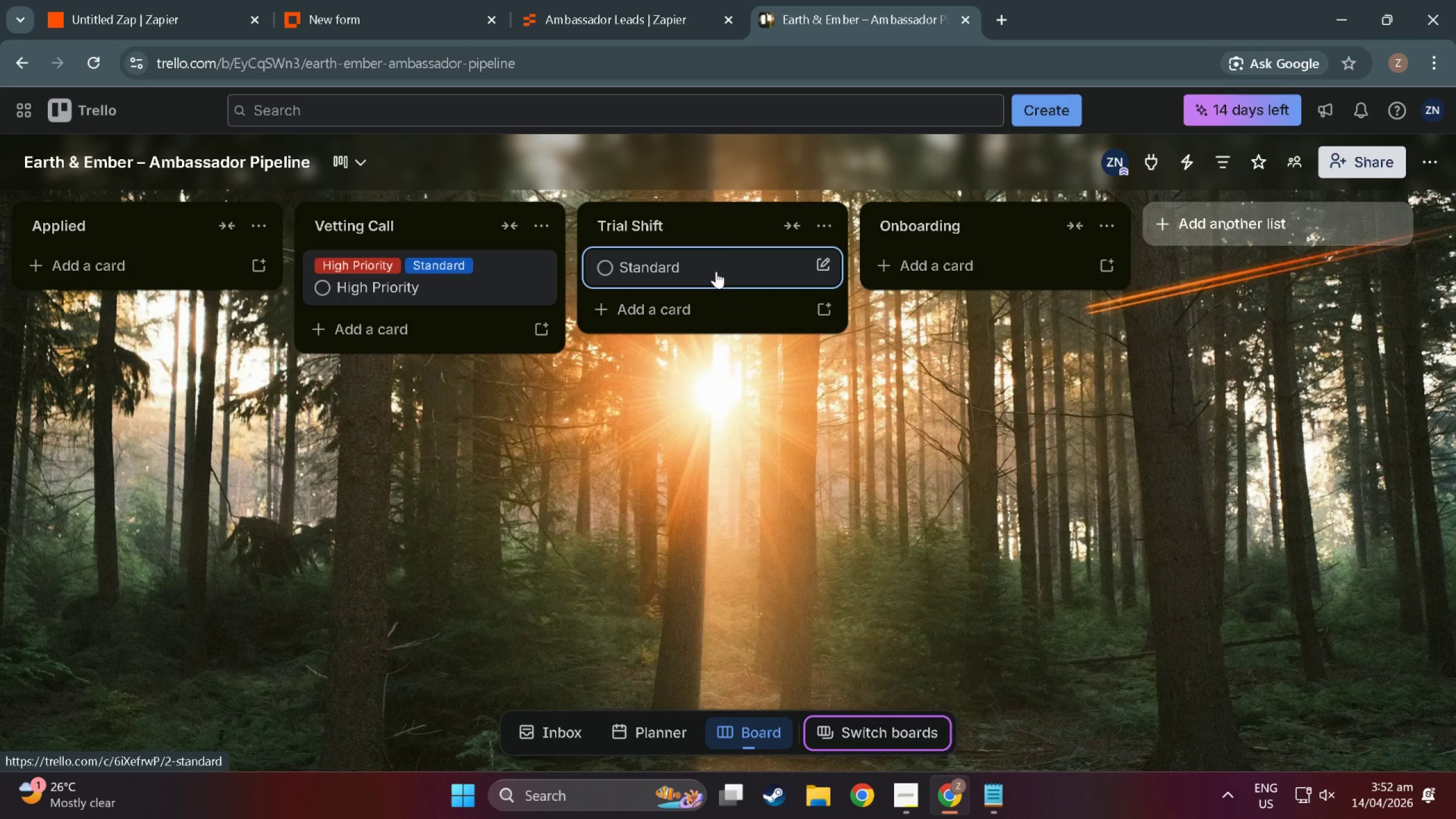 
left_click([716, 271])
 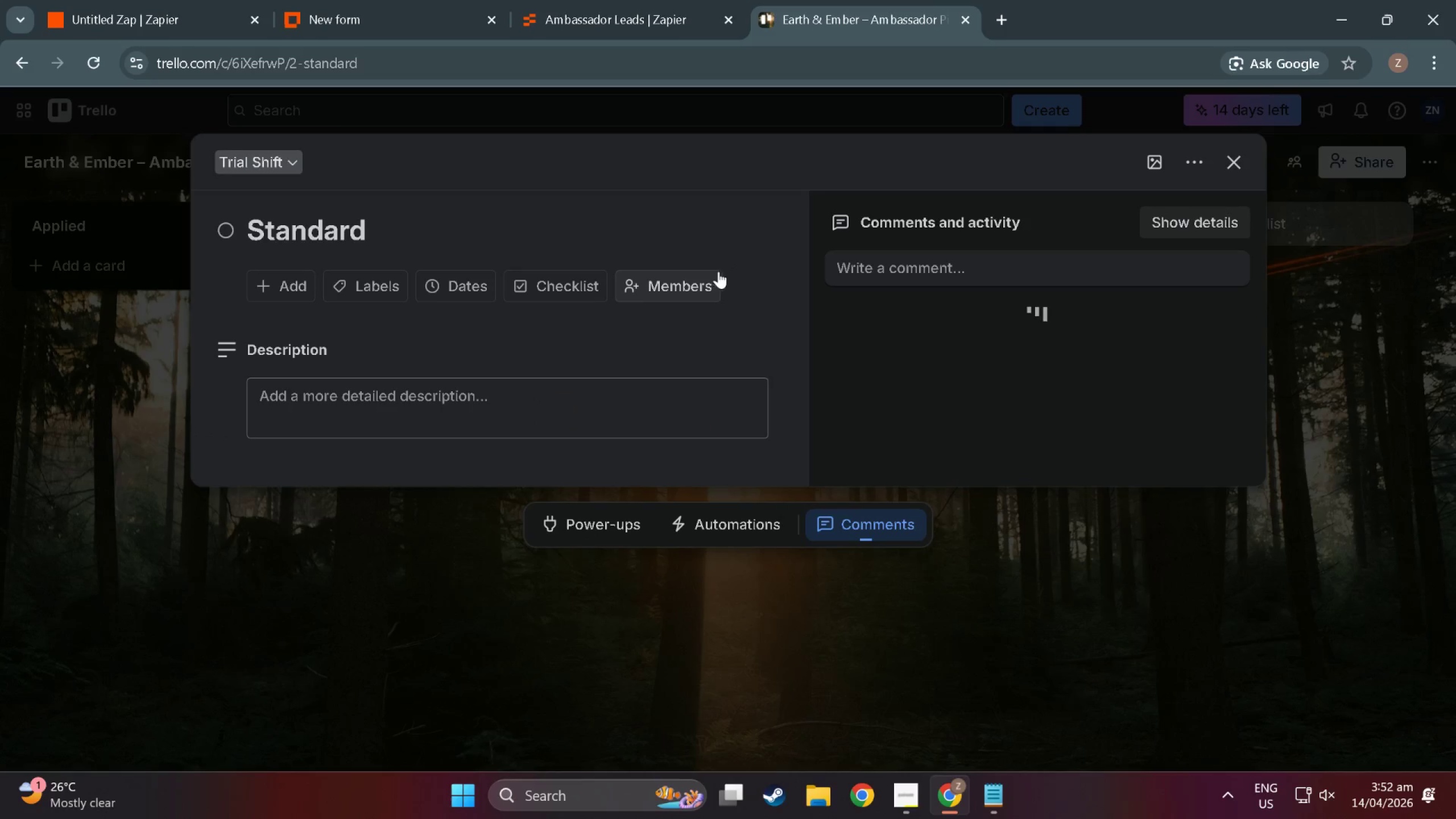 
key(Escape)
 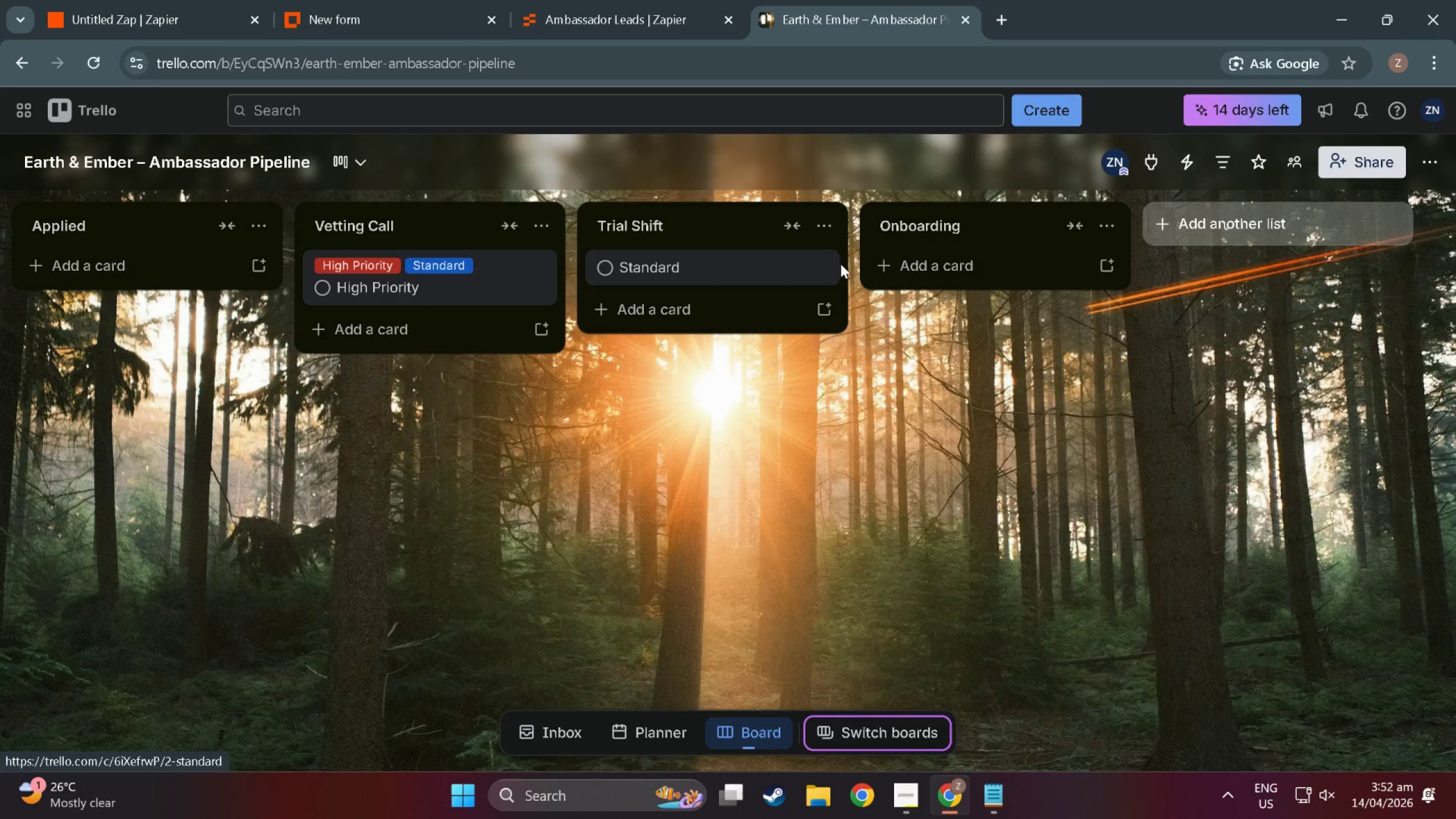 
left_click([820, 263])
 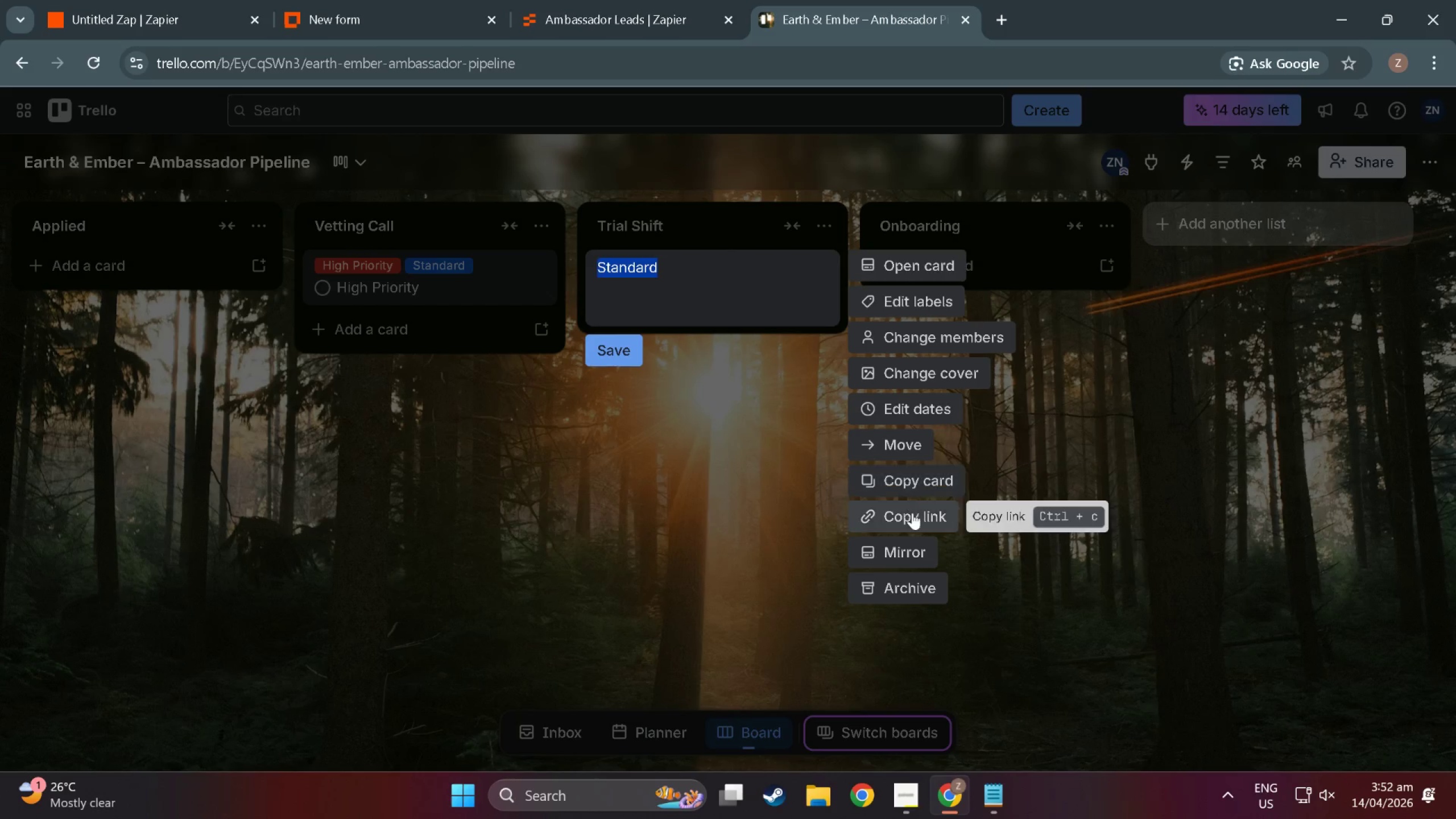 
mouse_move([908, 566])
 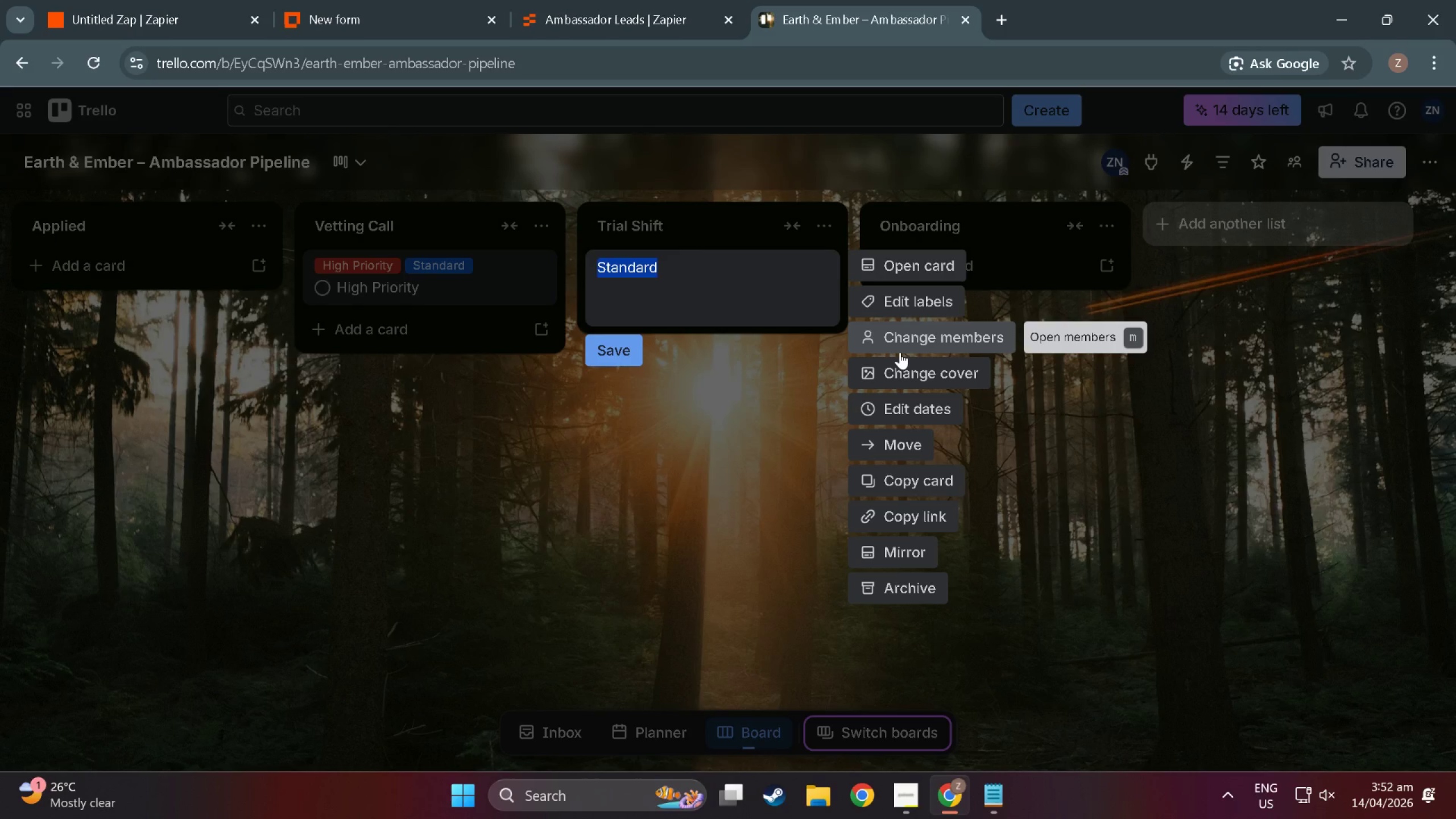 
wait(6.36)
 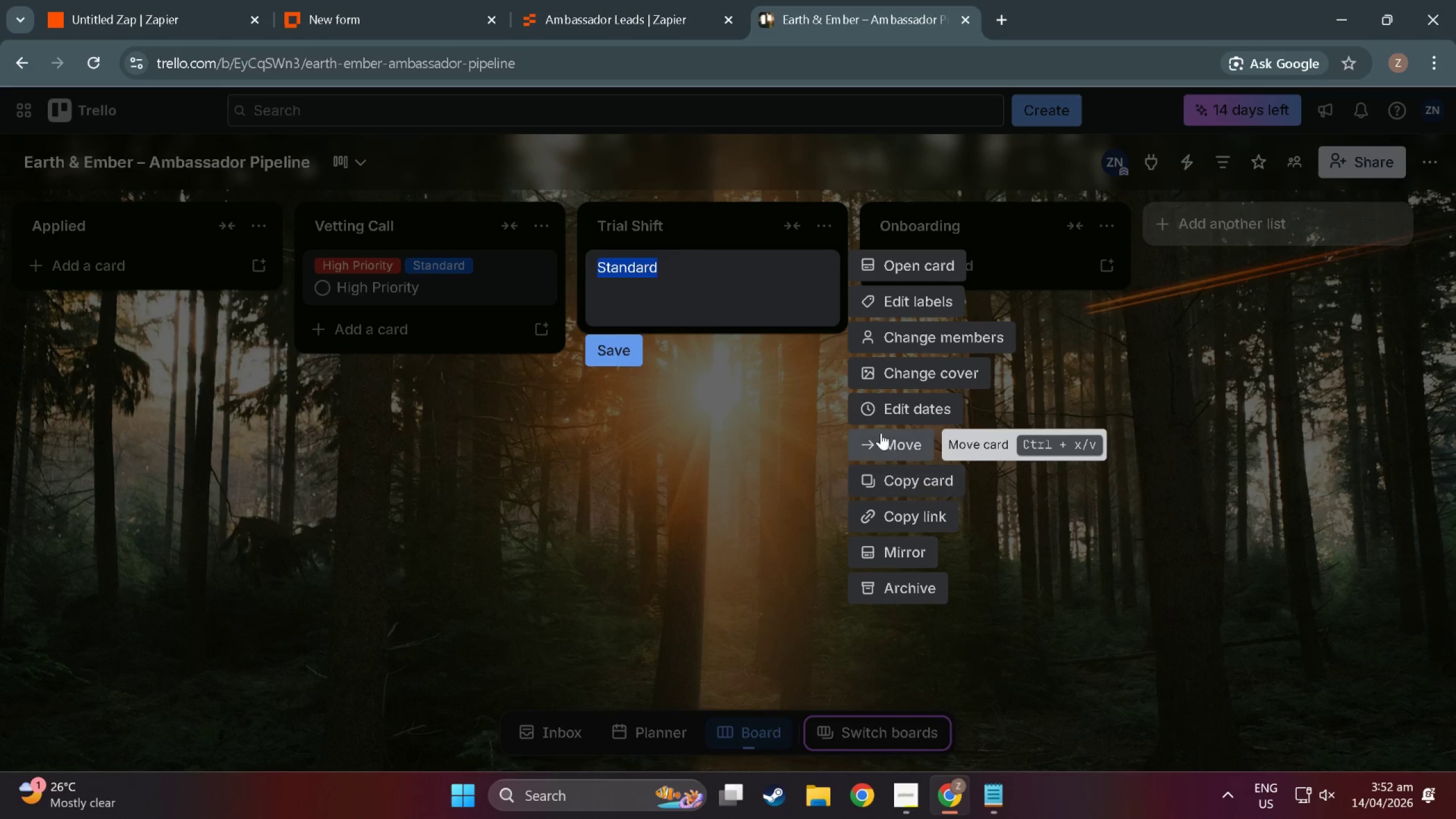 
left_click([634, 468])
 